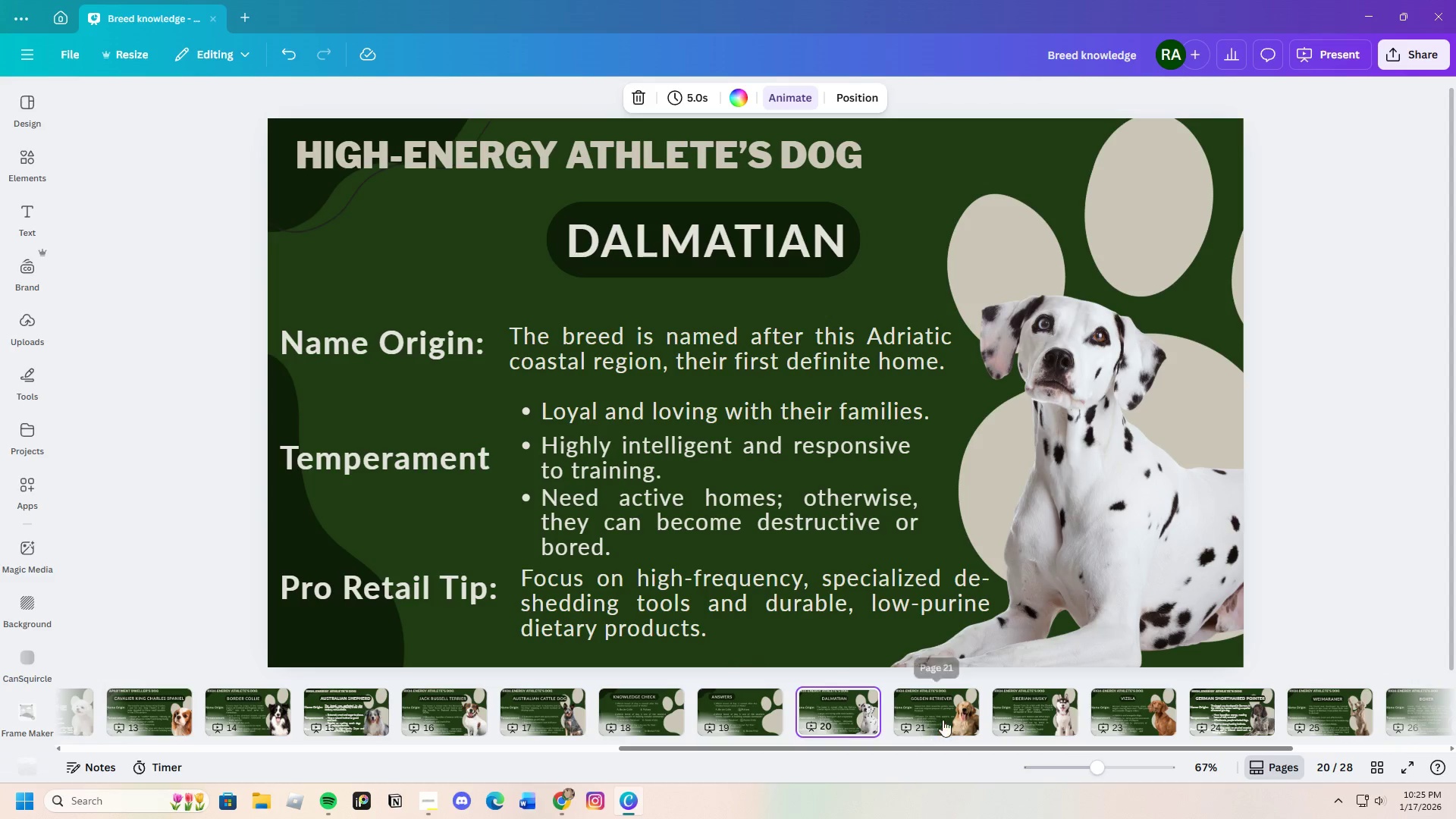 
left_click([945, 718])
 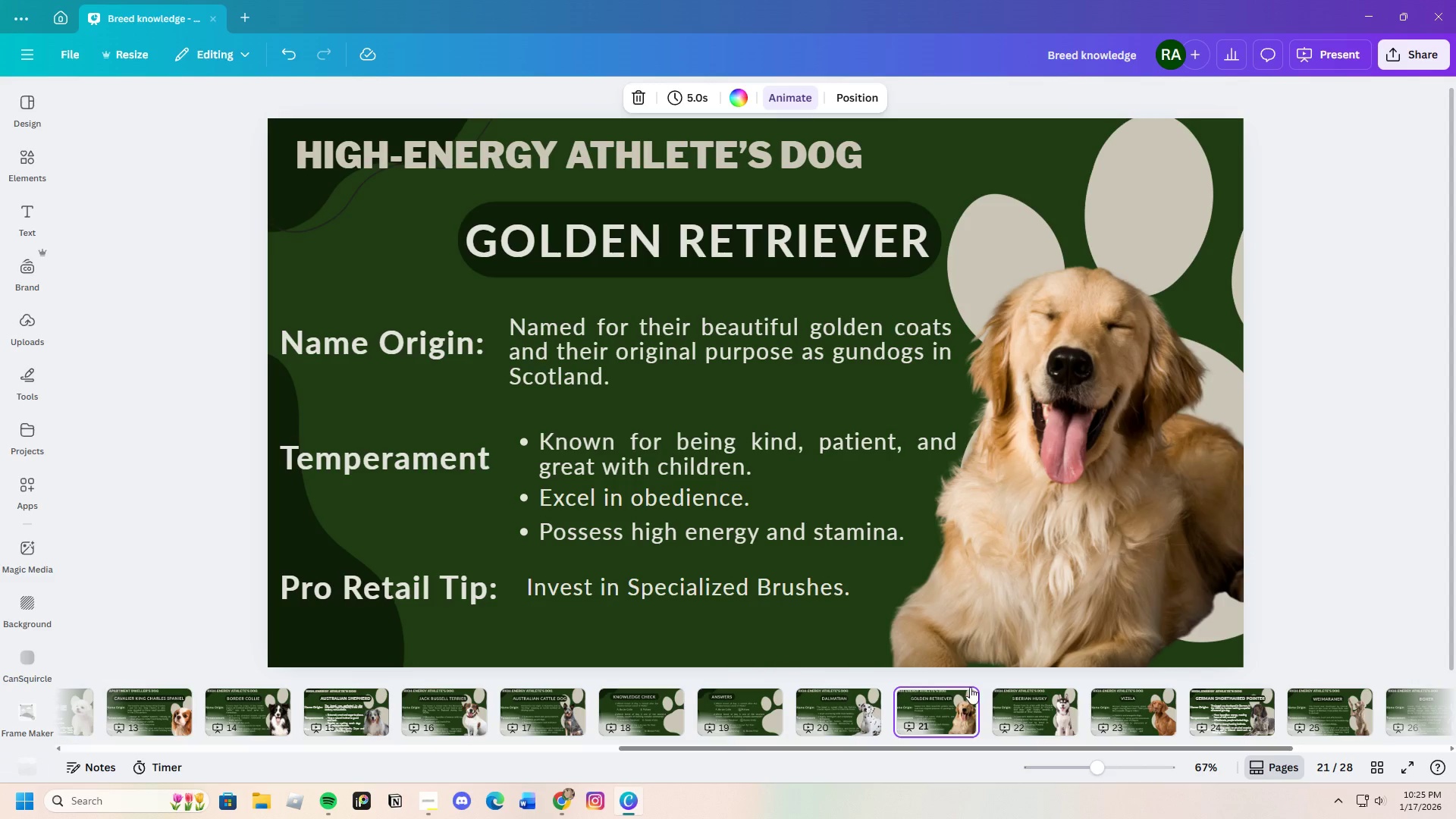 
left_click([1037, 702])
 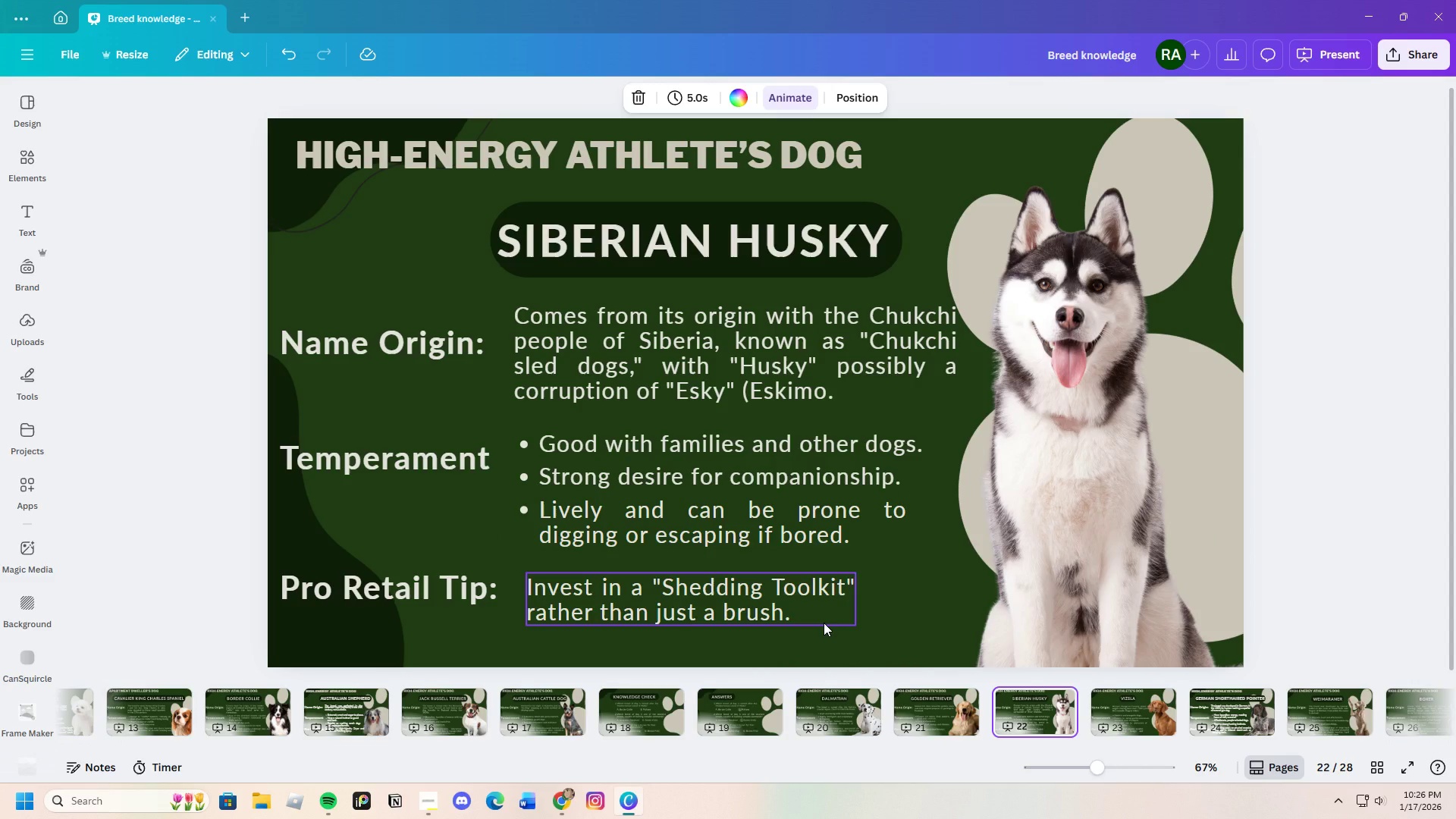 
mouse_move([1093, 706])
 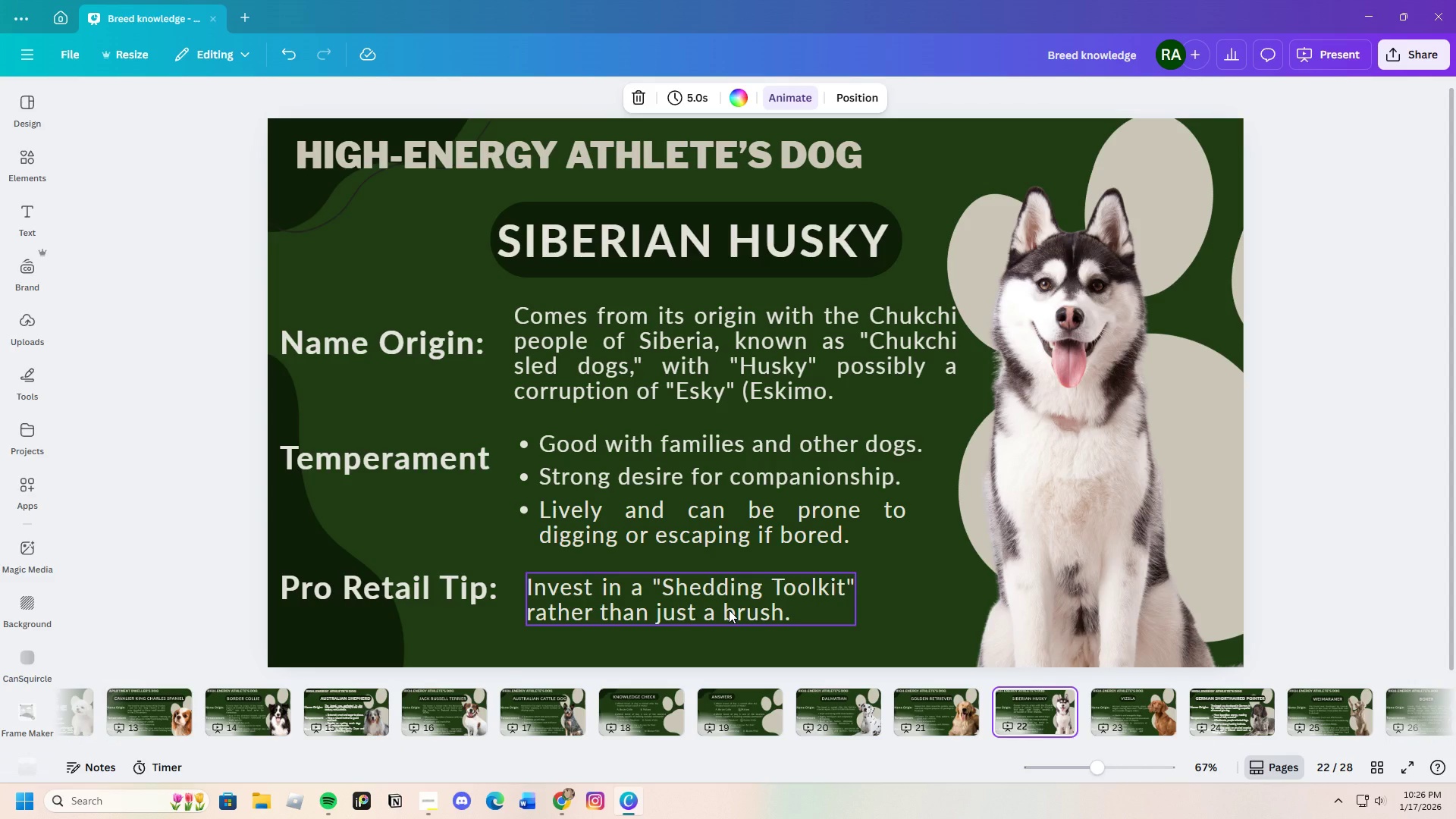 
left_click([729, 610])
 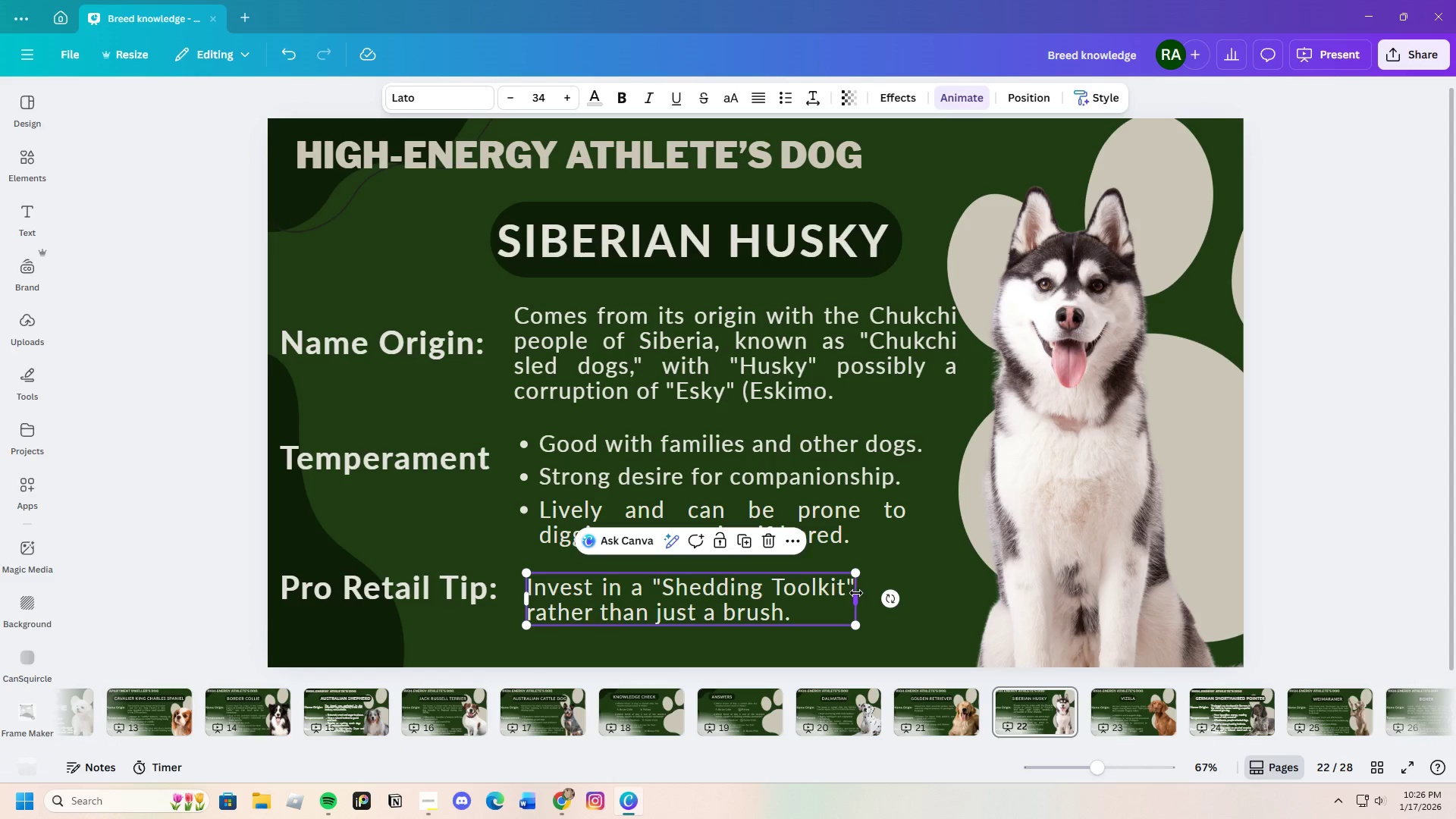 
left_click_drag(start_coordinate=[856, 593], to_coordinate=[935, 599])
 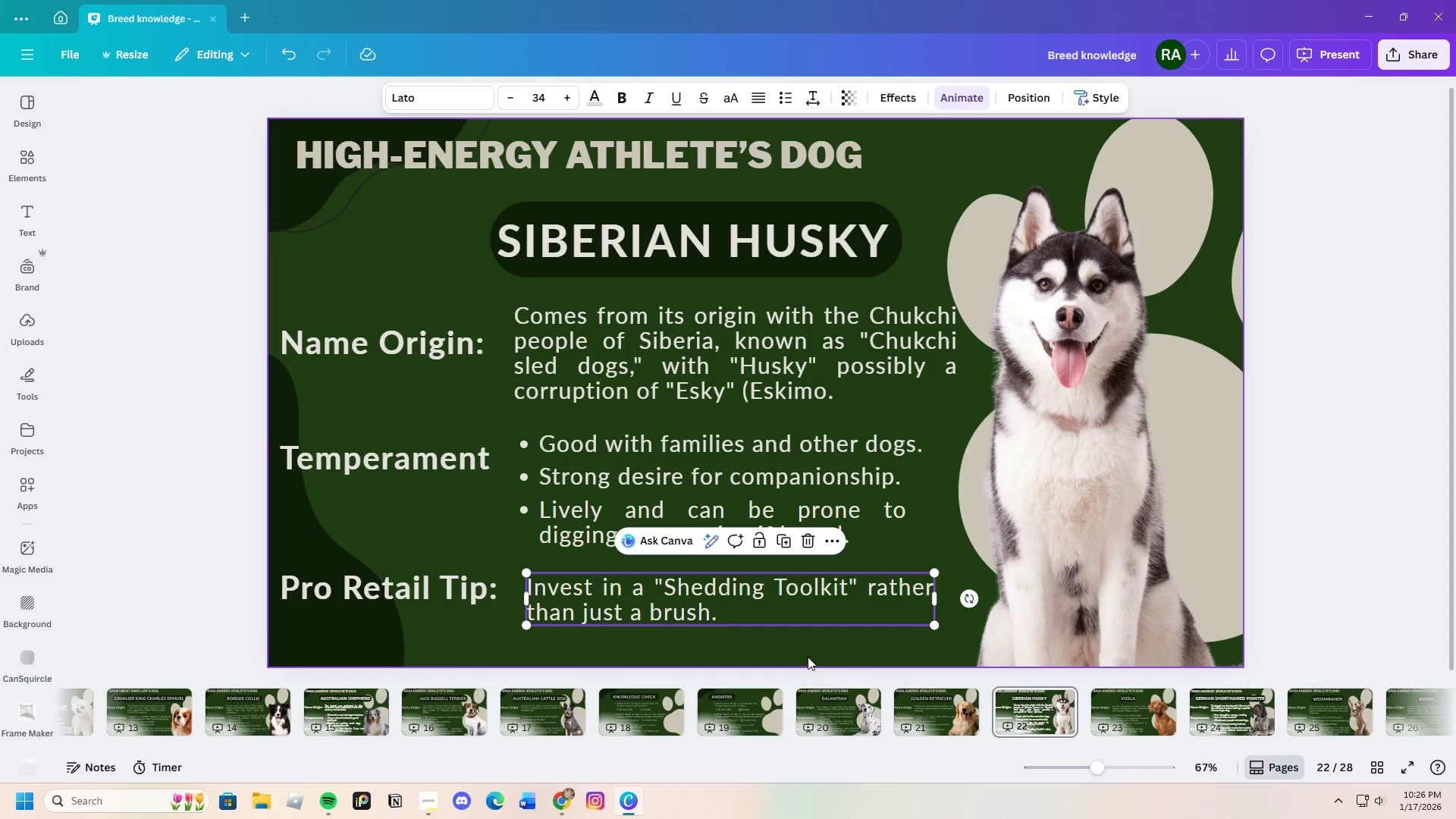 
left_click([806, 651])
 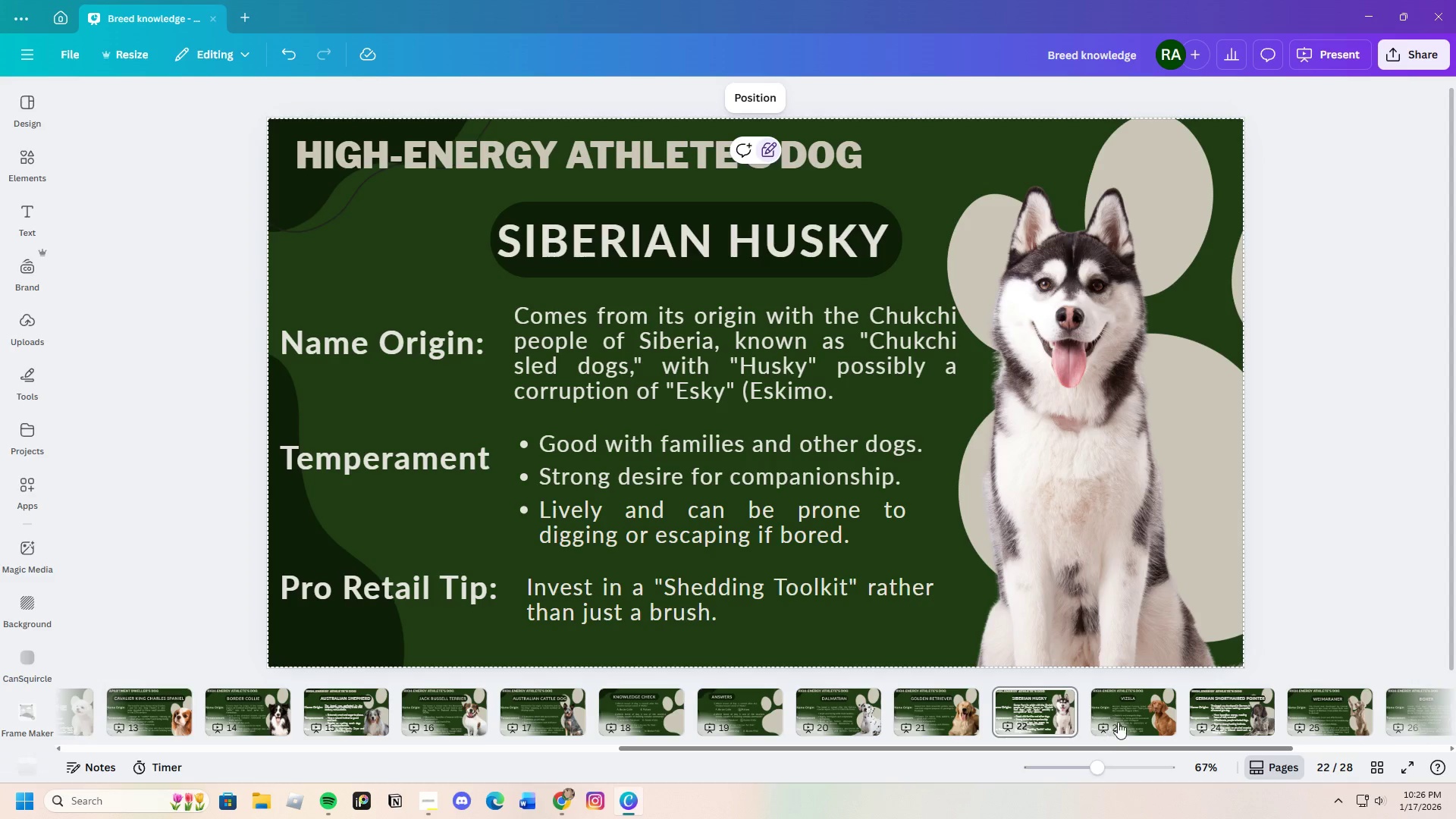 
left_click([1123, 718])
 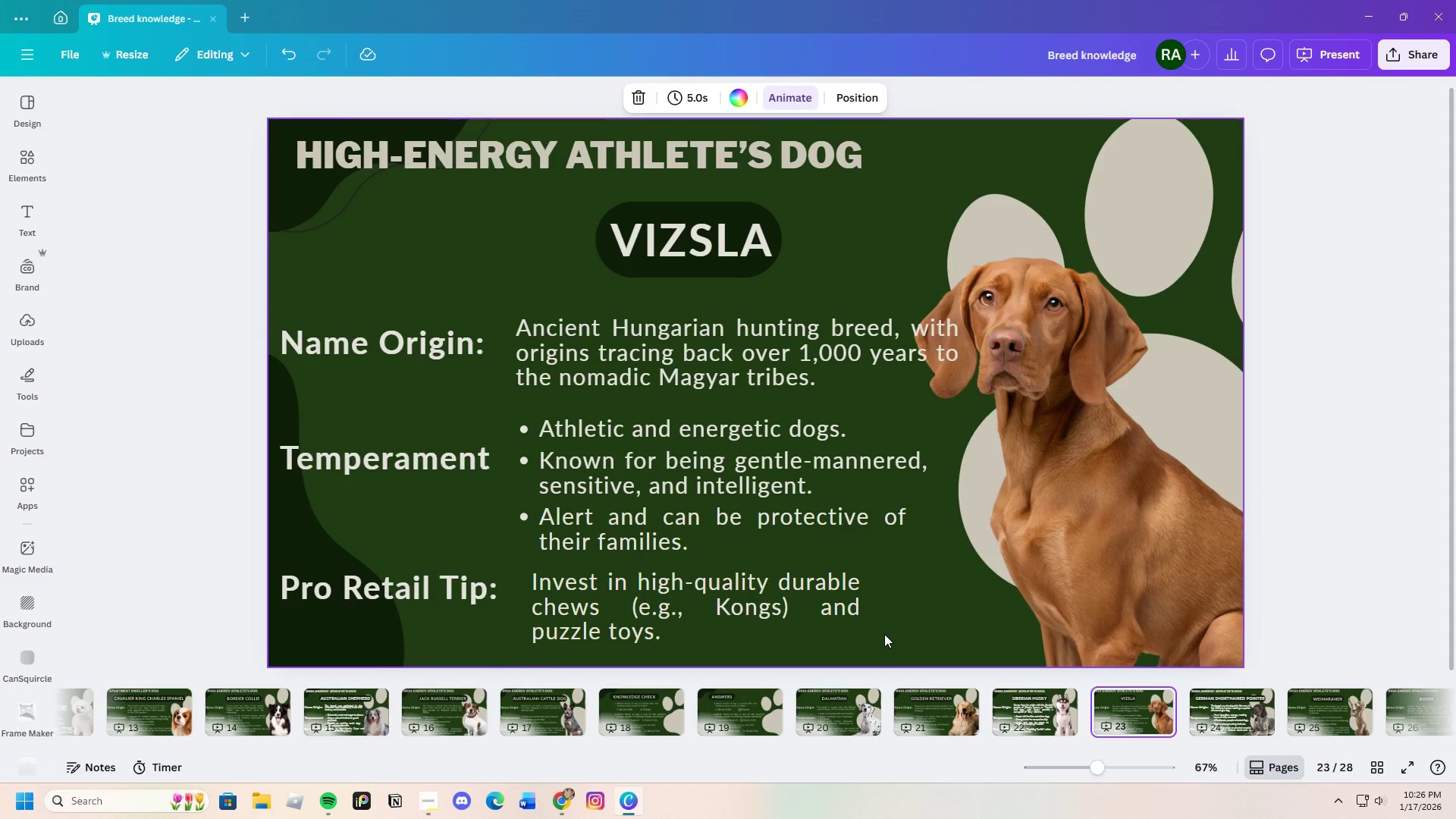 
wait(6.31)
 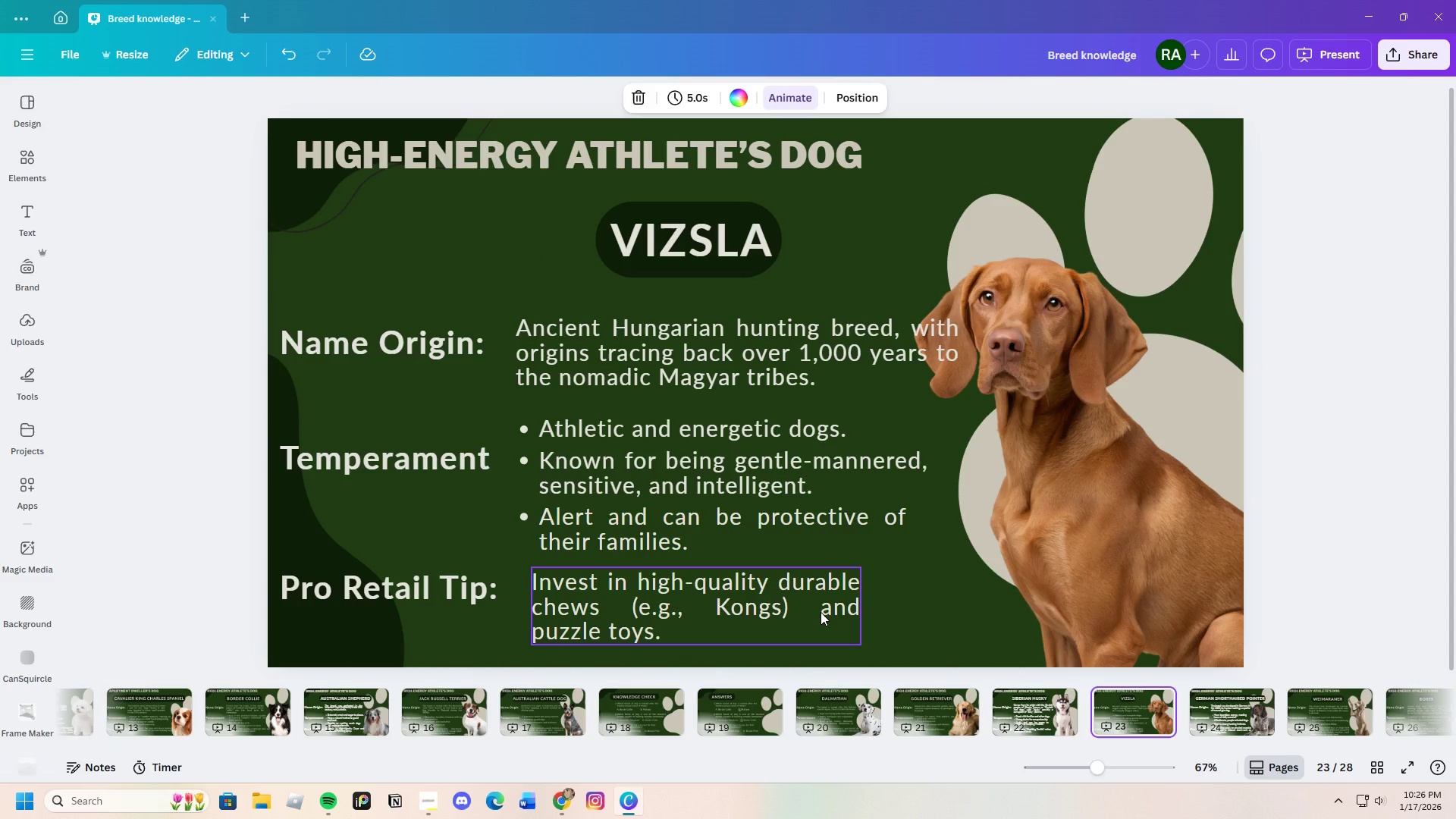 
left_click([1231, 703])
 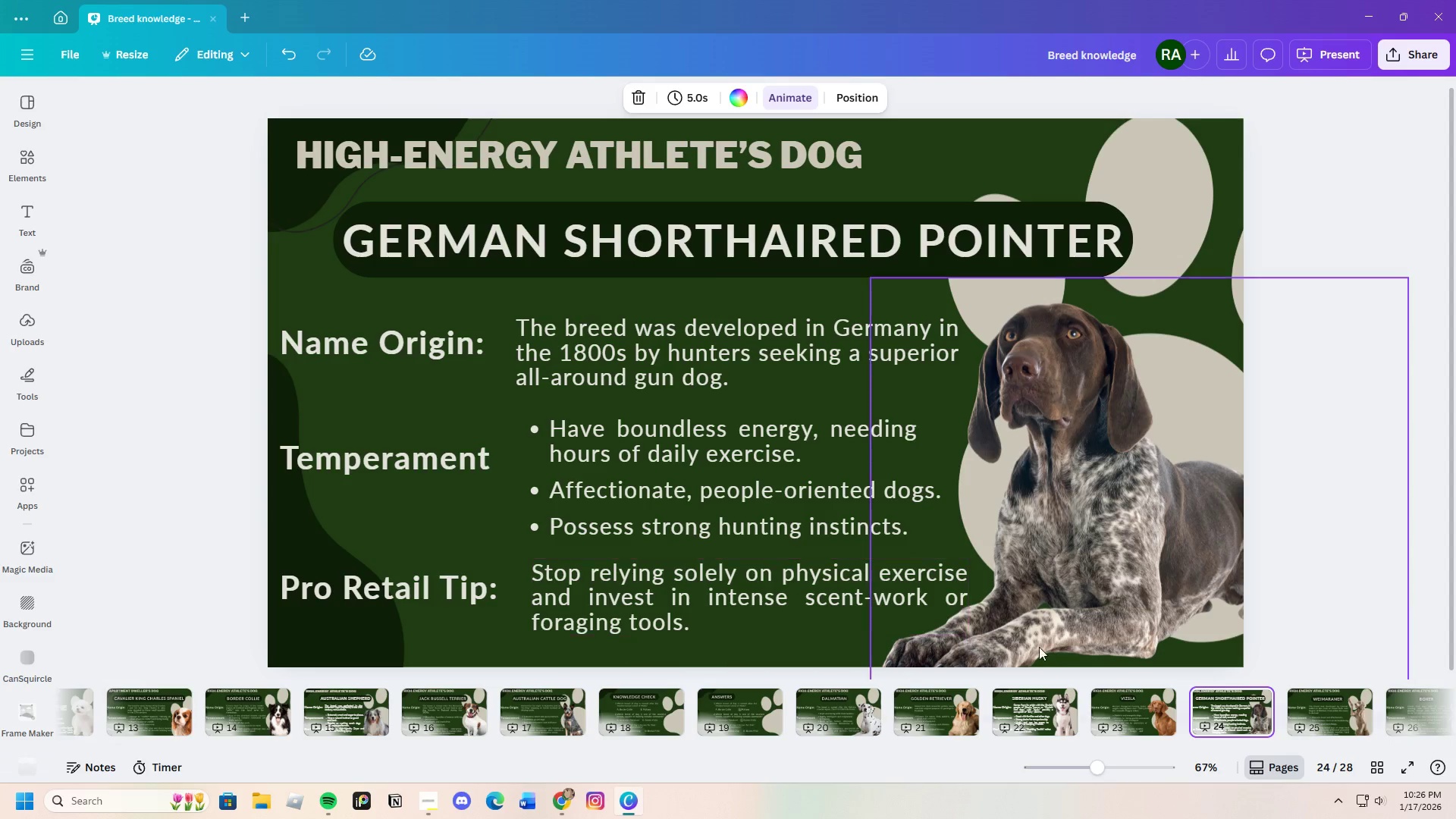 
wait(6.64)
 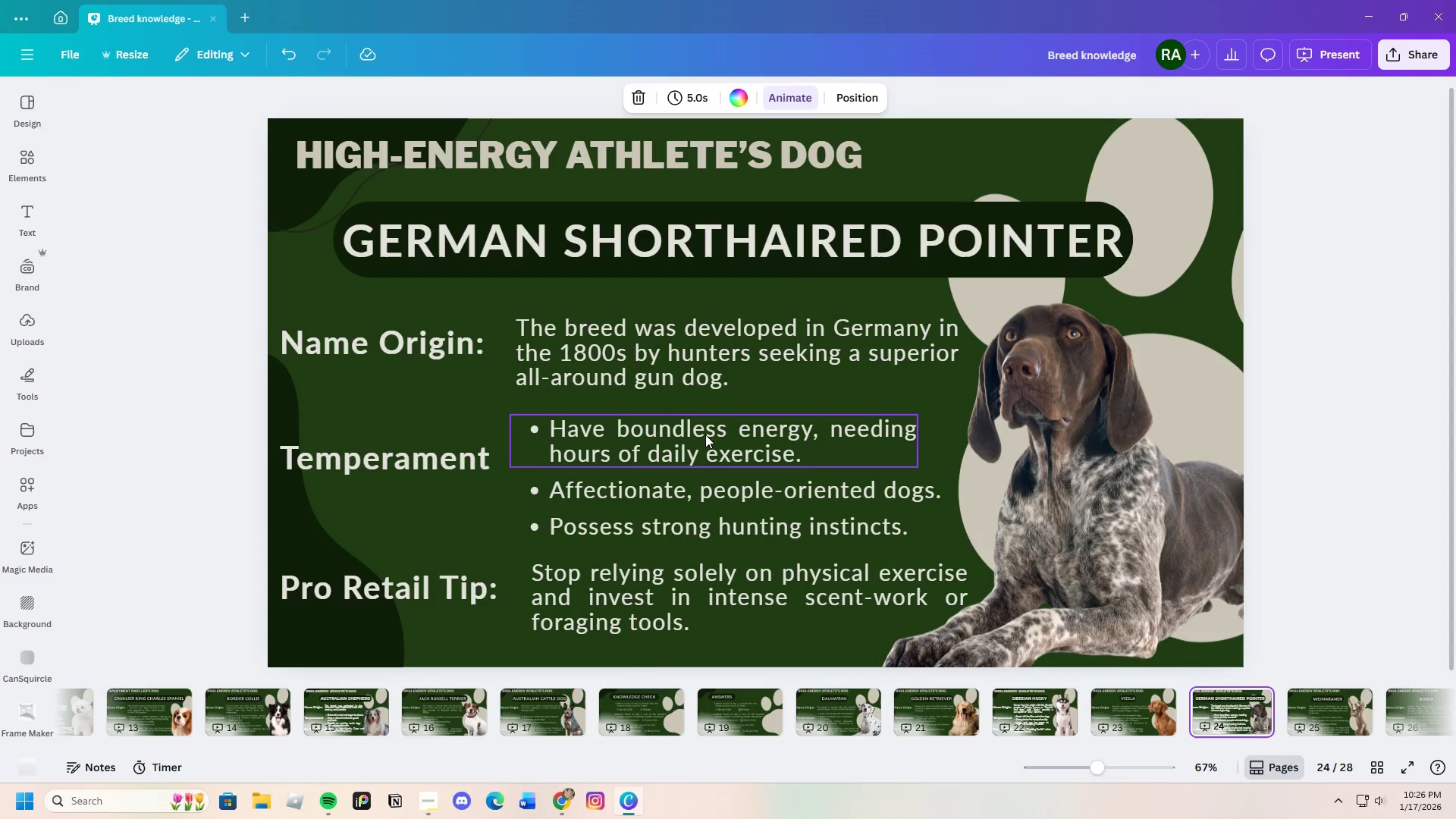 
left_click_drag(start_coordinate=[934, 748], to_coordinate=[1199, 775])
 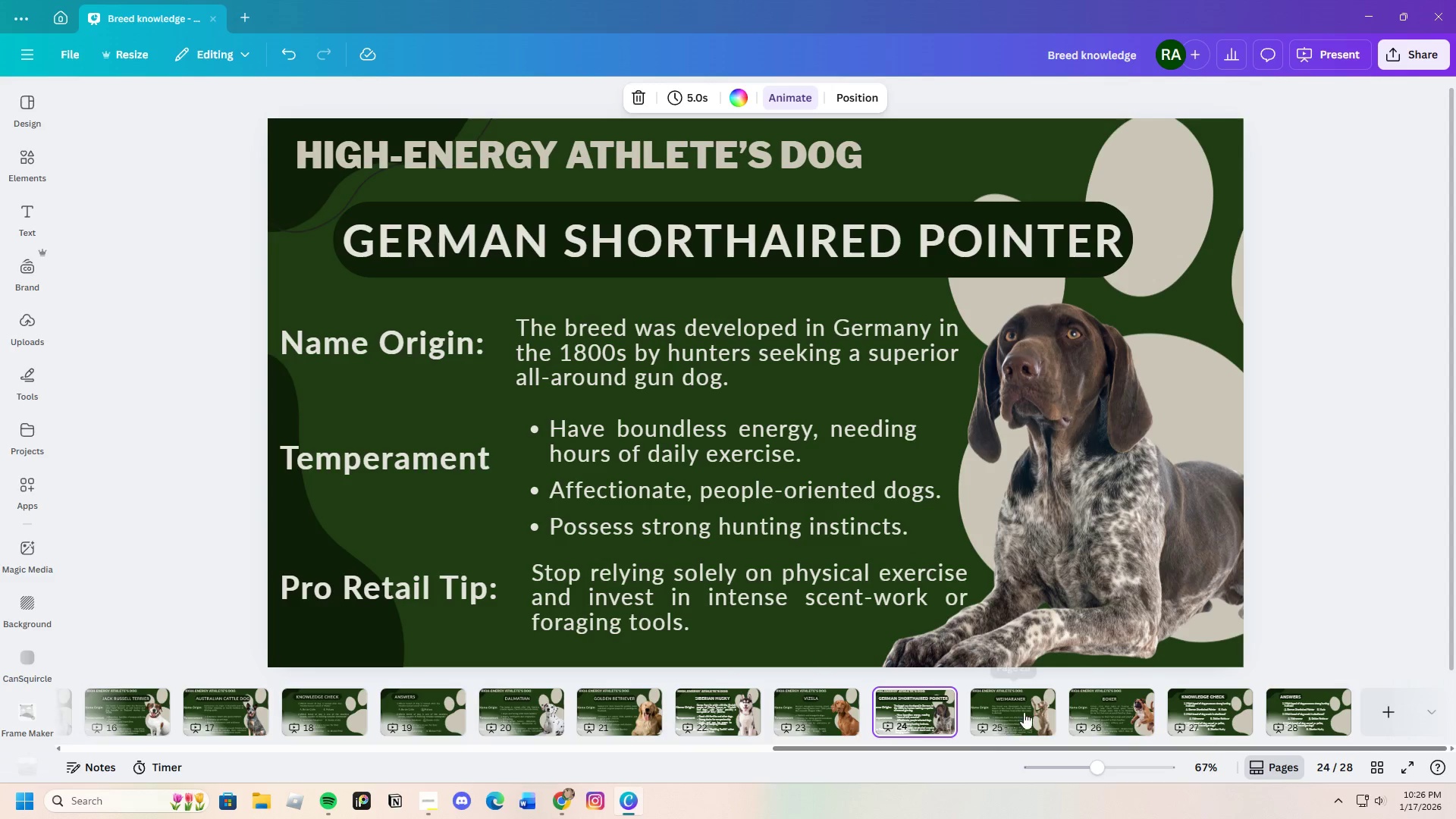 
left_click([1025, 711])
 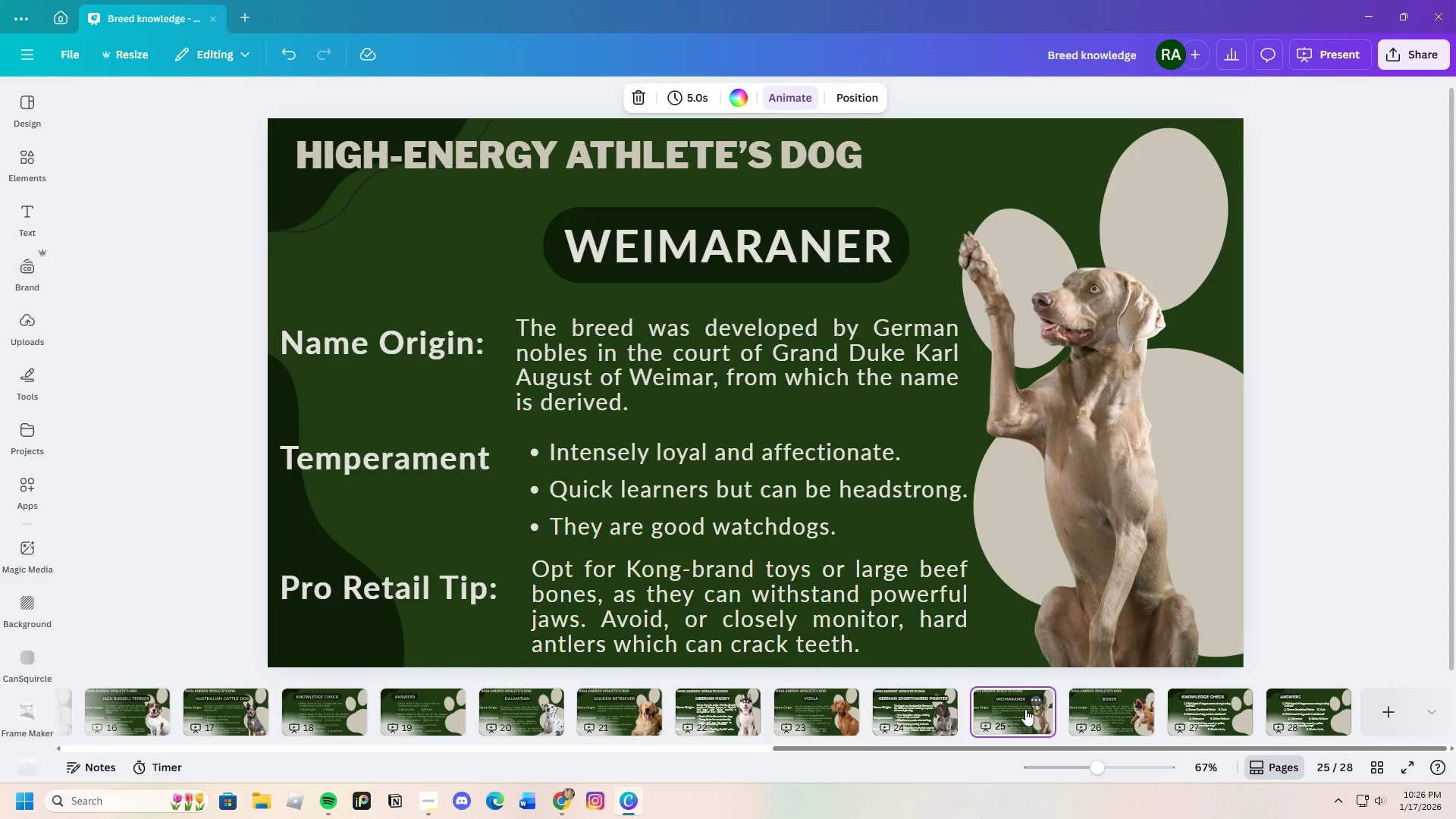 
mouse_move([1120, 702])
 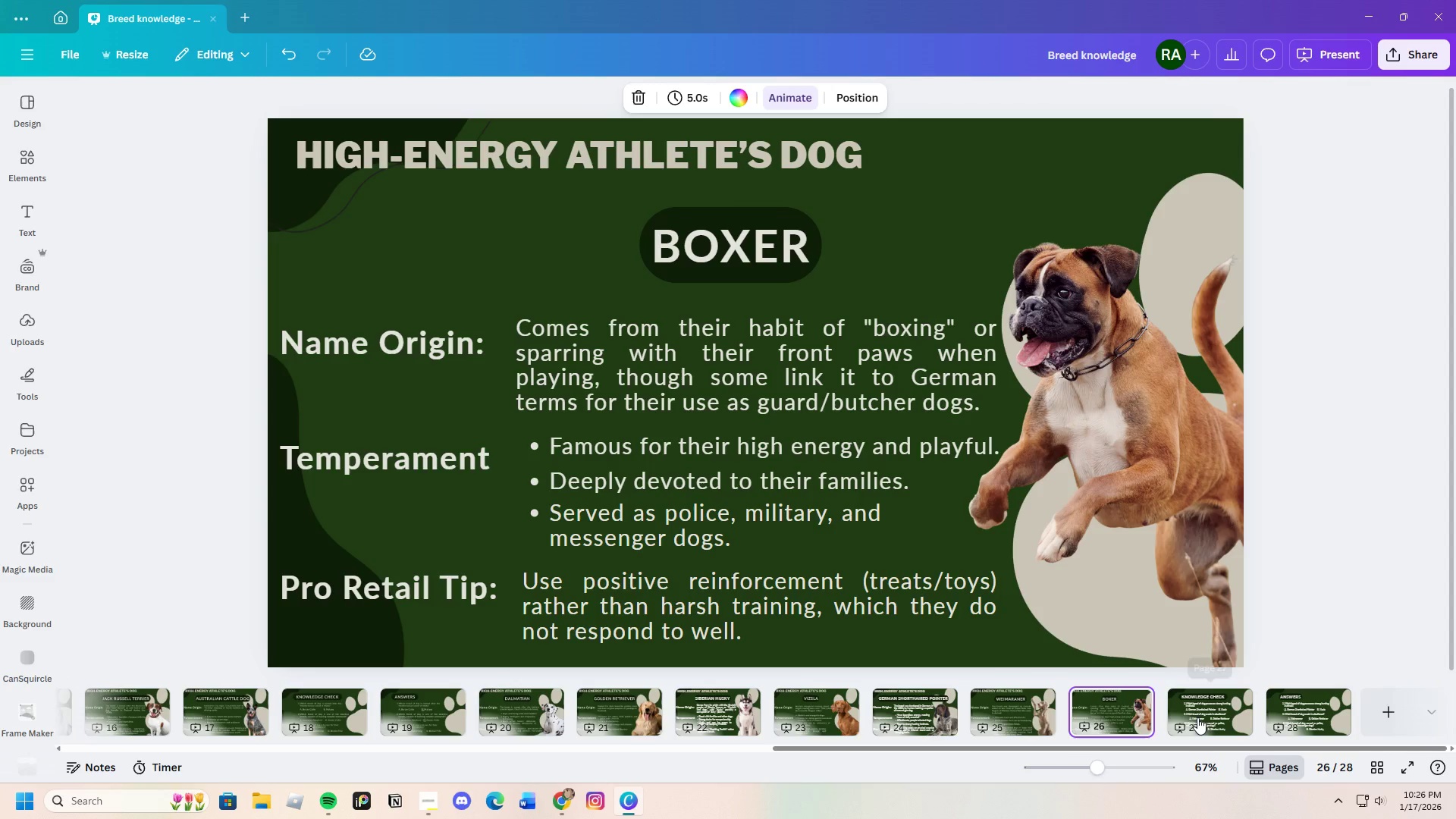 
left_click([1200, 716])
 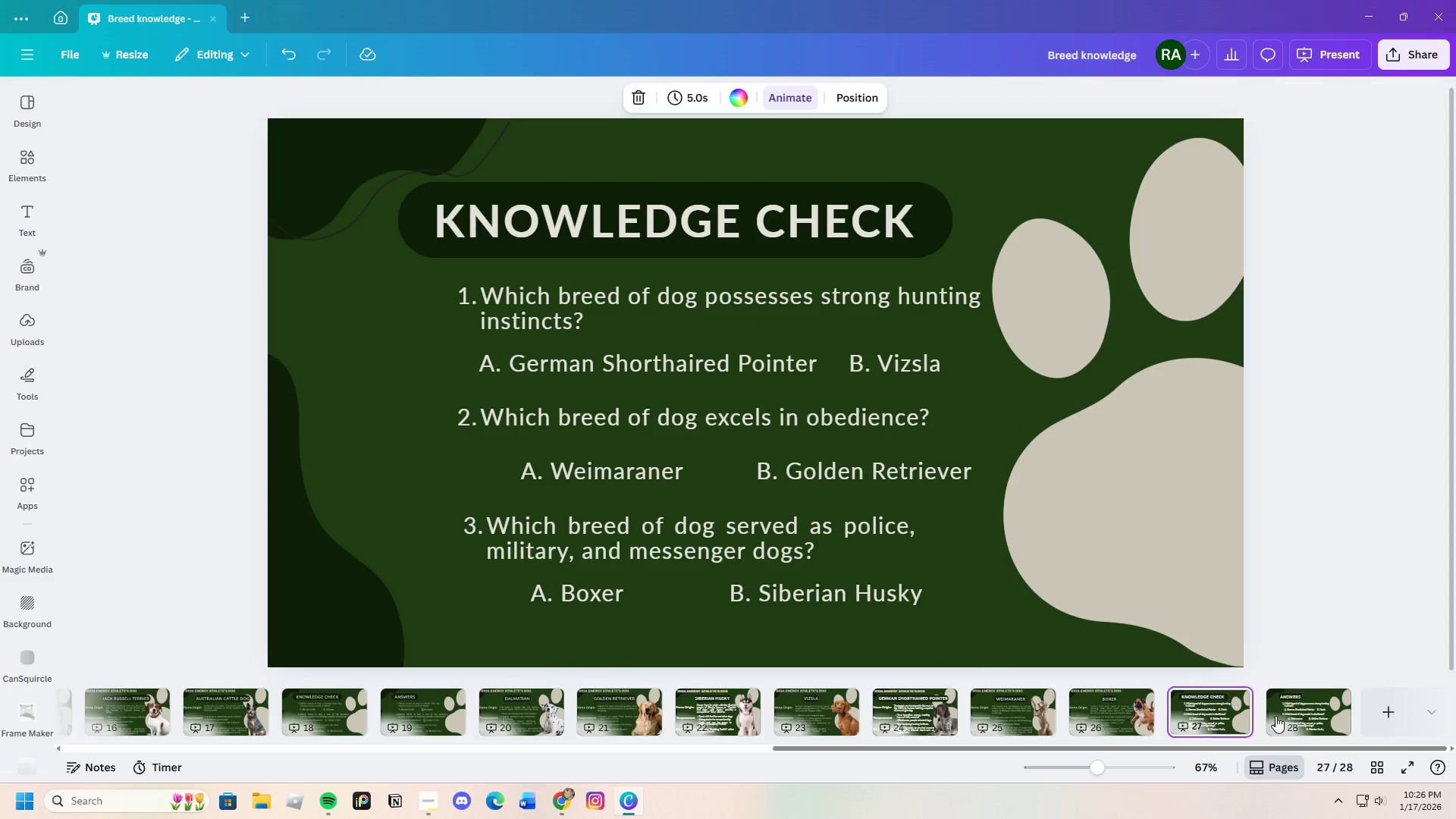 
left_click([1301, 713])
 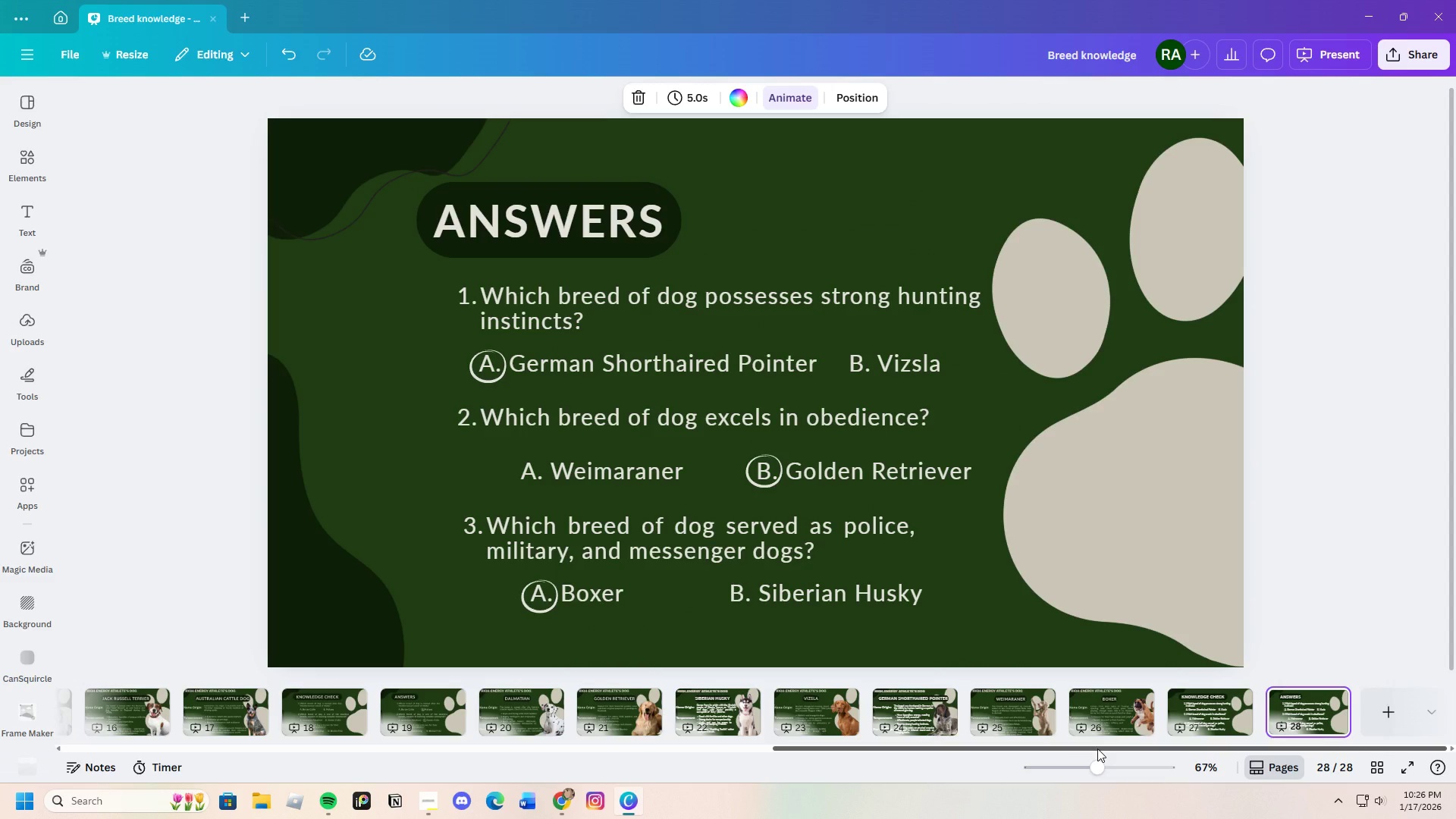 
left_click_drag(start_coordinate=[1097, 748], to_coordinate=[130, 750])
 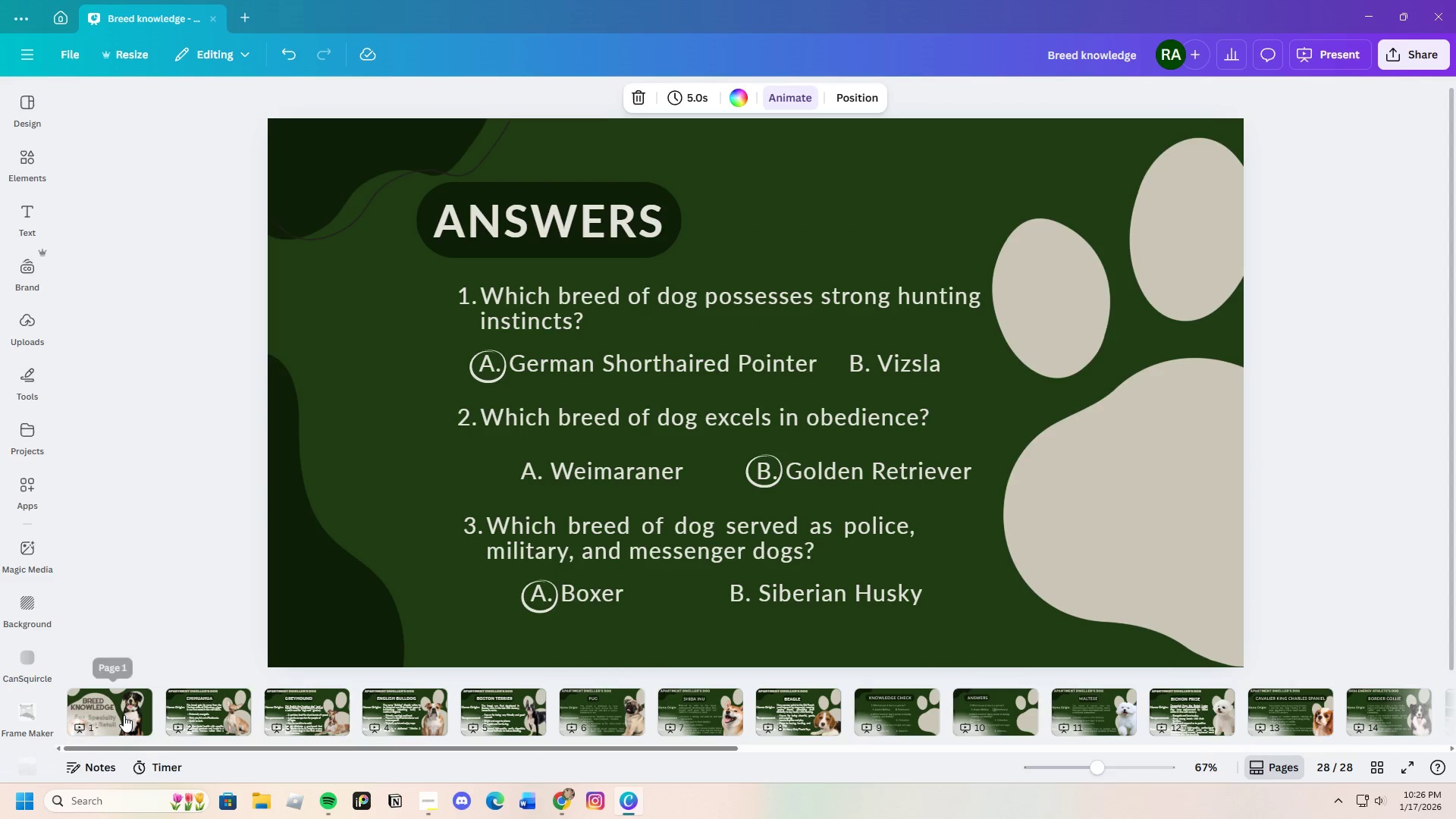 
left_click([124, 715])
 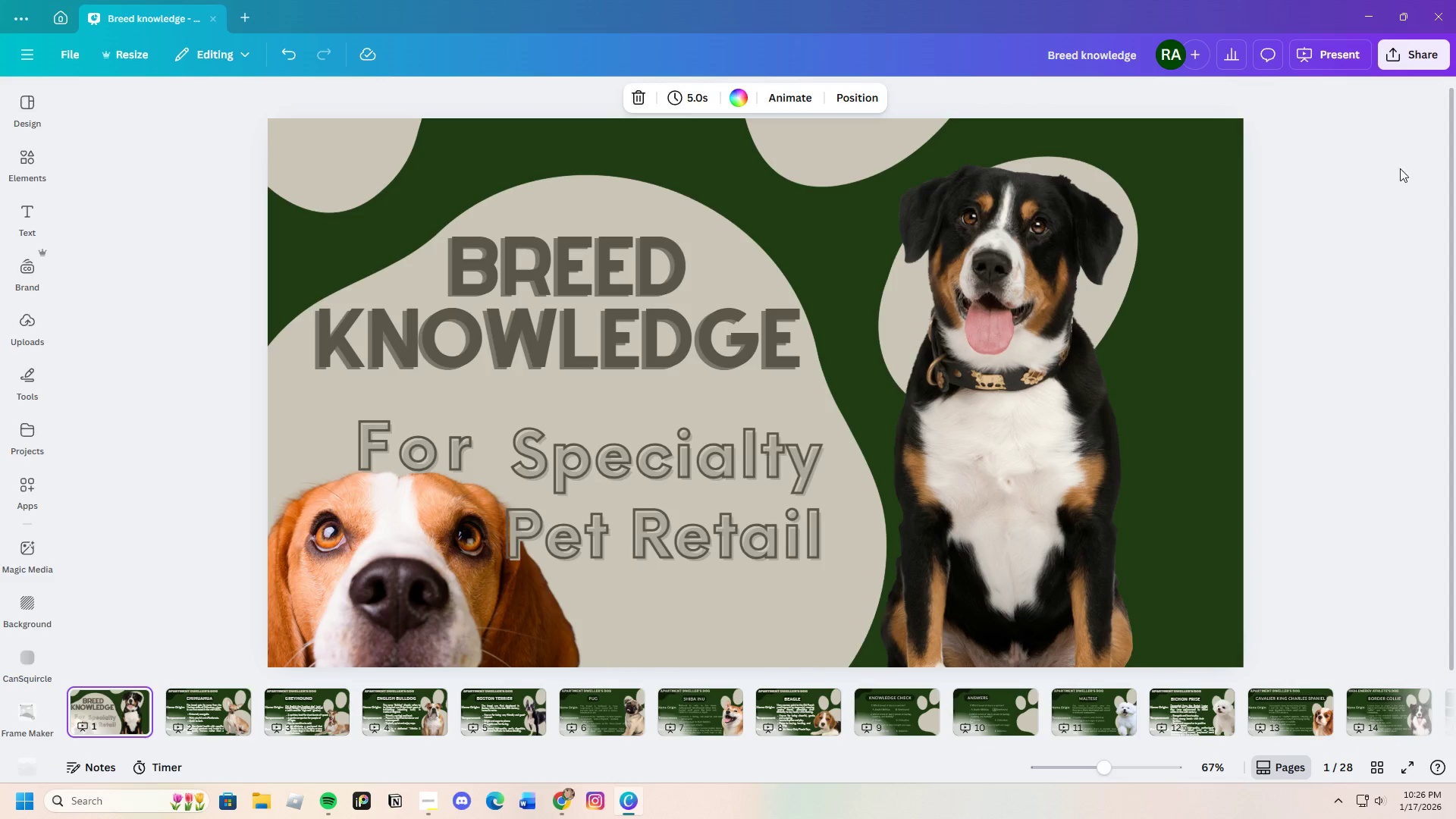 
left_click([1322, 53])
 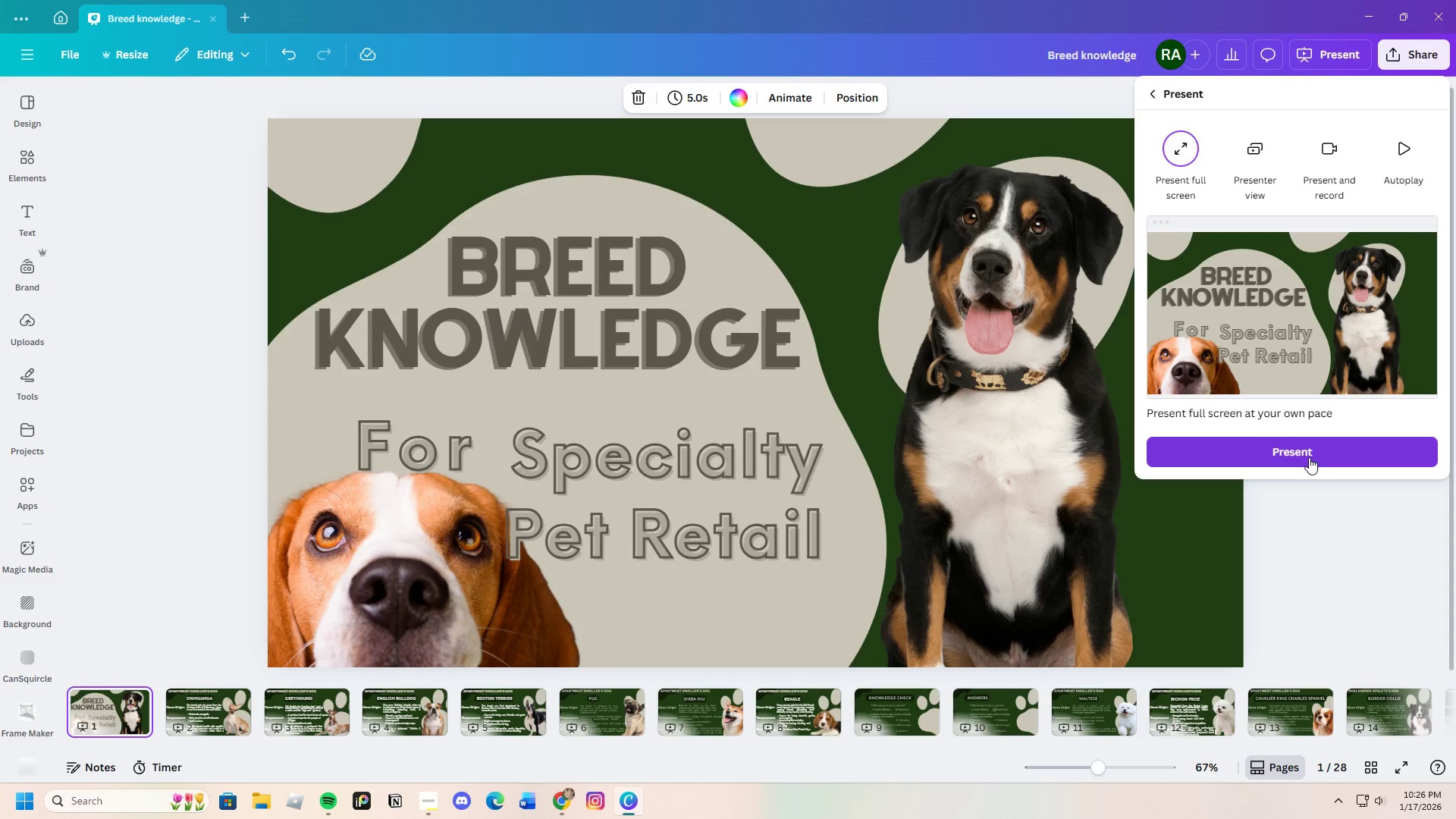 
left_click([1303, 453])
 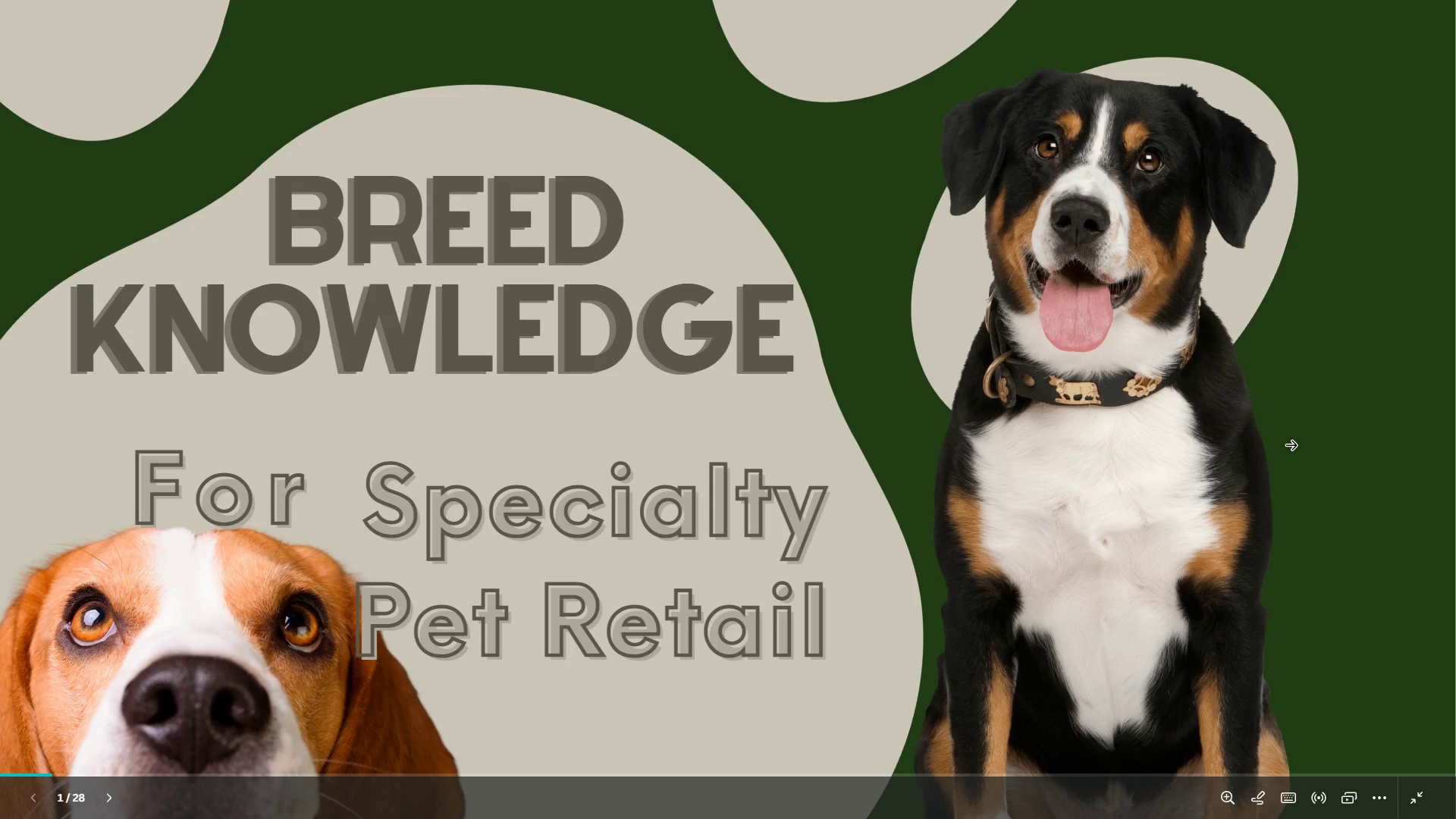 
key(ArrowRight)
 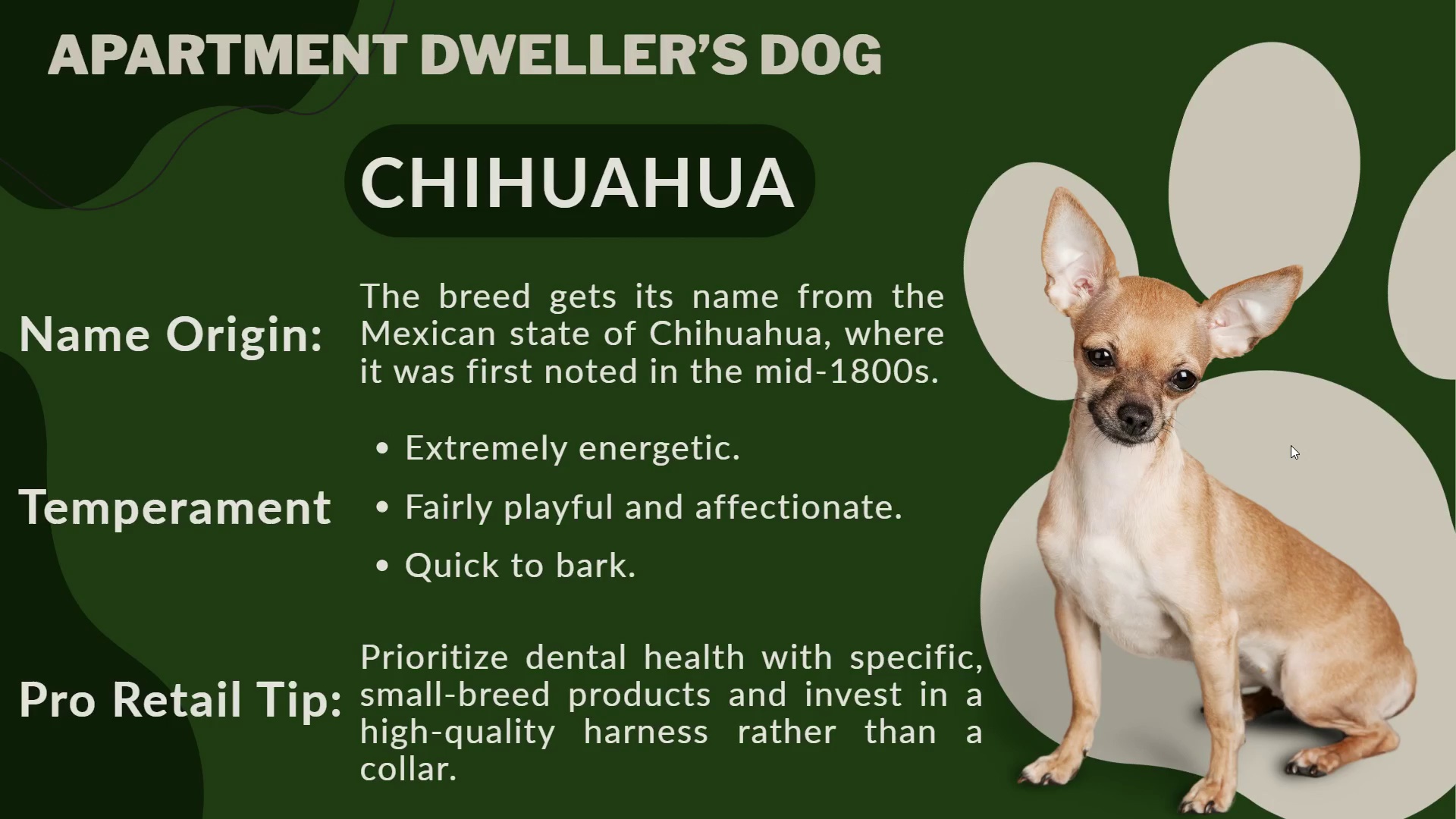 
key(ArrowRight)
 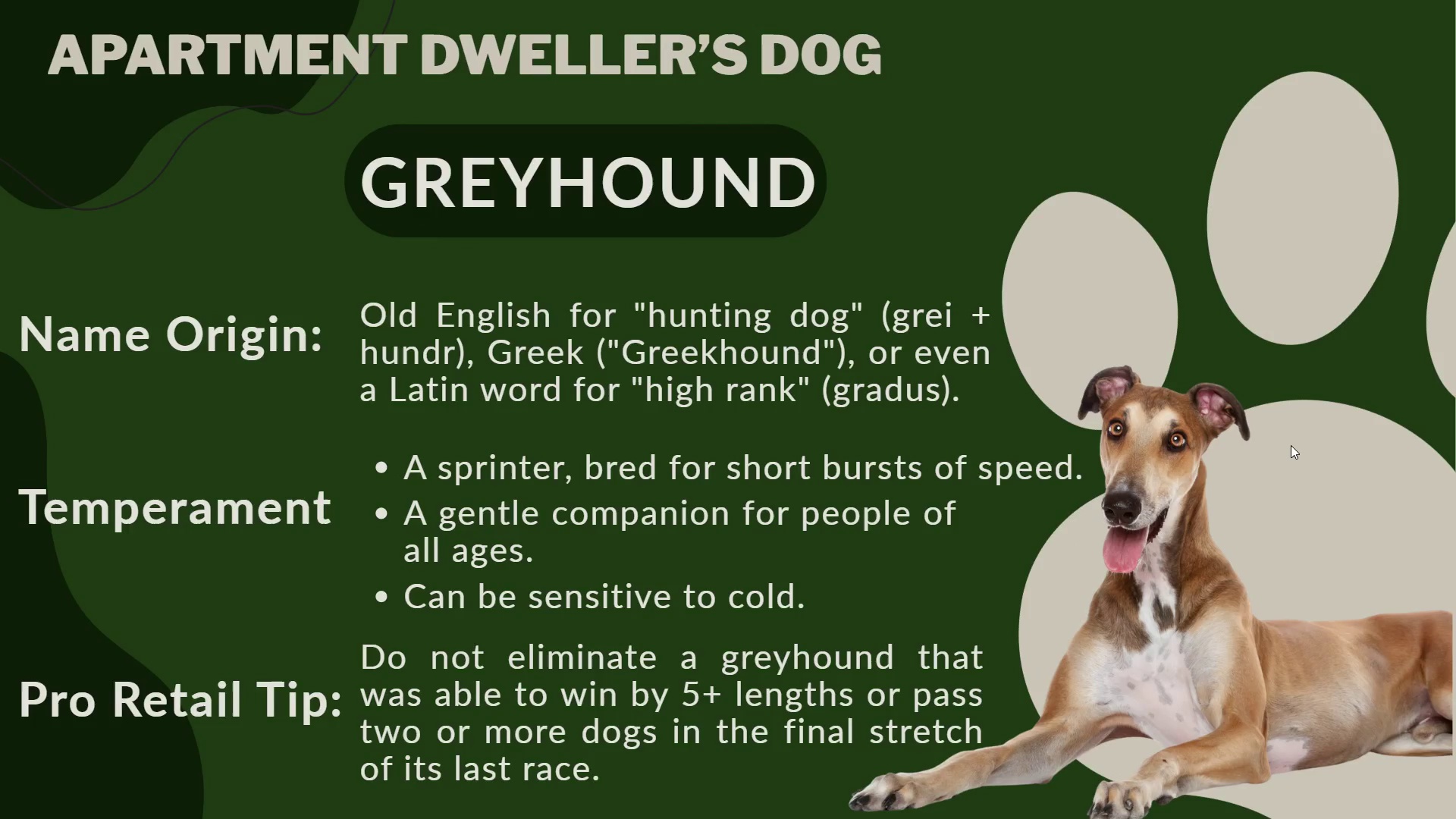 
key(ArrowRight)
 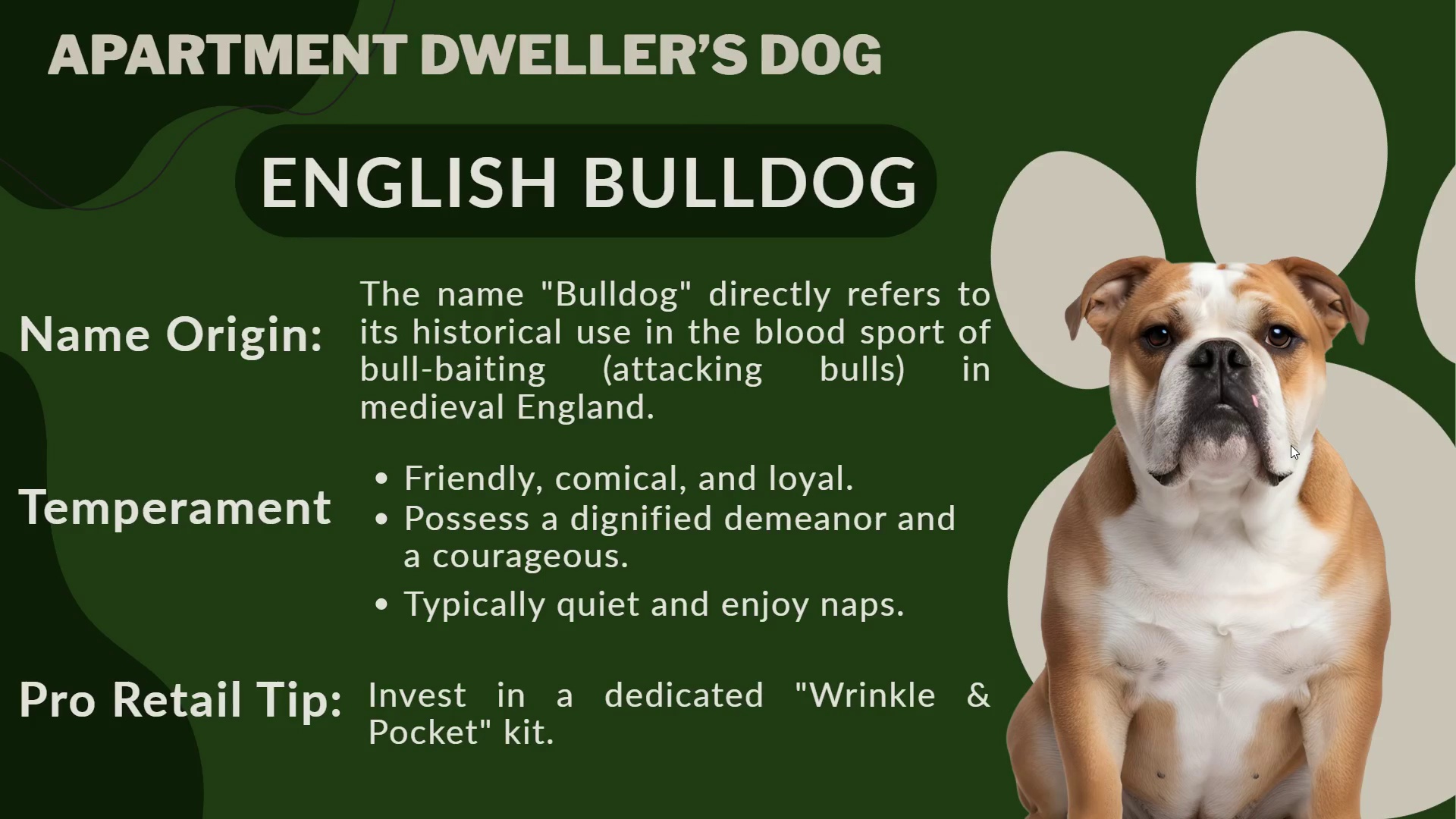 
key(ArrowRight)
 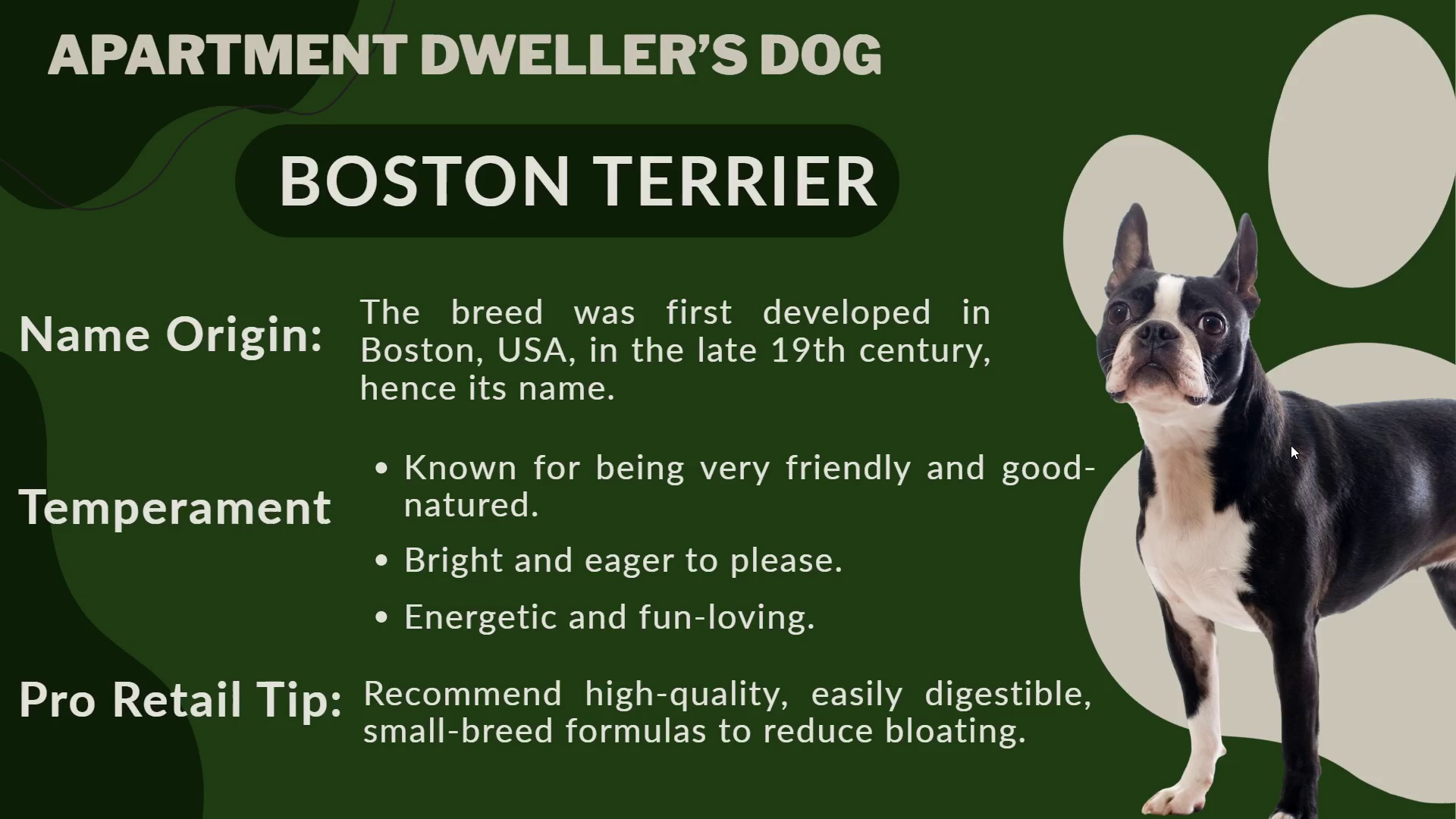 
key(ArrowRight)
 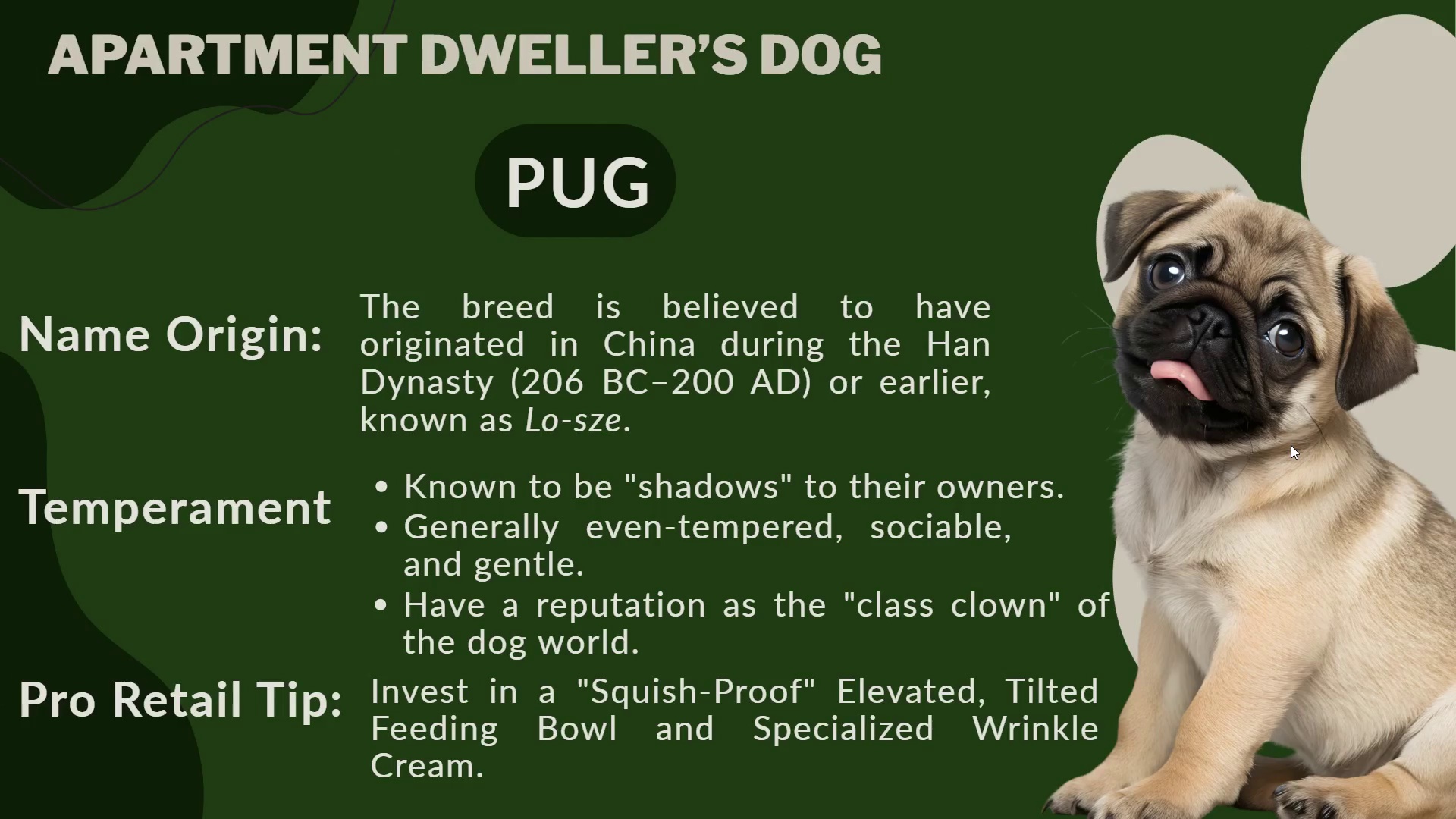 
key(ArrowRight)
 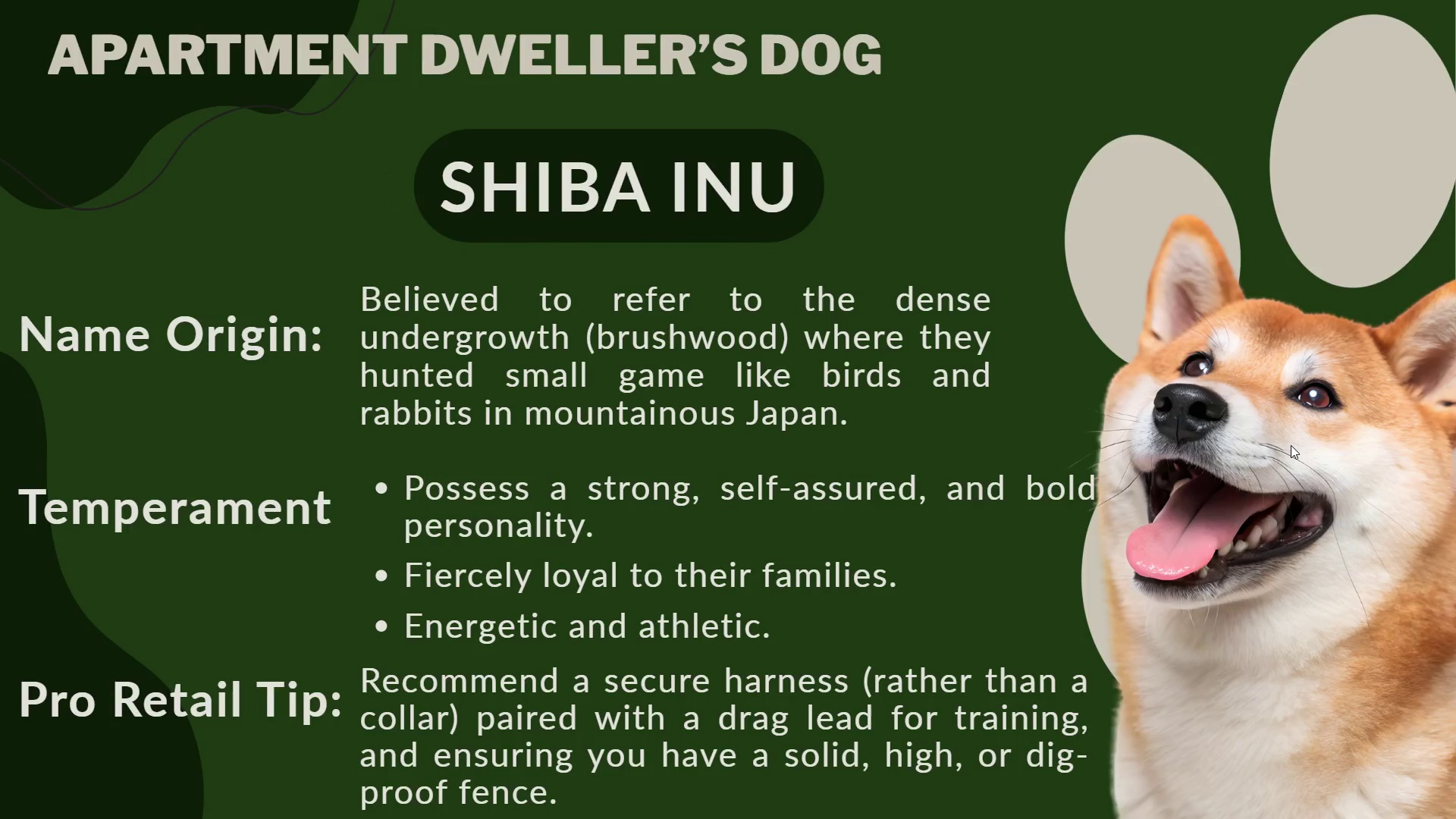 
wait(5.05)
 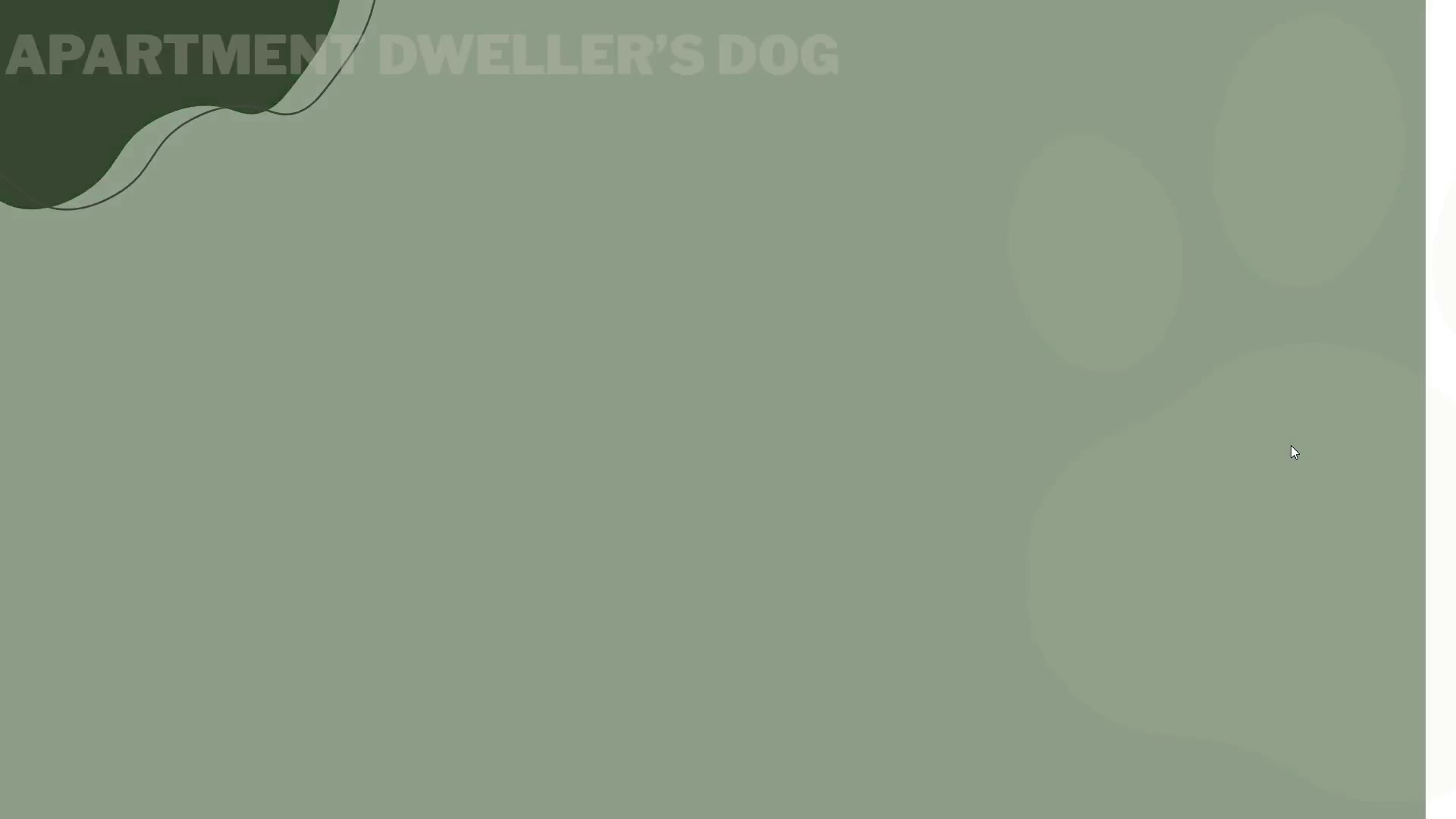 
key(ArrowRight)
 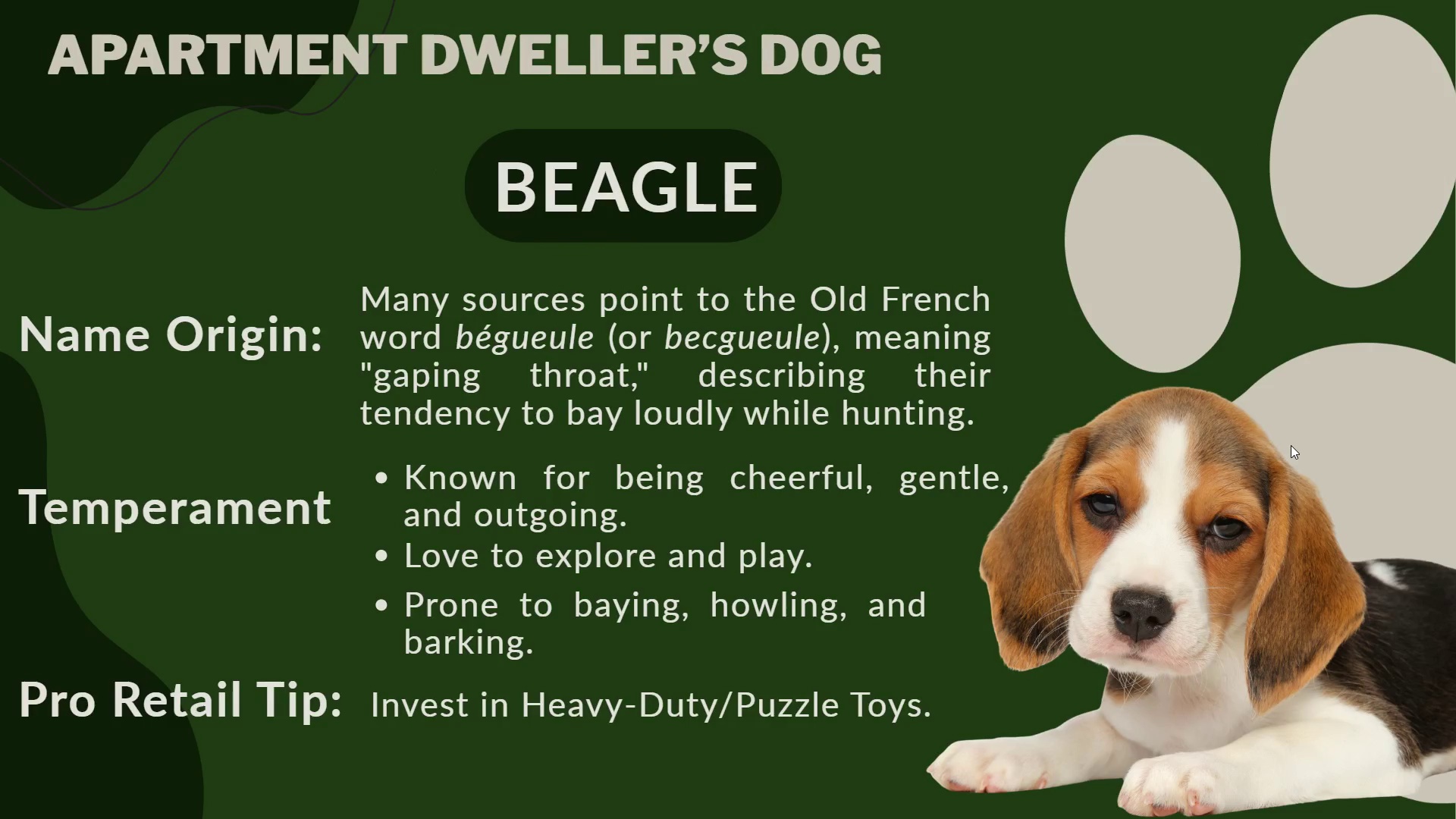 
wait(6.58)
 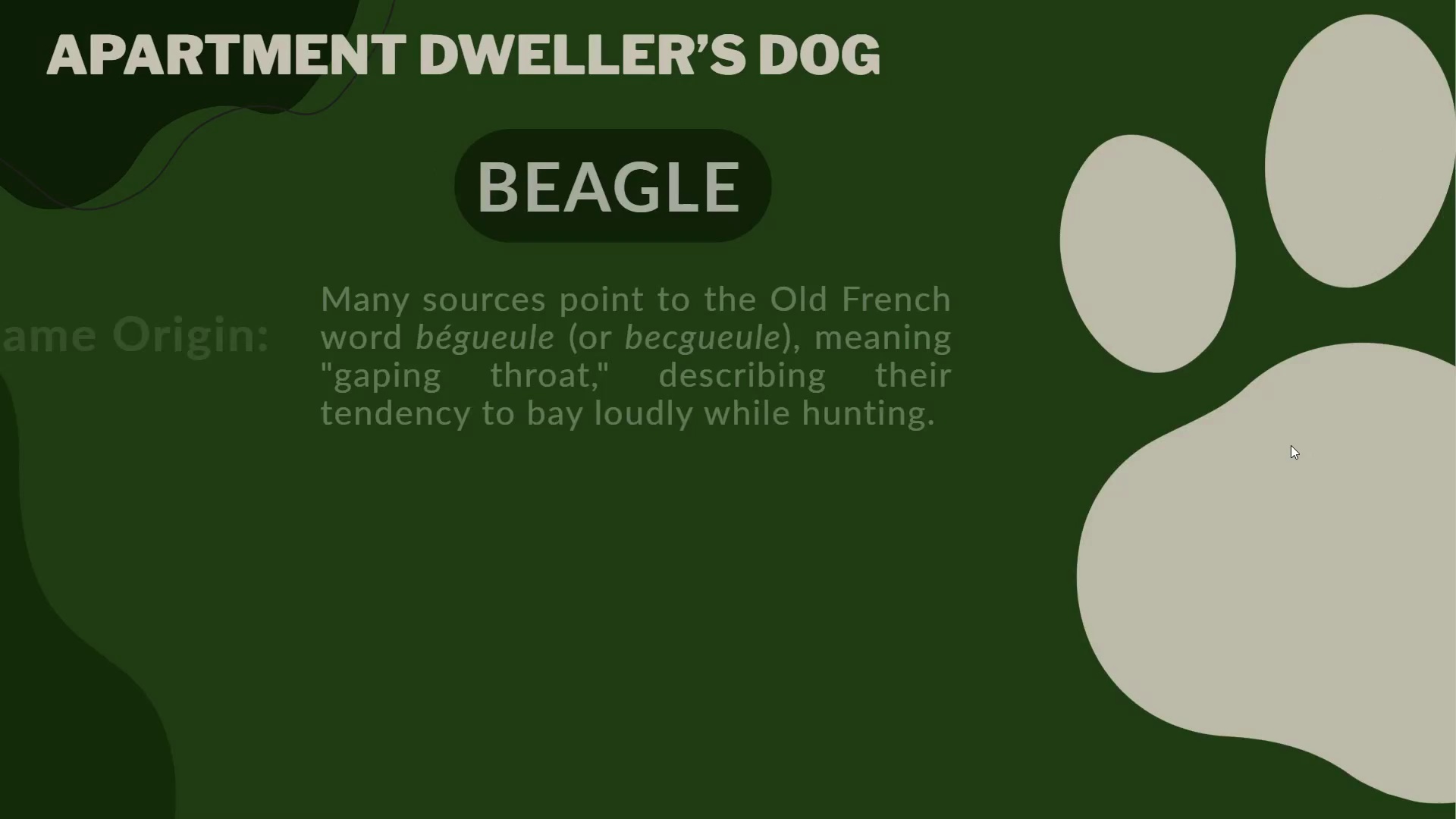 
key(ArrowRight)
 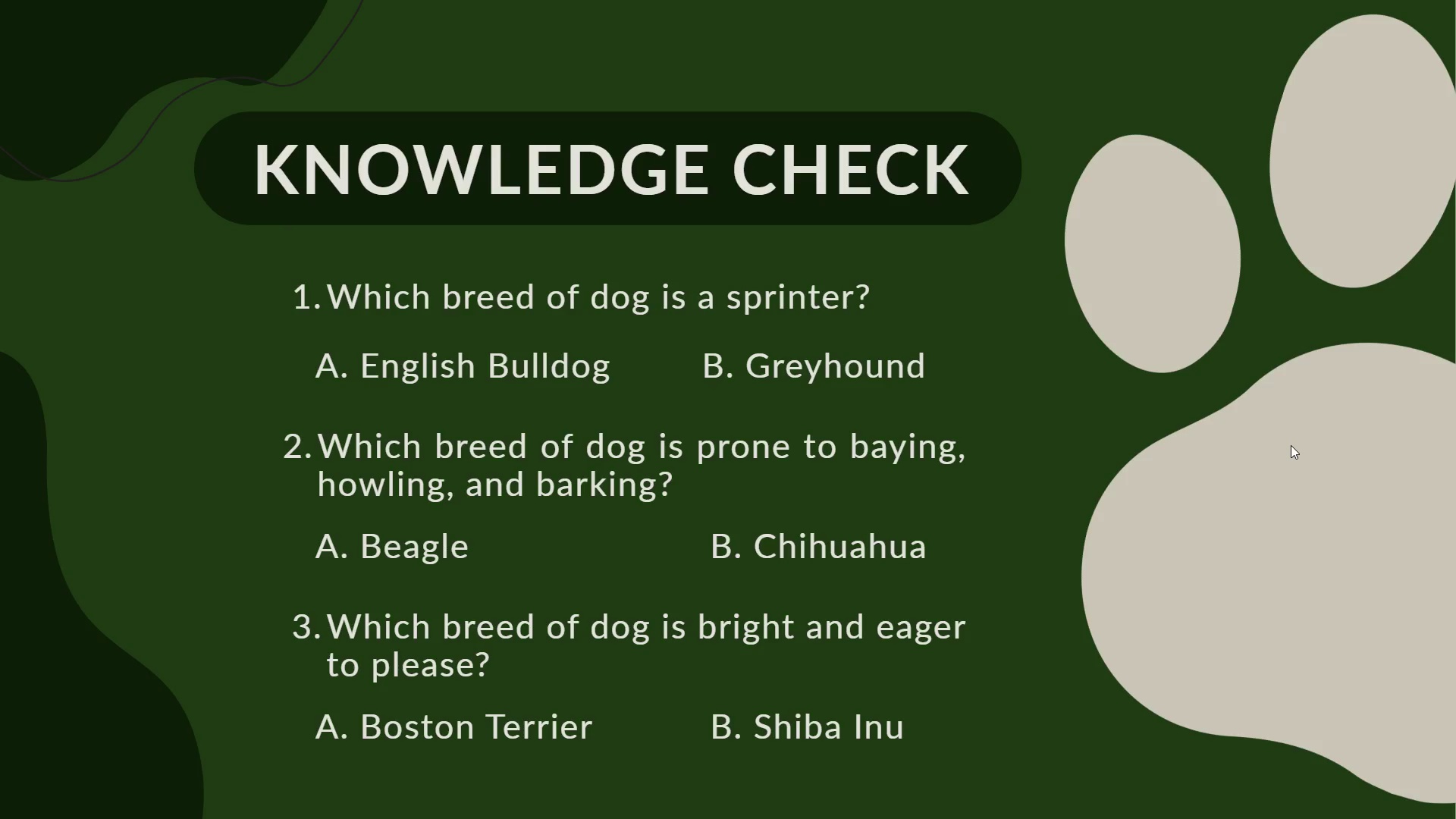 
key(ArrowRight)
 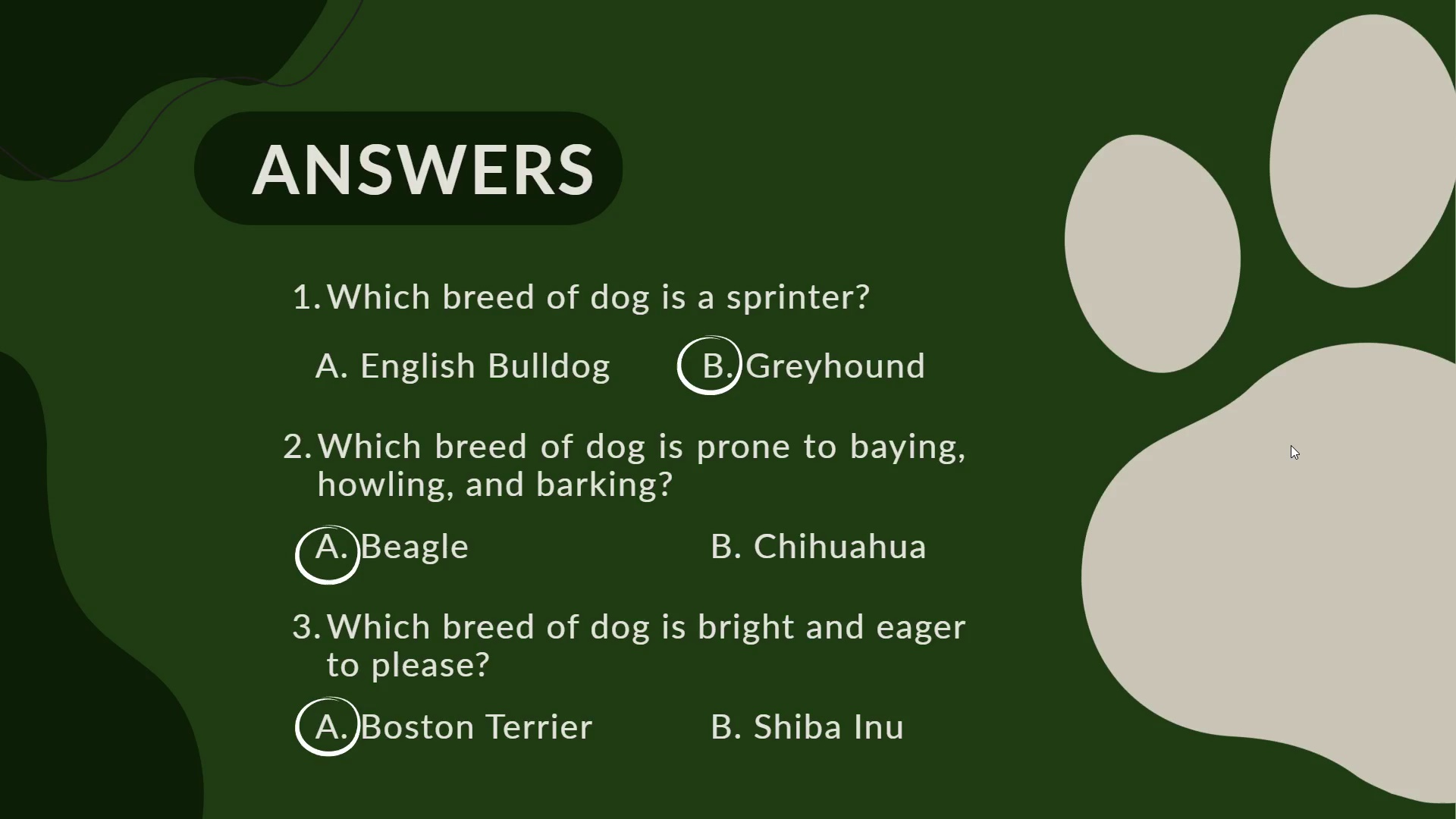 
key(ArrowRight)
 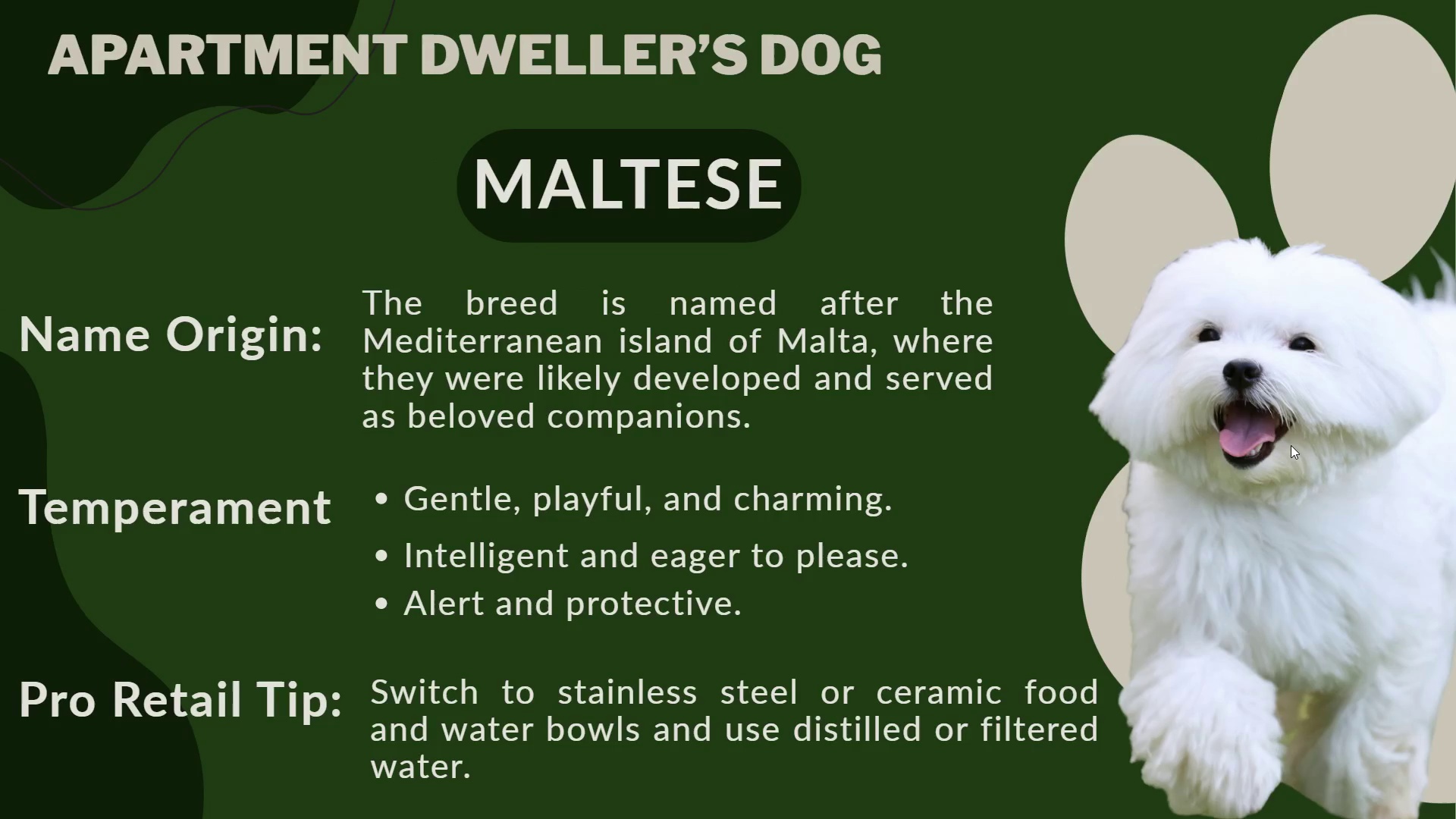 
wait(6.92)
 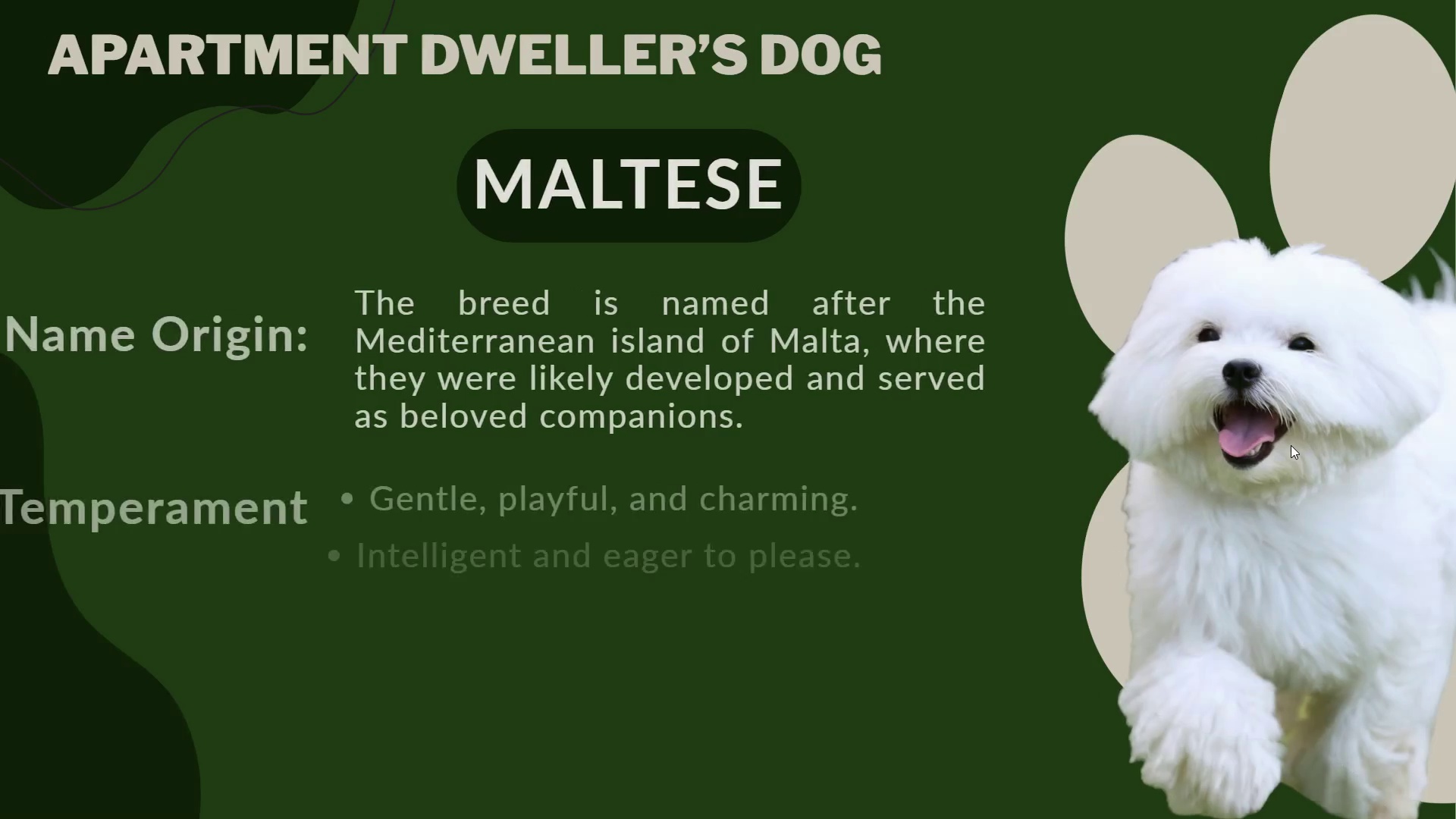 
key(ArrowRight)
 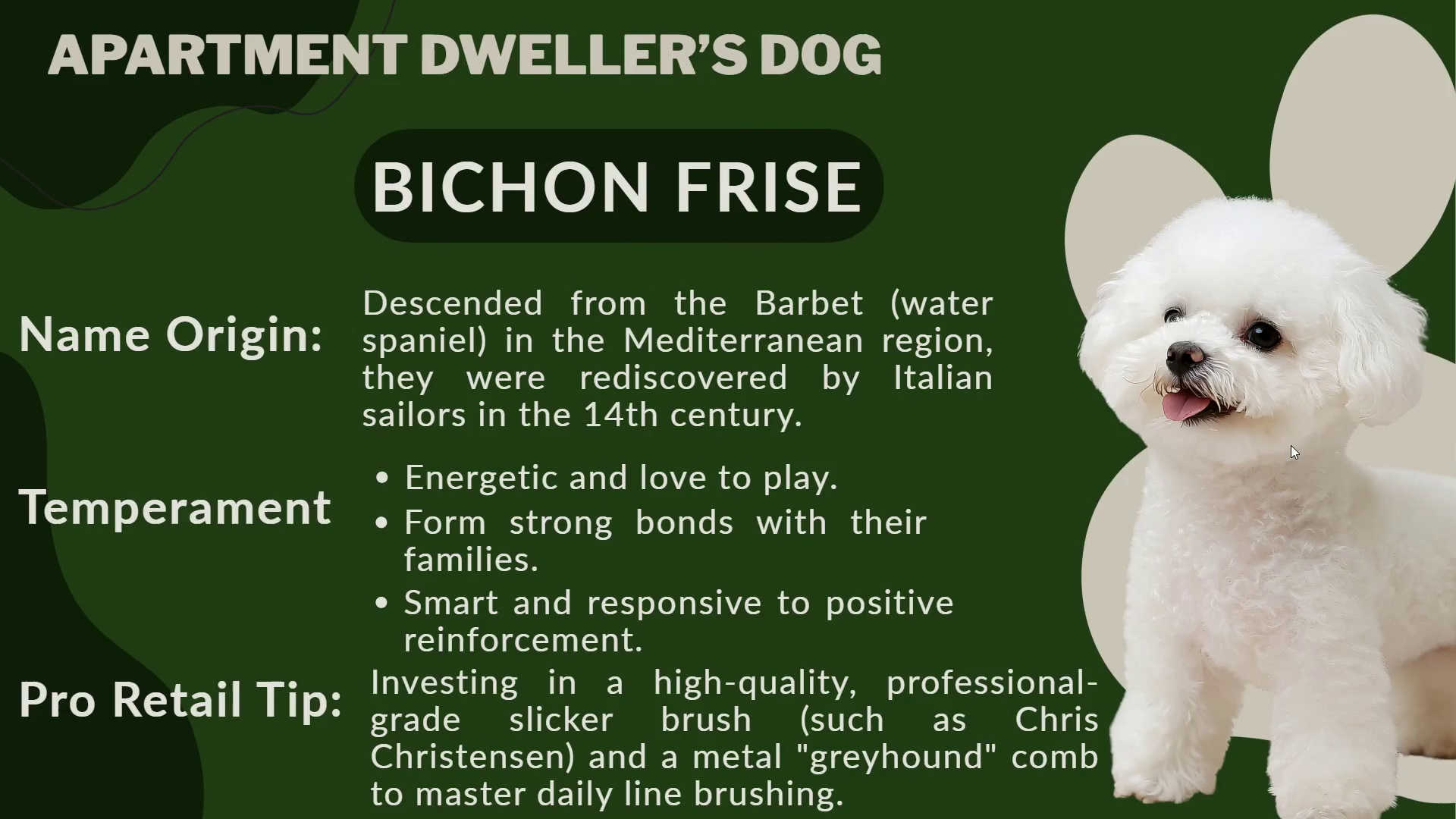 
wait(5.48)
 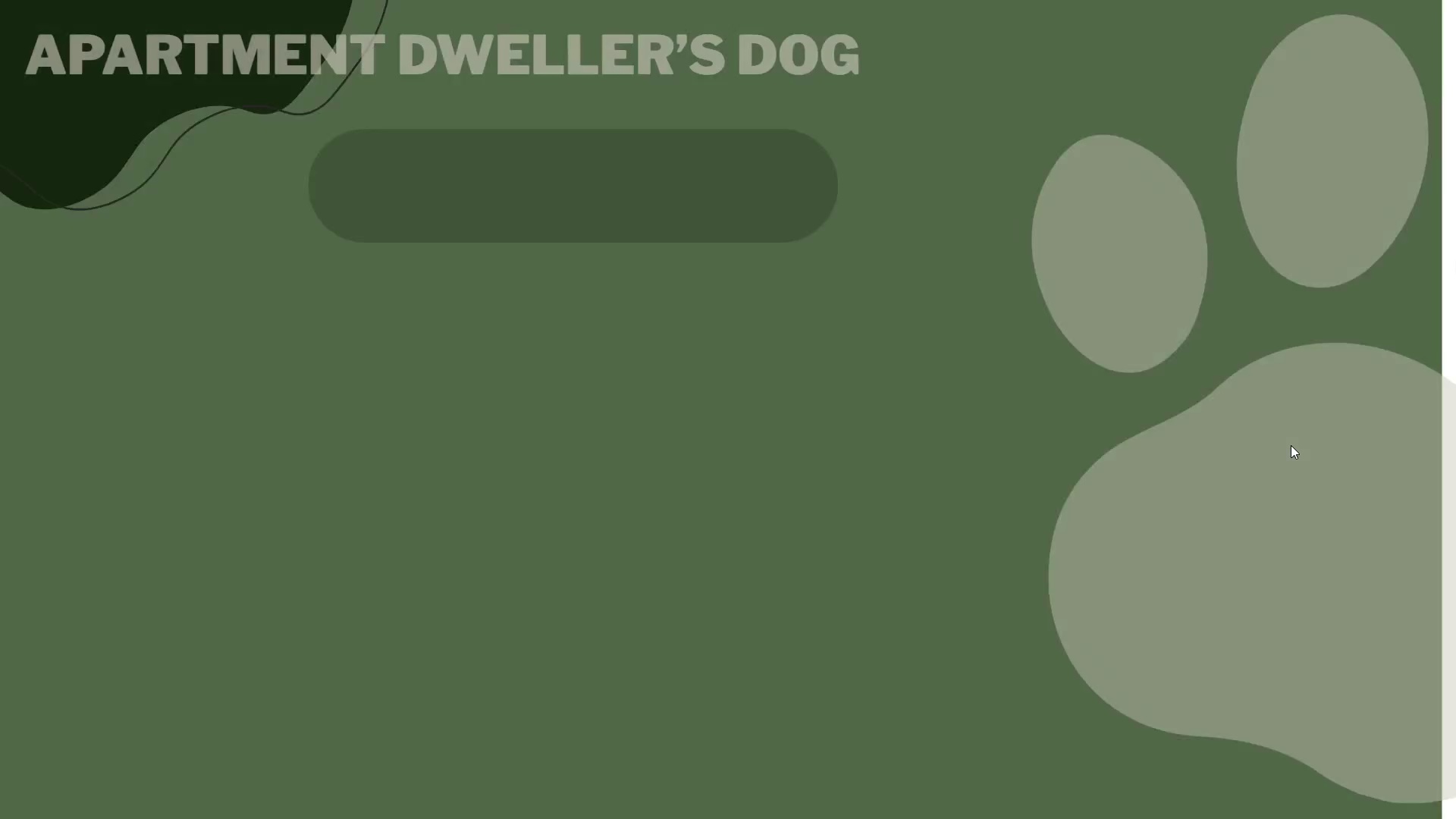 
key(ArrowRight)
 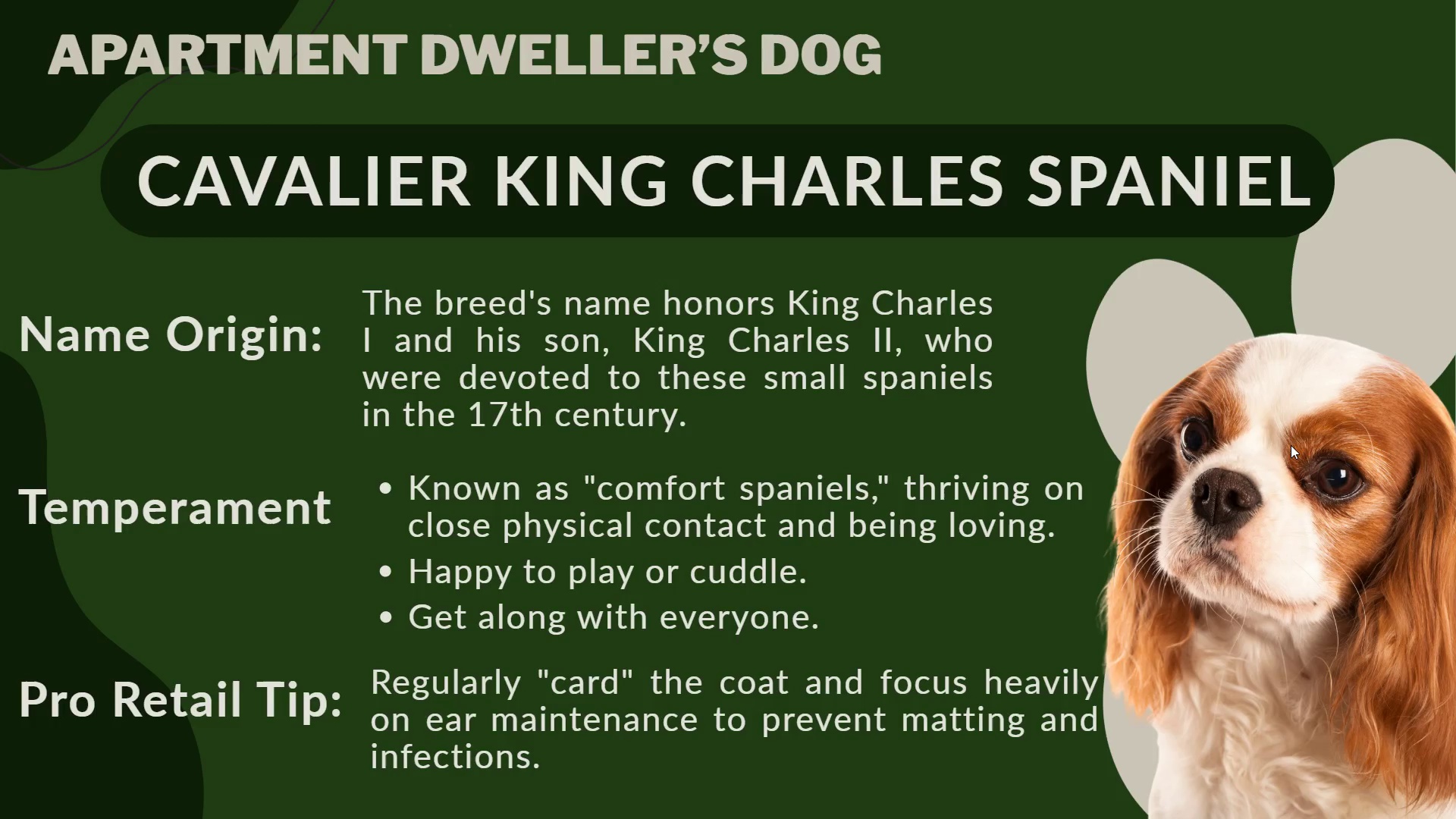 
wait(5.83)
 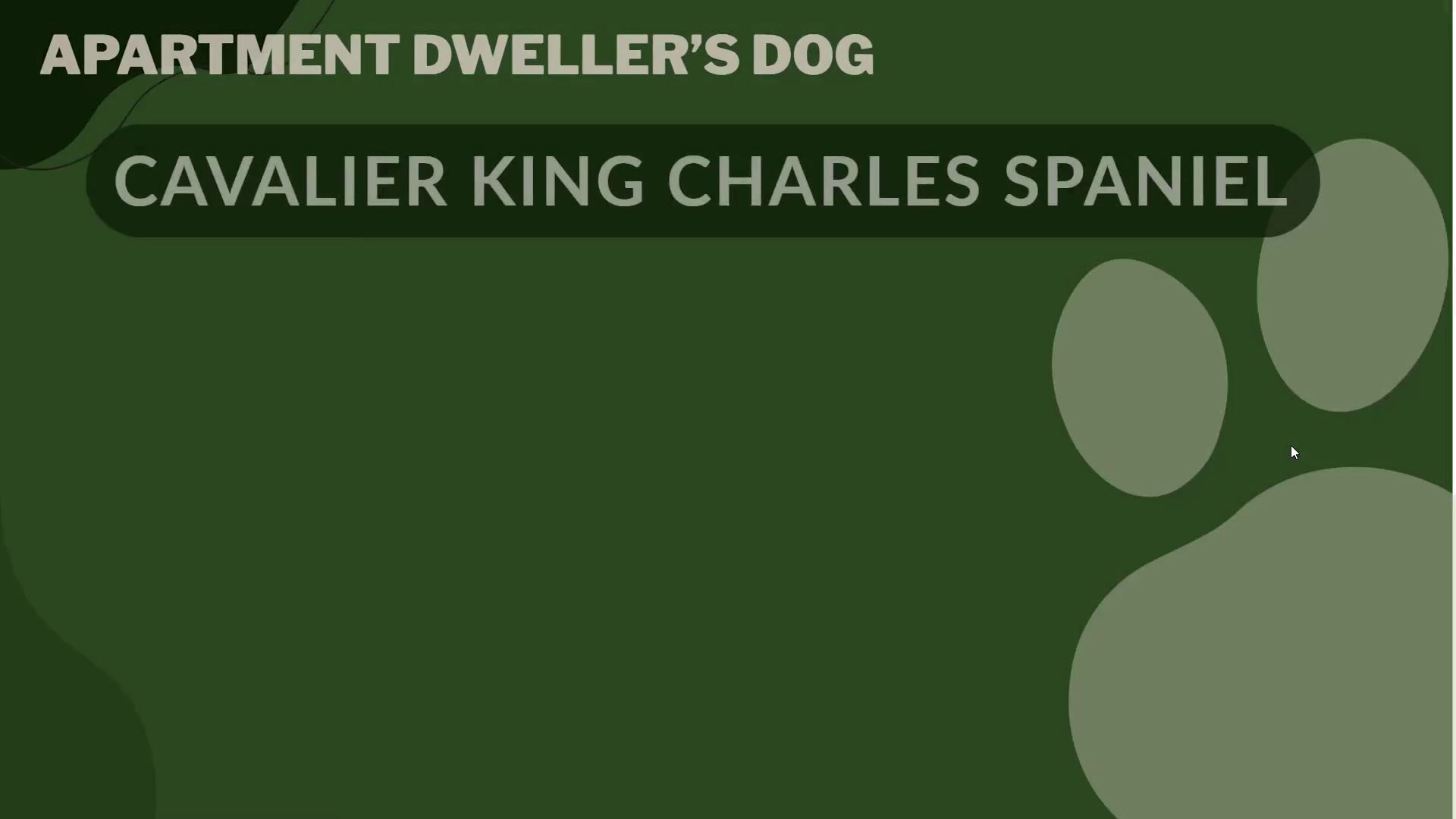 
key(ArrowRight)
 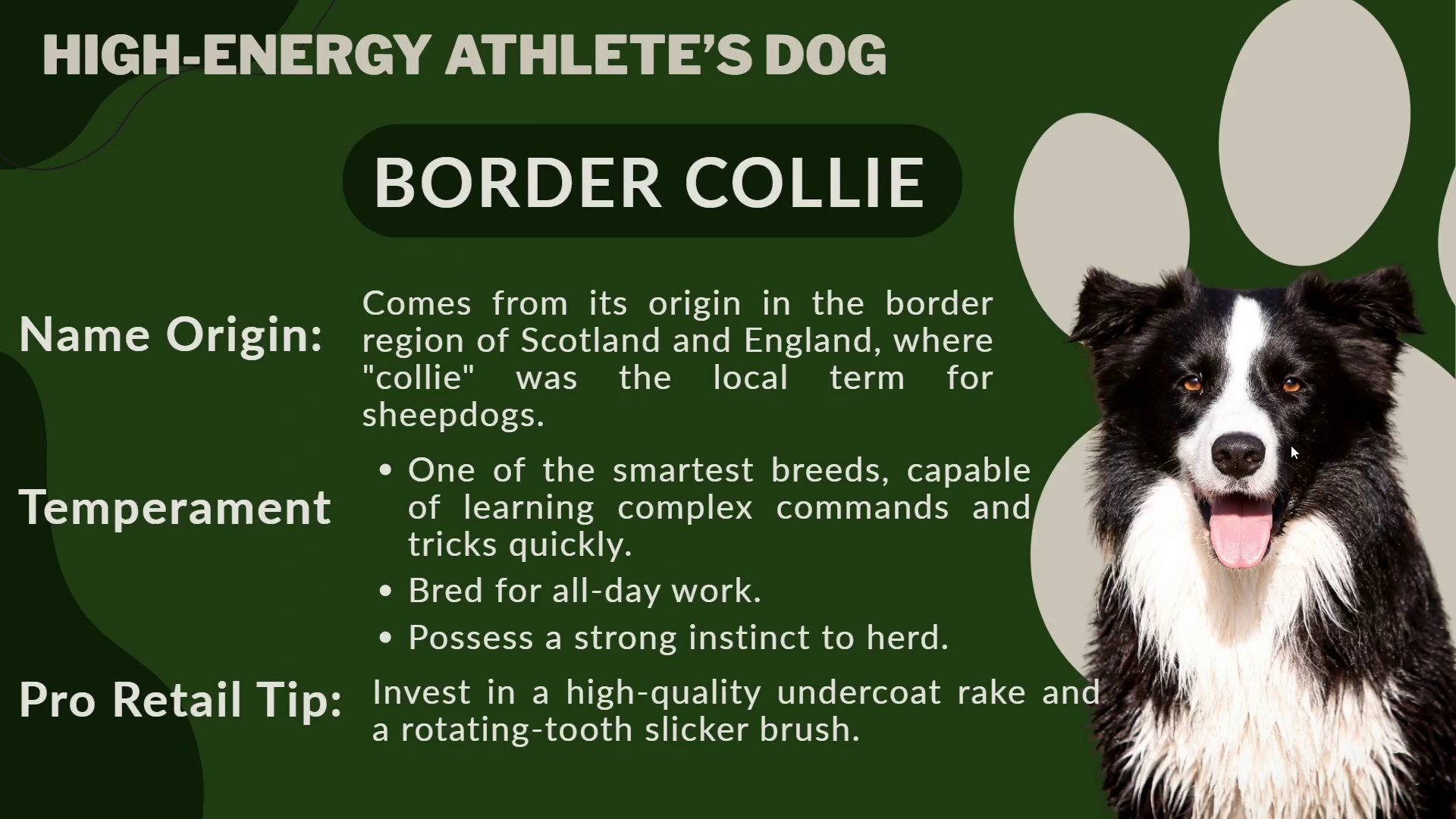 
wait(8.33)
 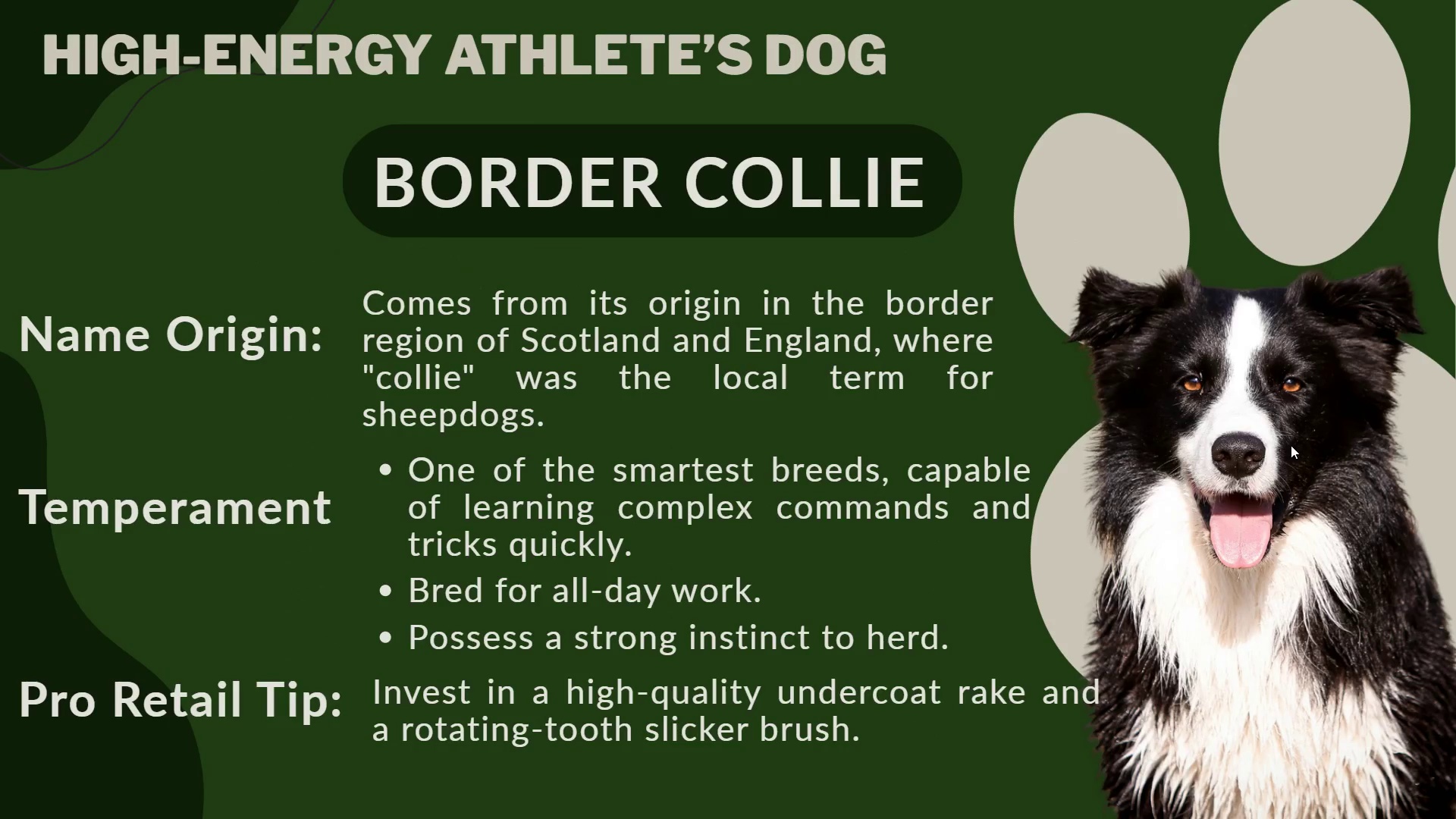 
key(ArrowRight)
 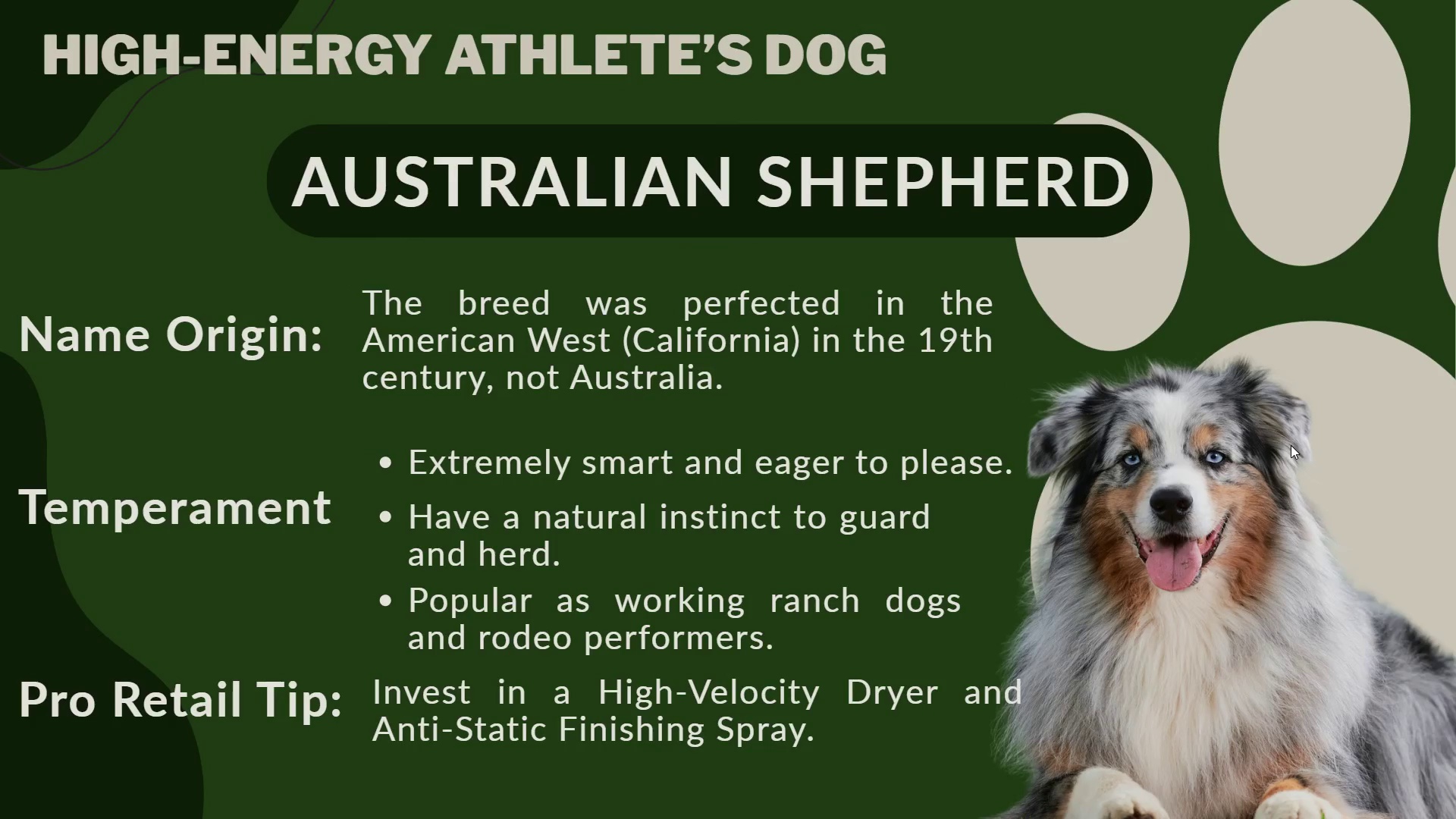 
wait(7.97)
 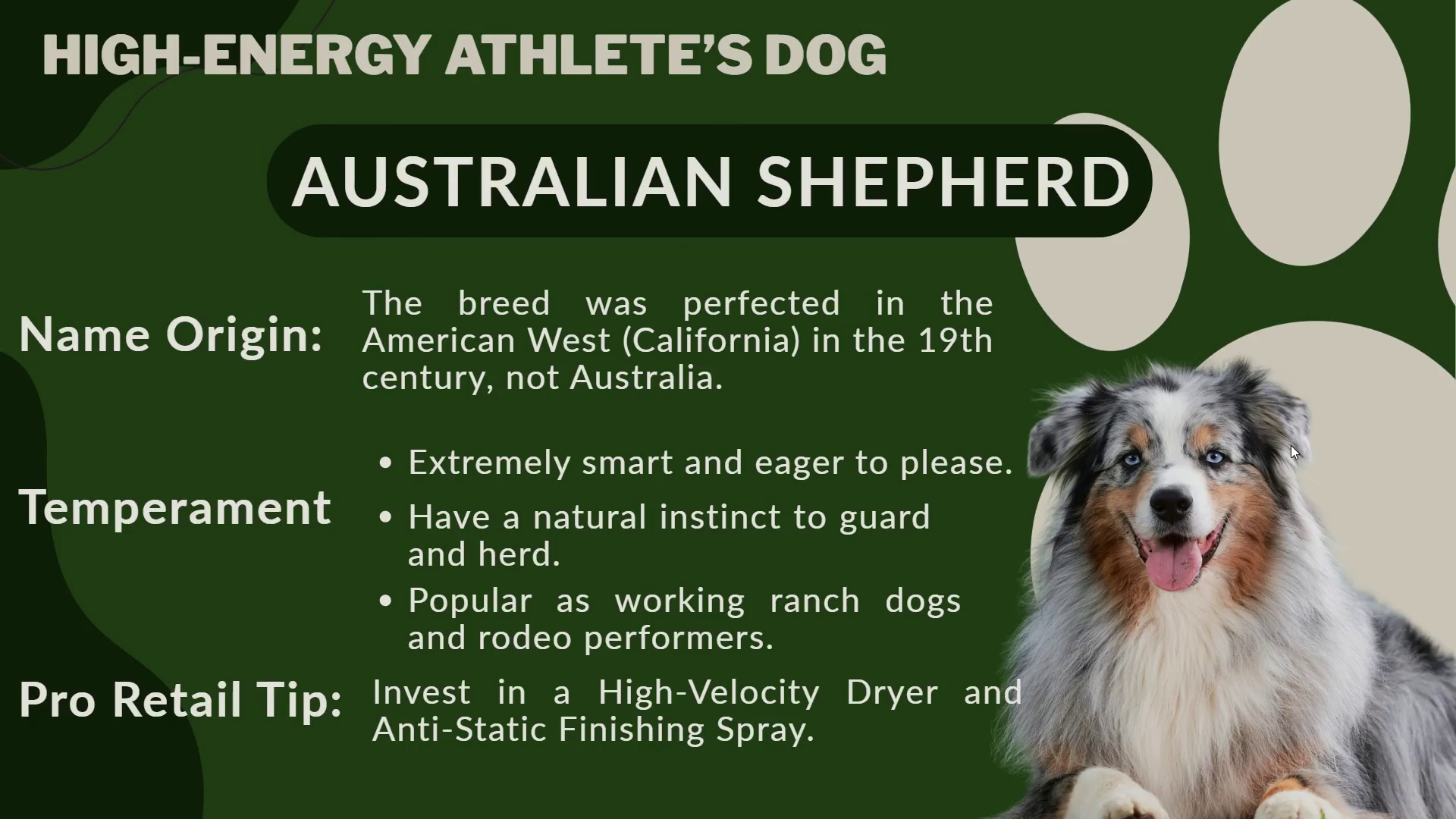 
key(ArrowRight)
 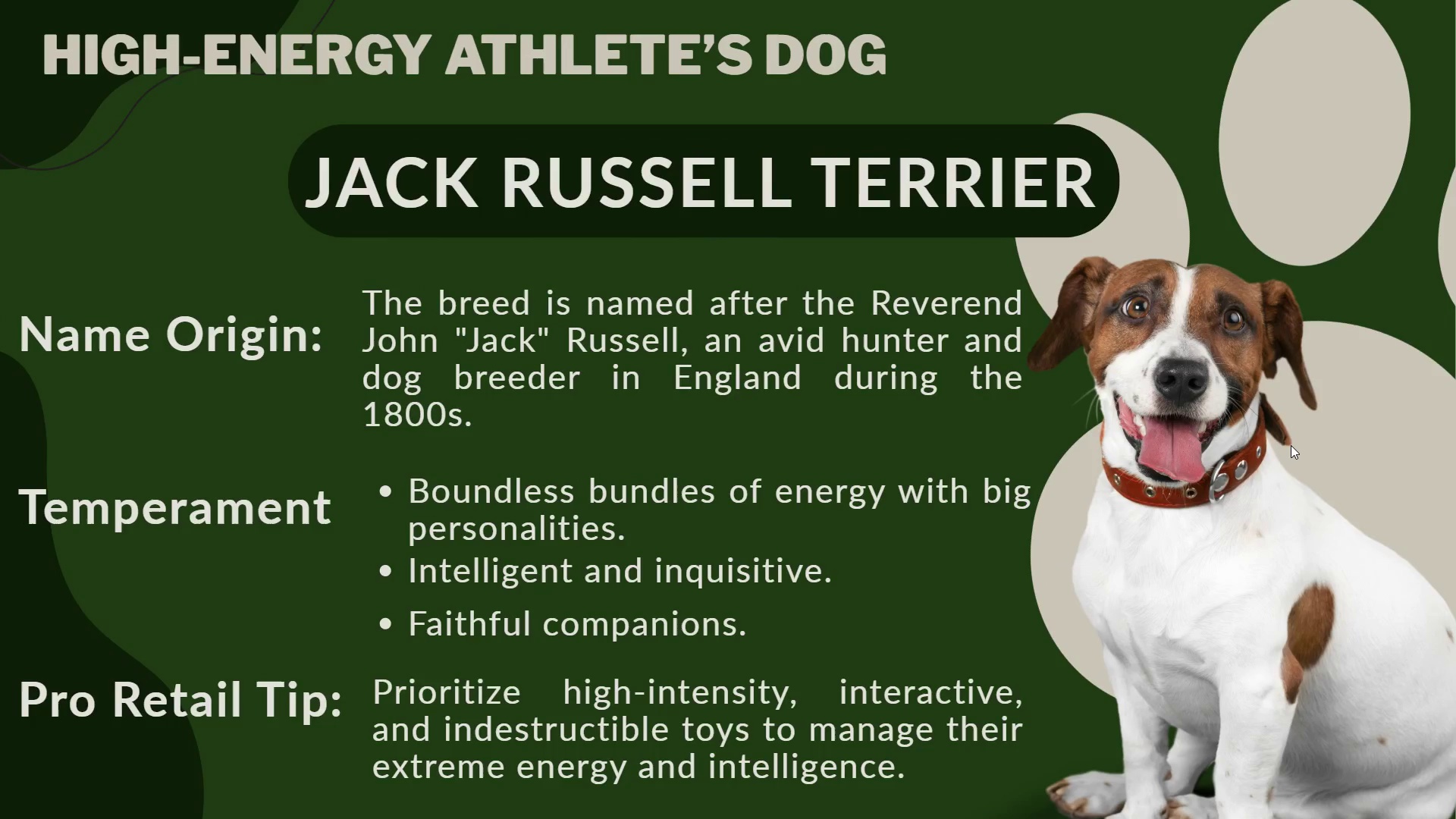 
wait(5.17)
 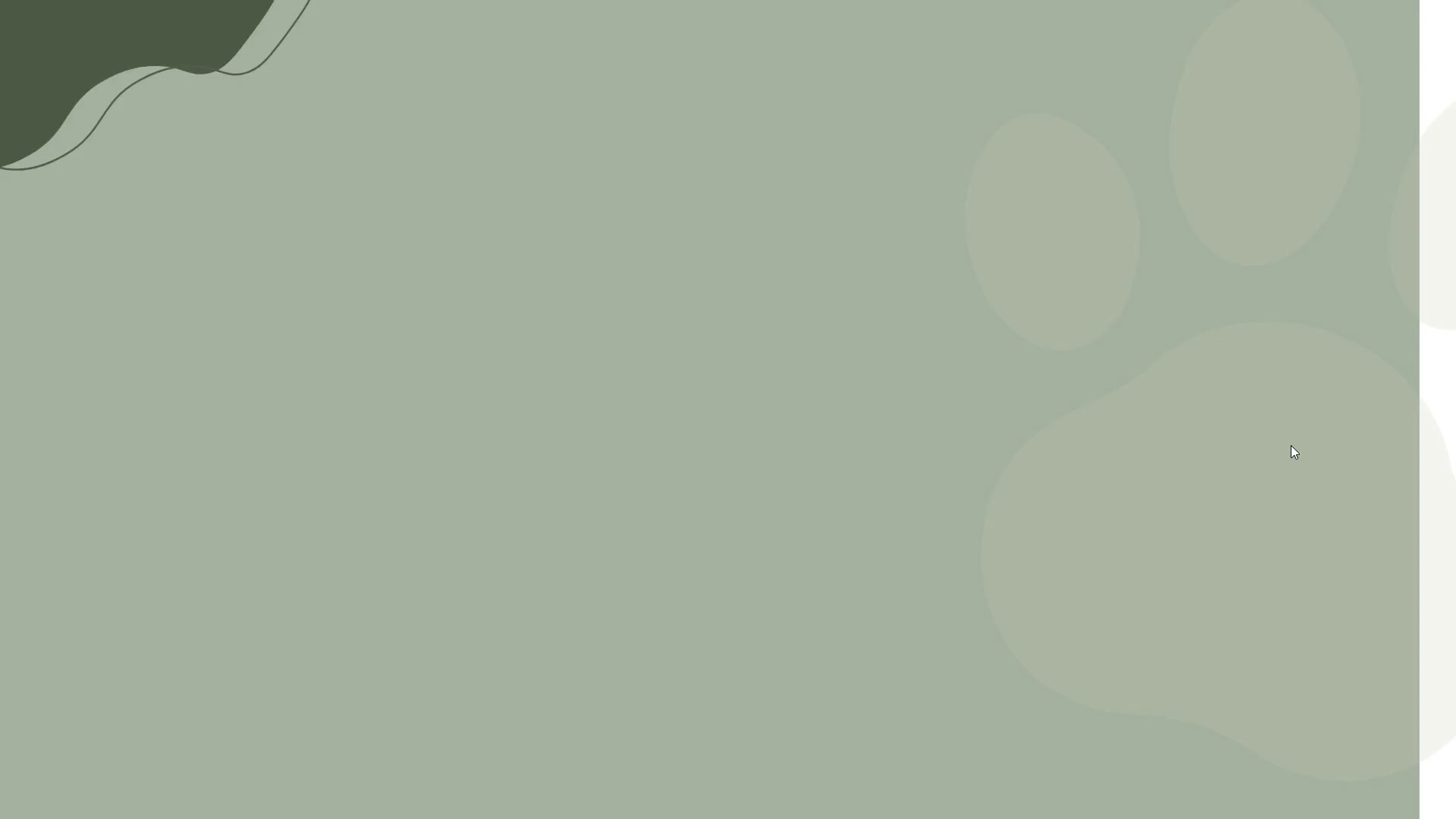 
key(ArrowRight)
 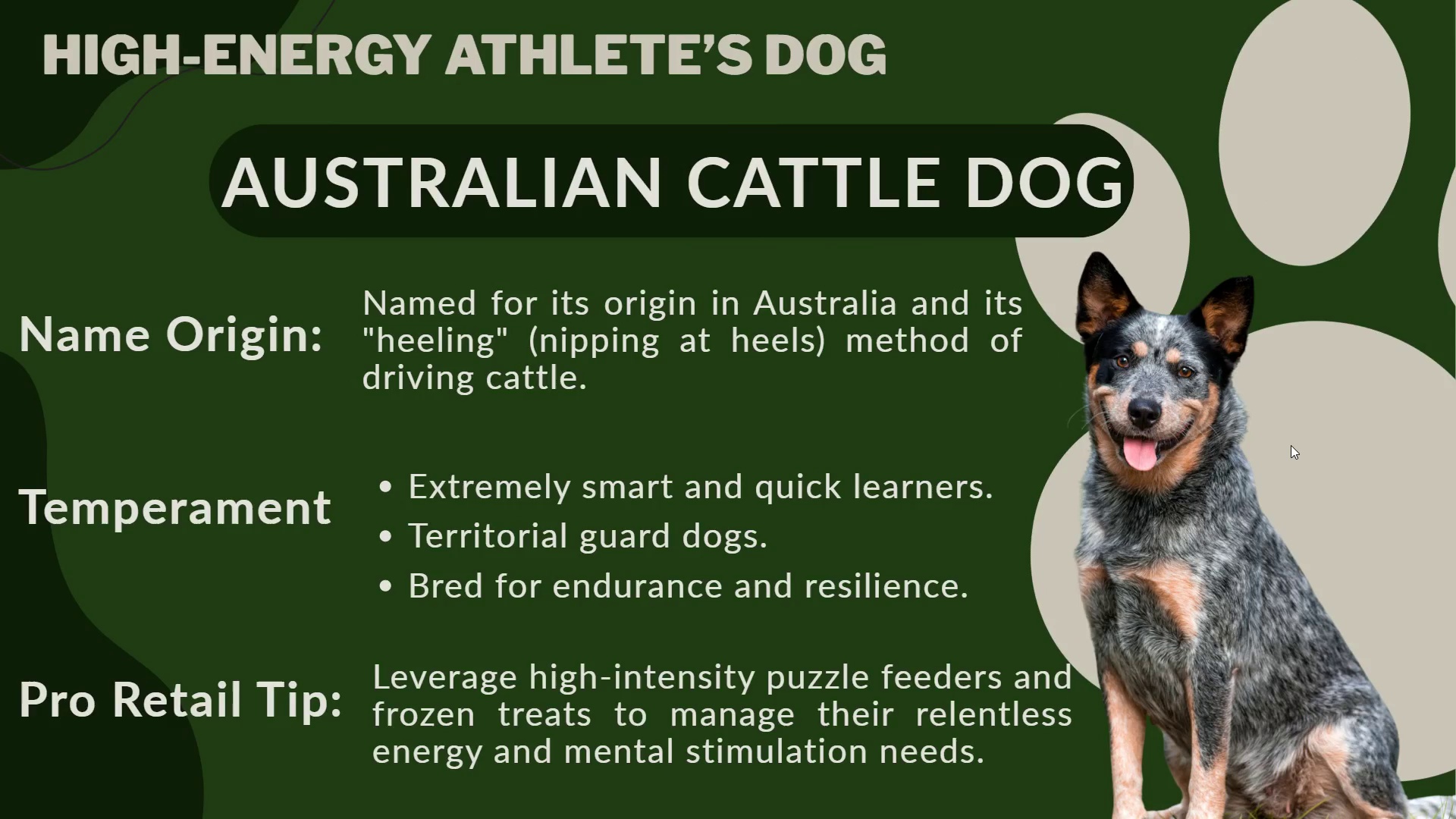 
wait(5.98)
 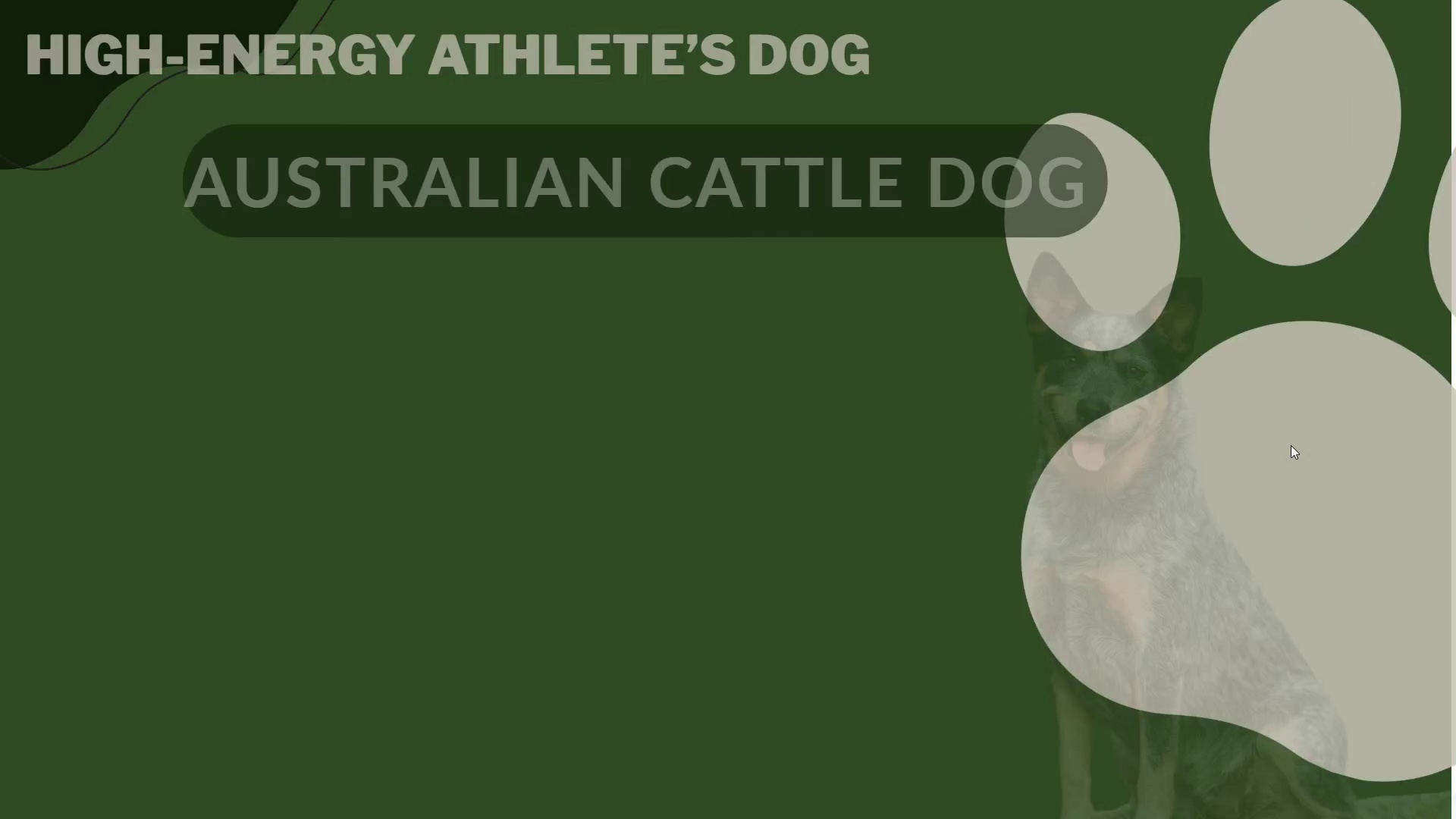 
key(ArrowRight)
 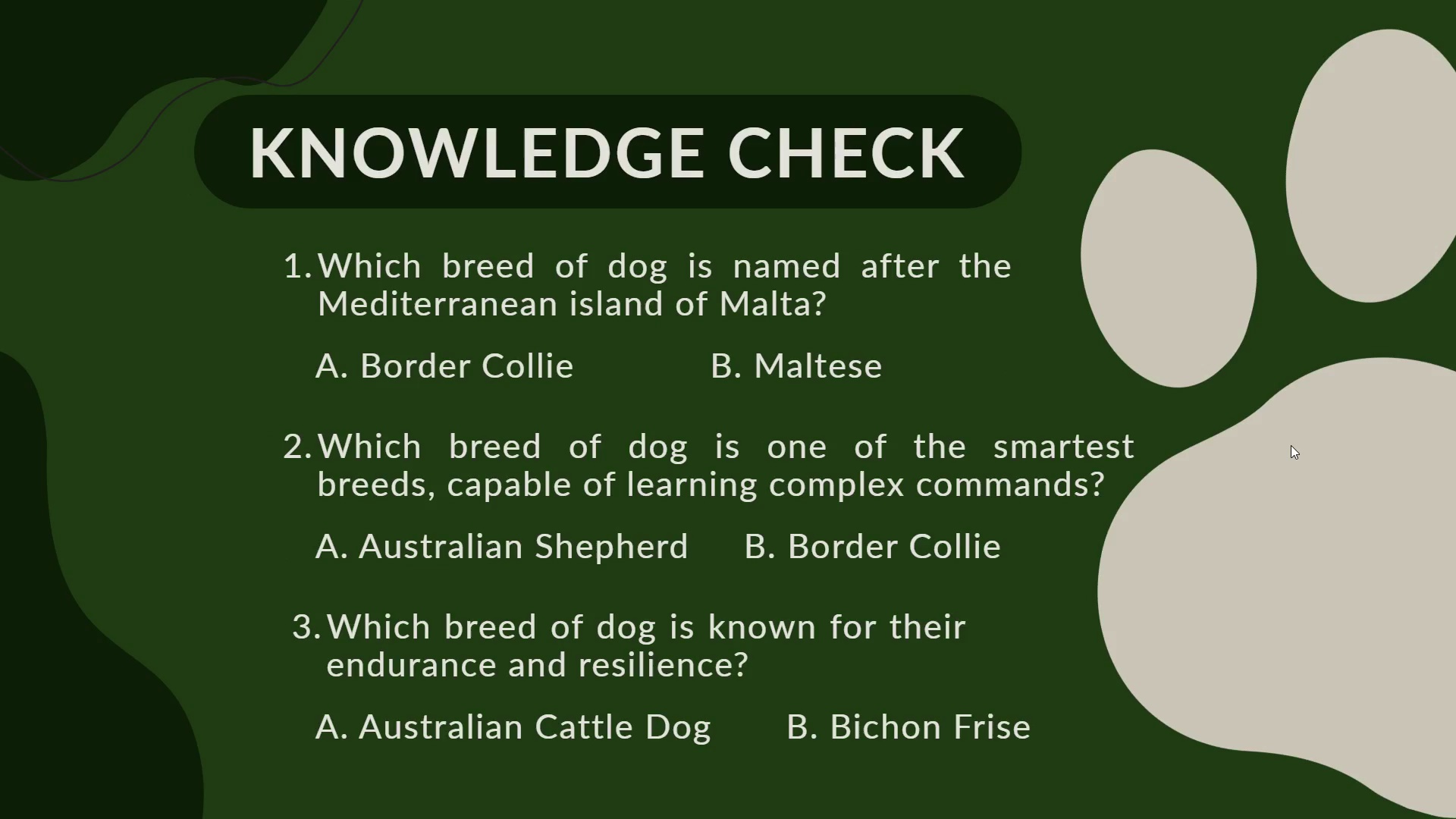 
wait(14.55)
 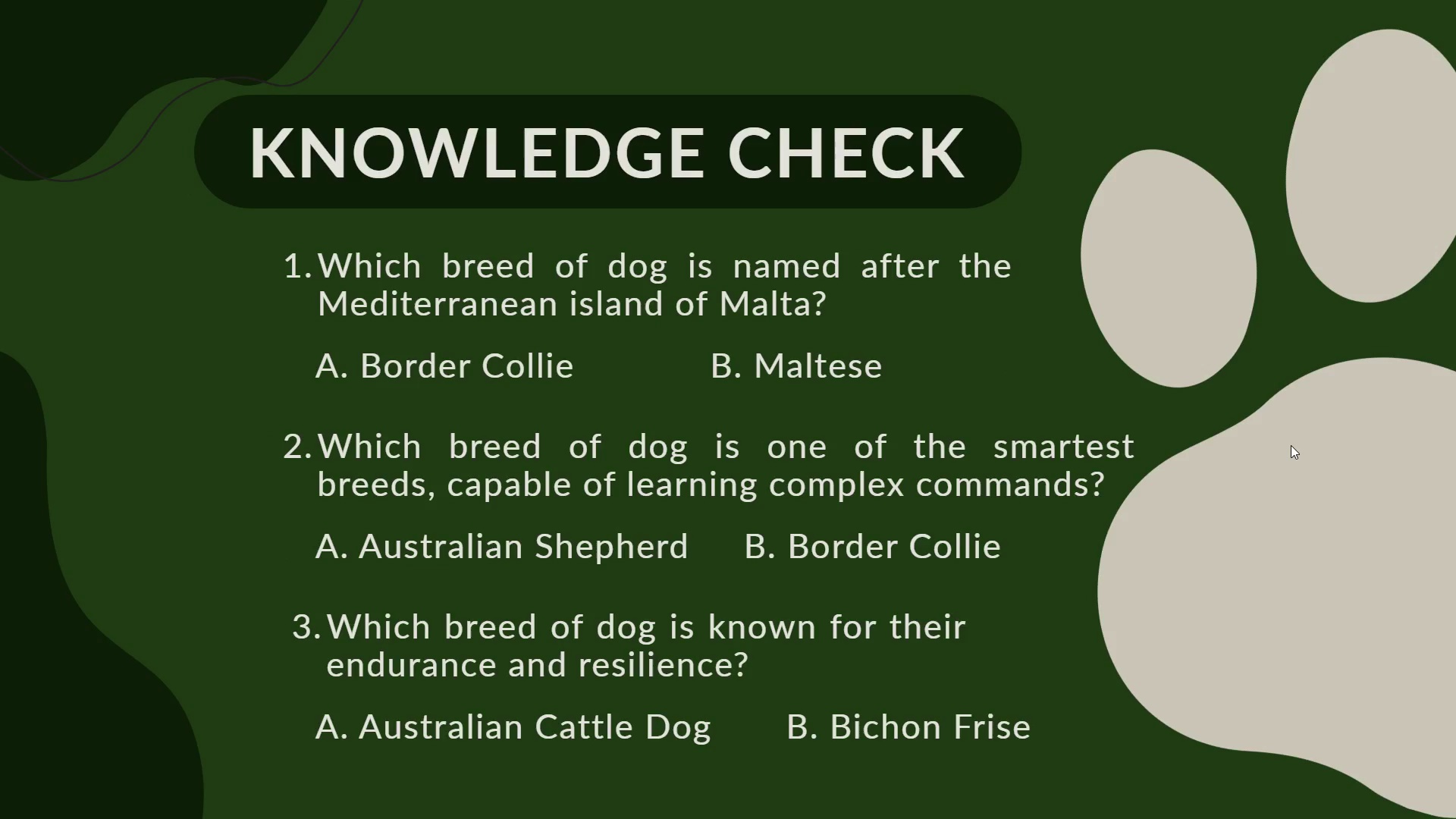 
key(ArrowRight)
 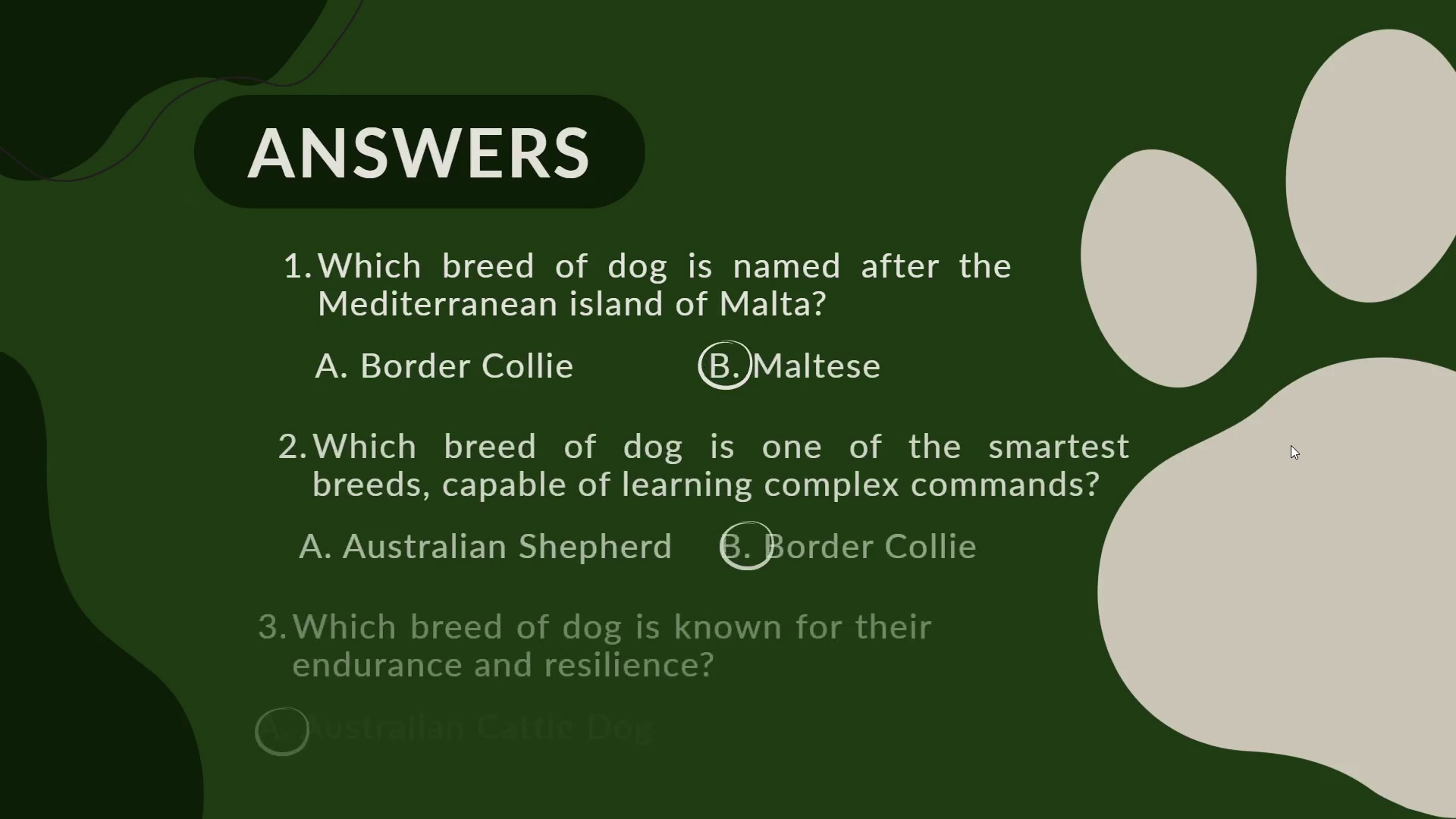 
key(ArrowRight)
 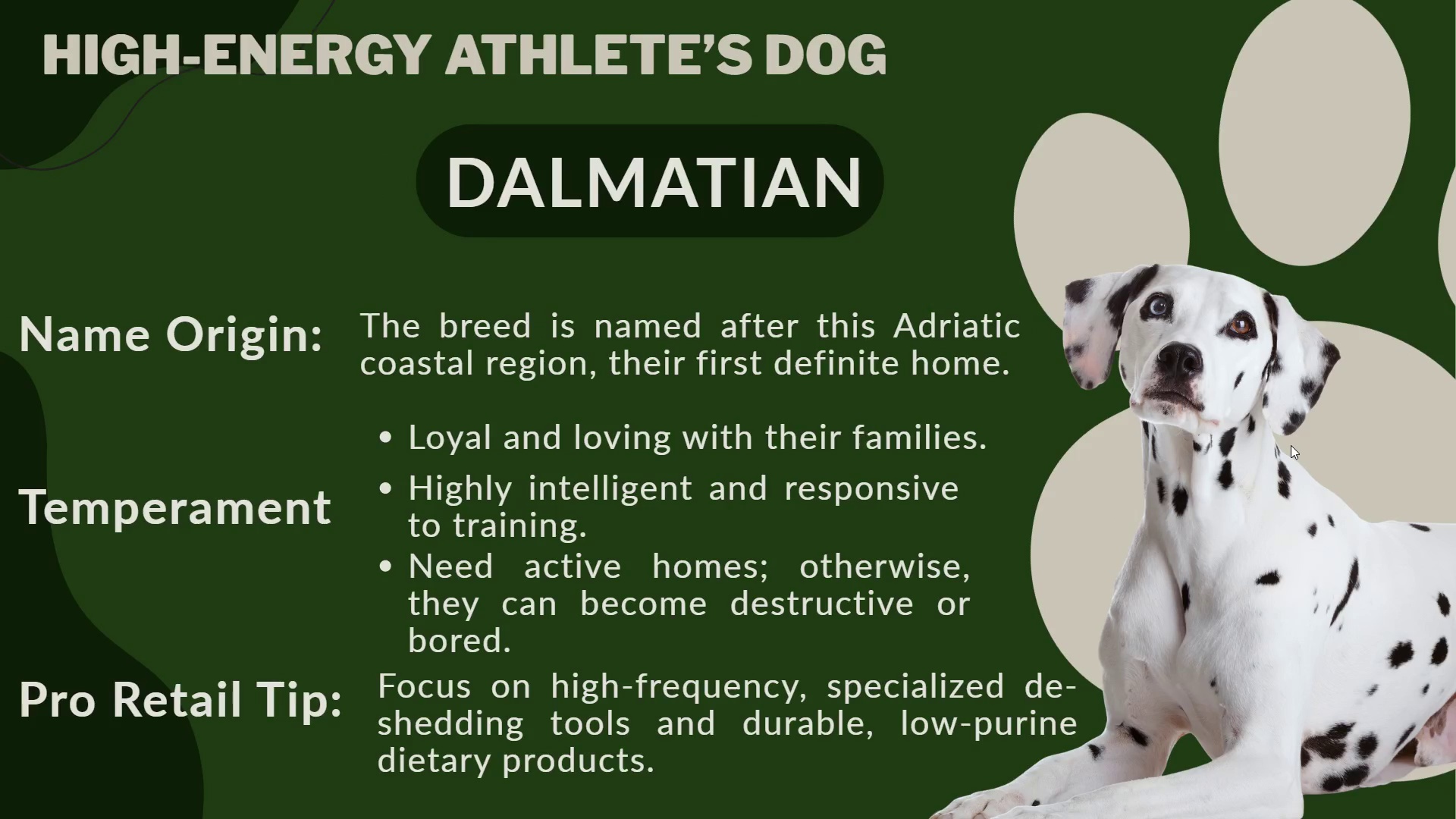 
wait(8.41)
 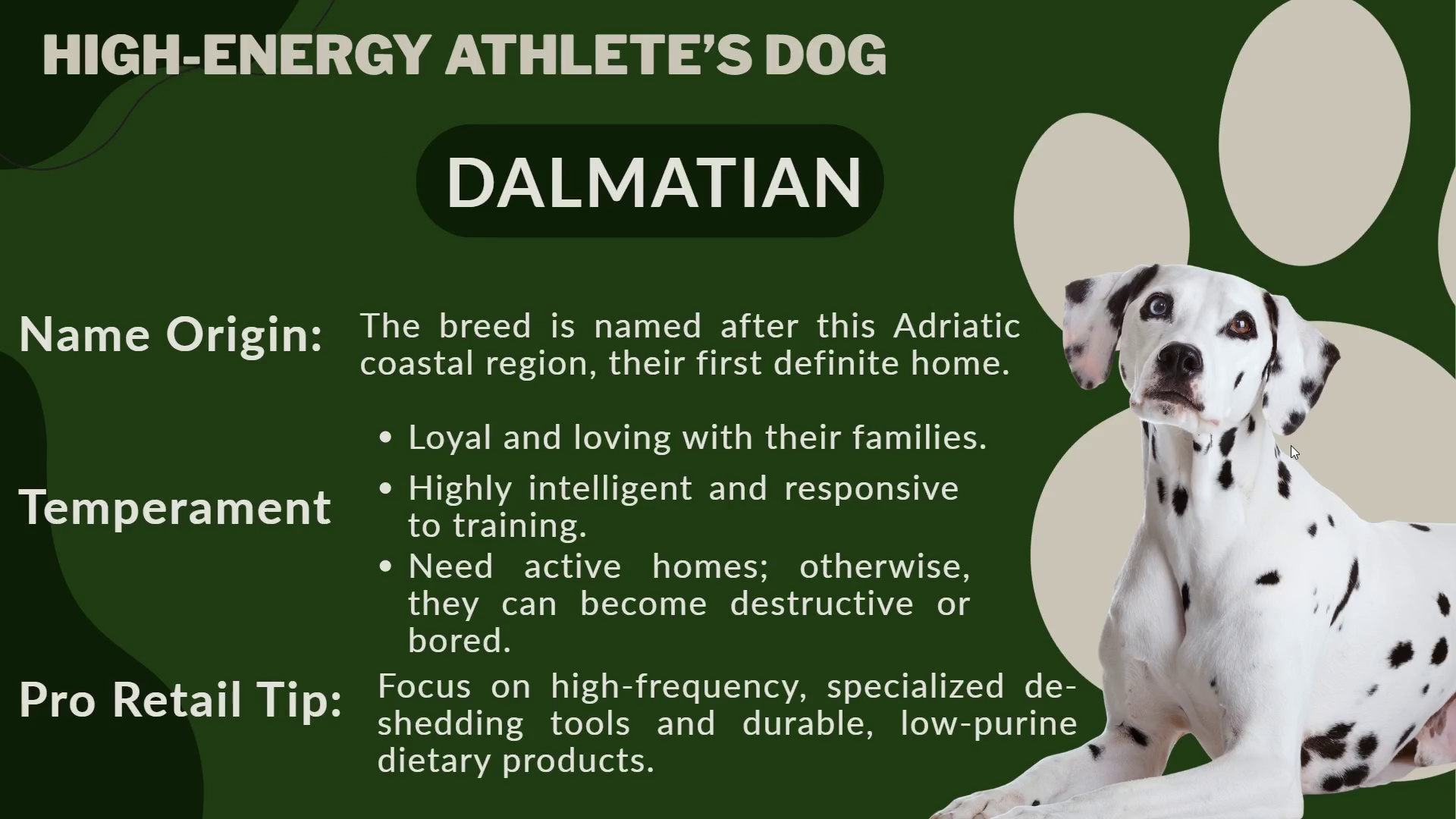 
key(ArrowRight)
 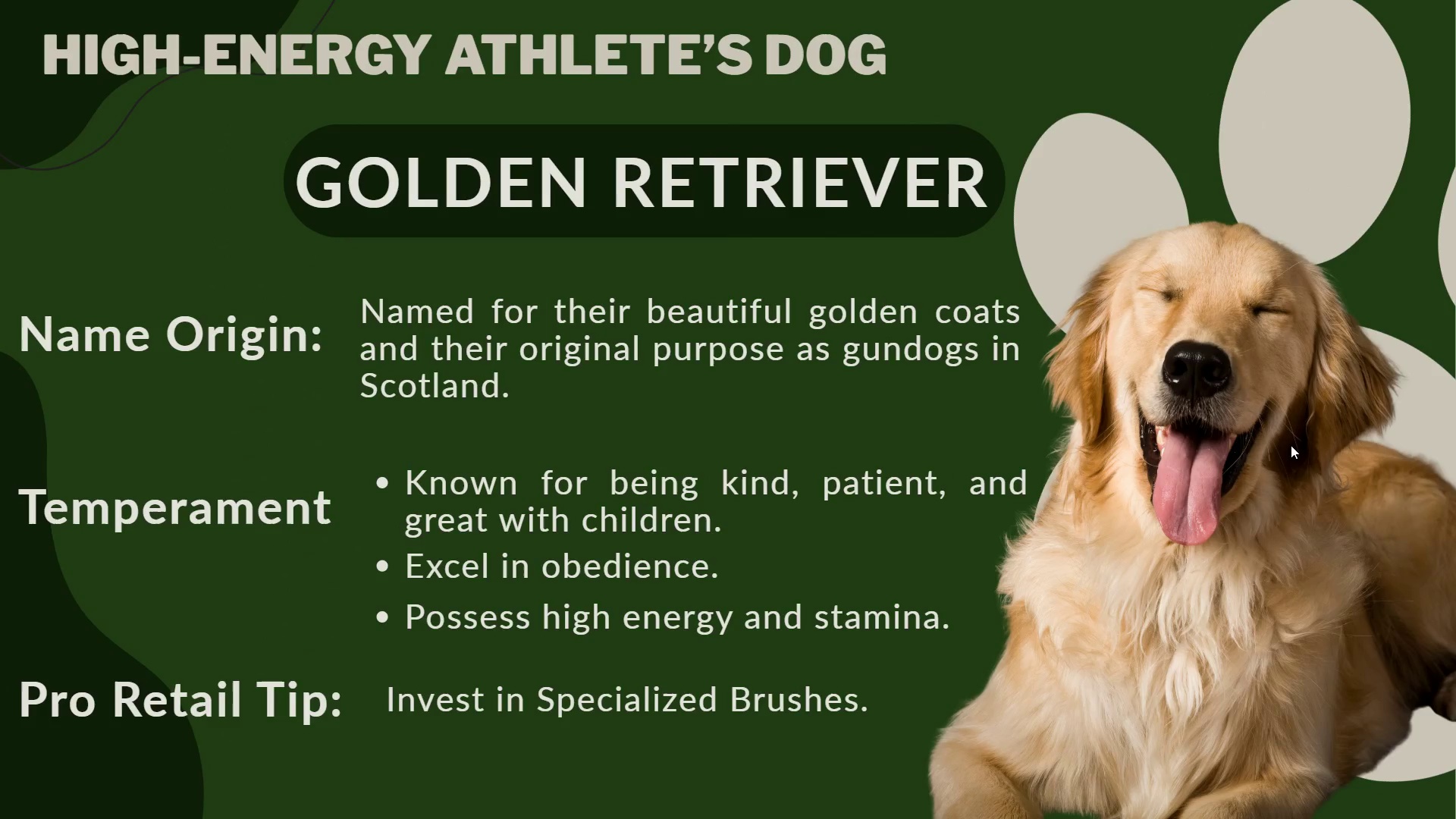 
wait(6.48)
 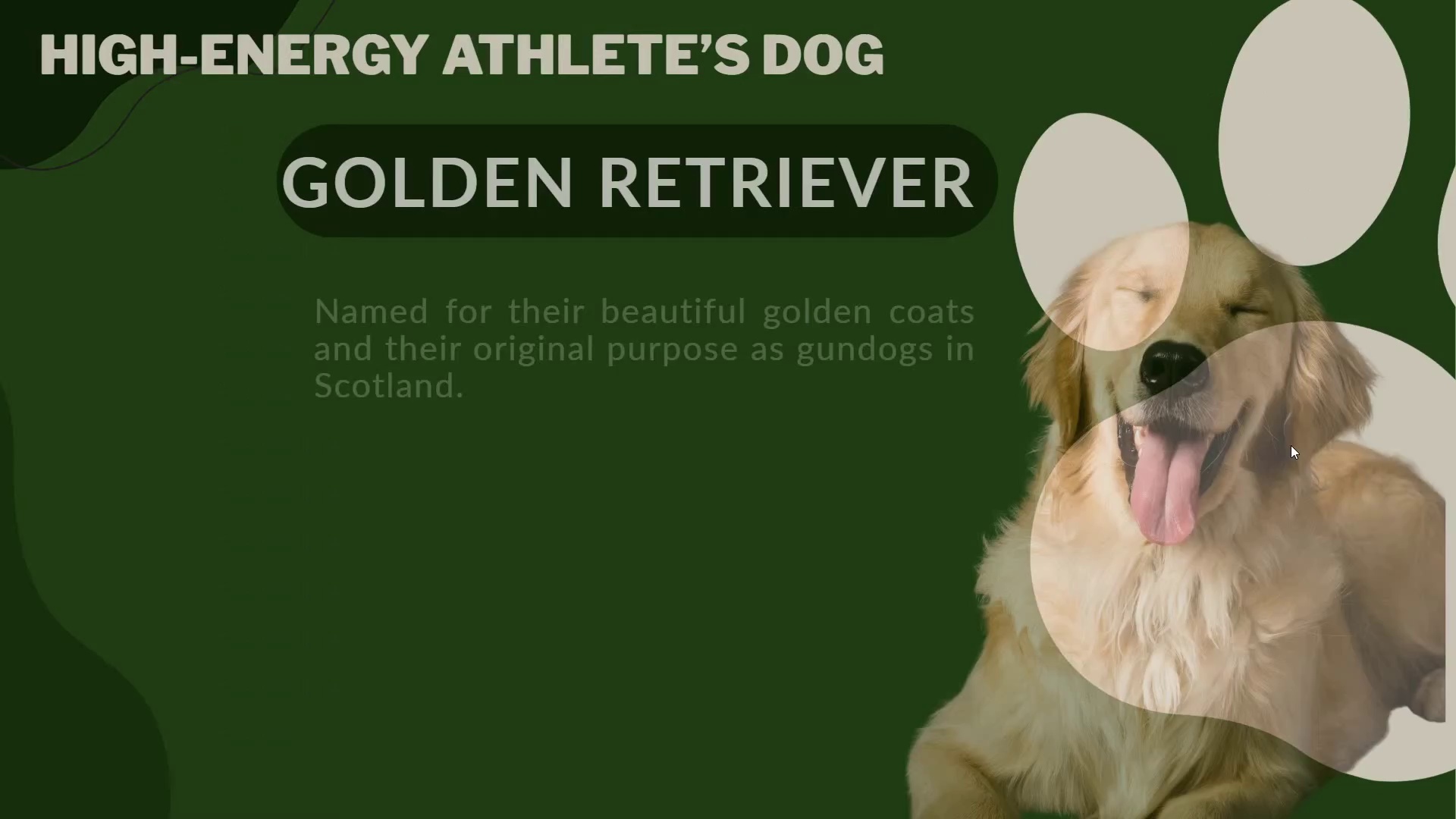 
key(ArrowRight)
 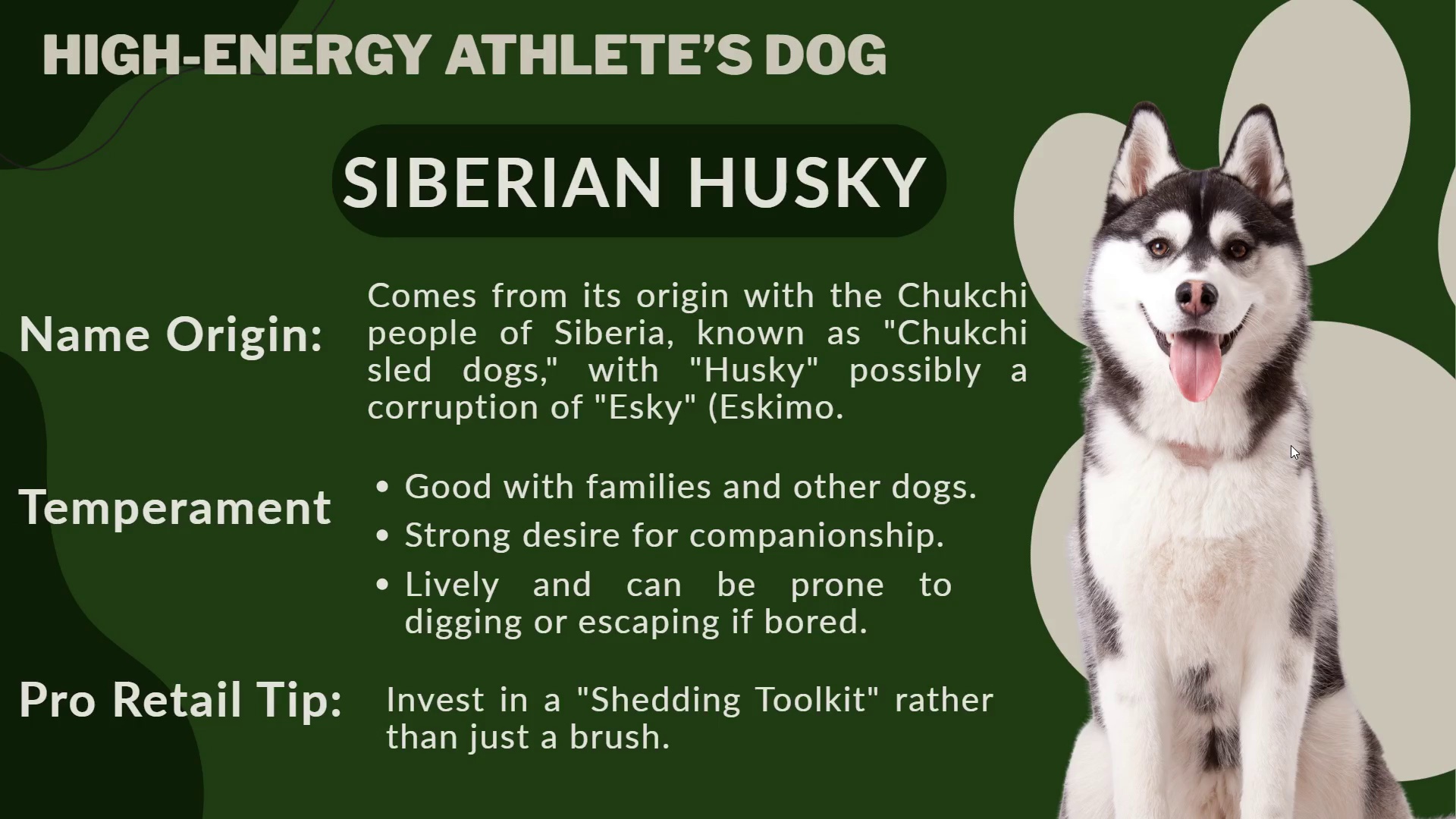 
wait(5.62)
 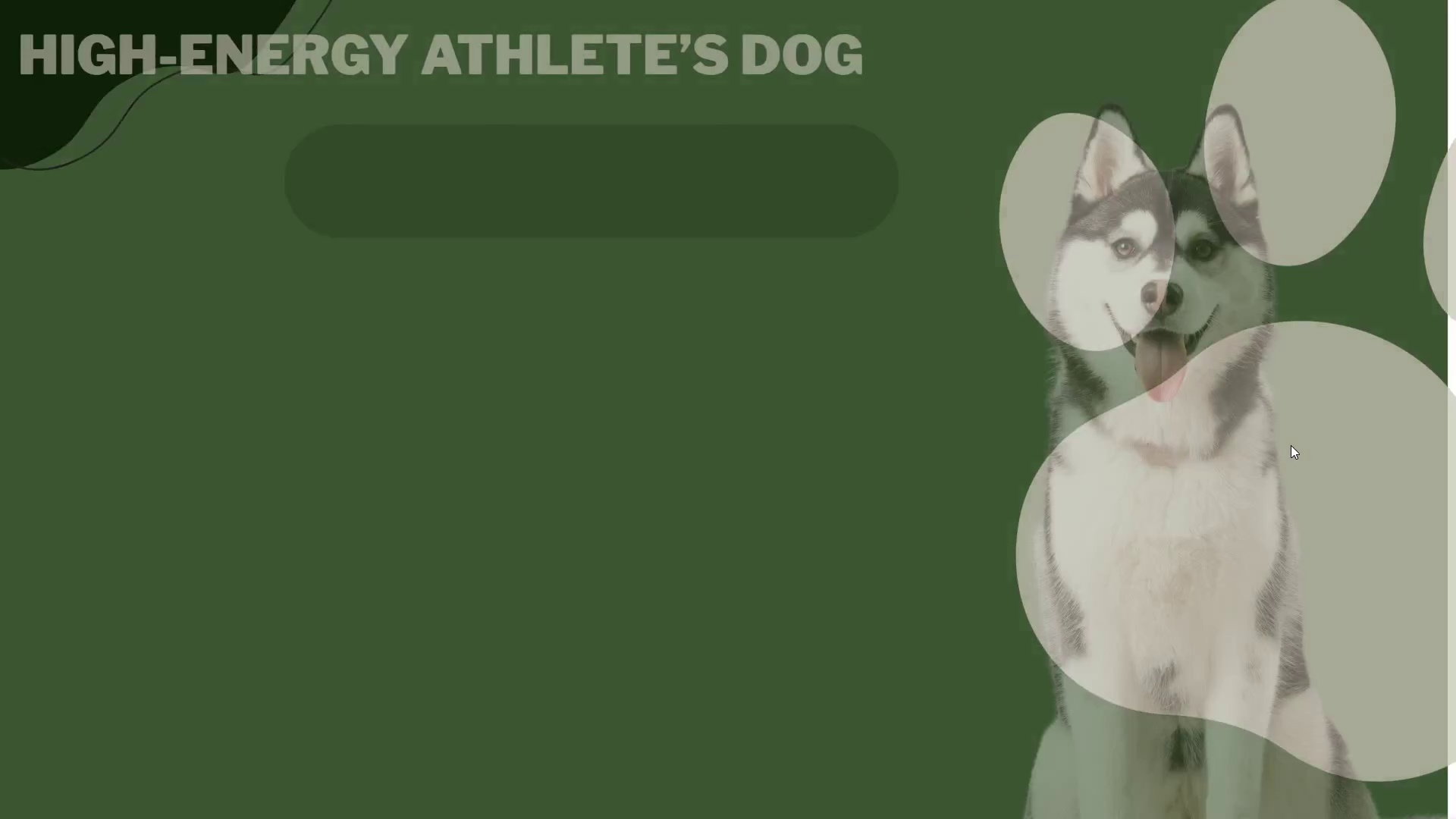 
key(ArrowRight)
 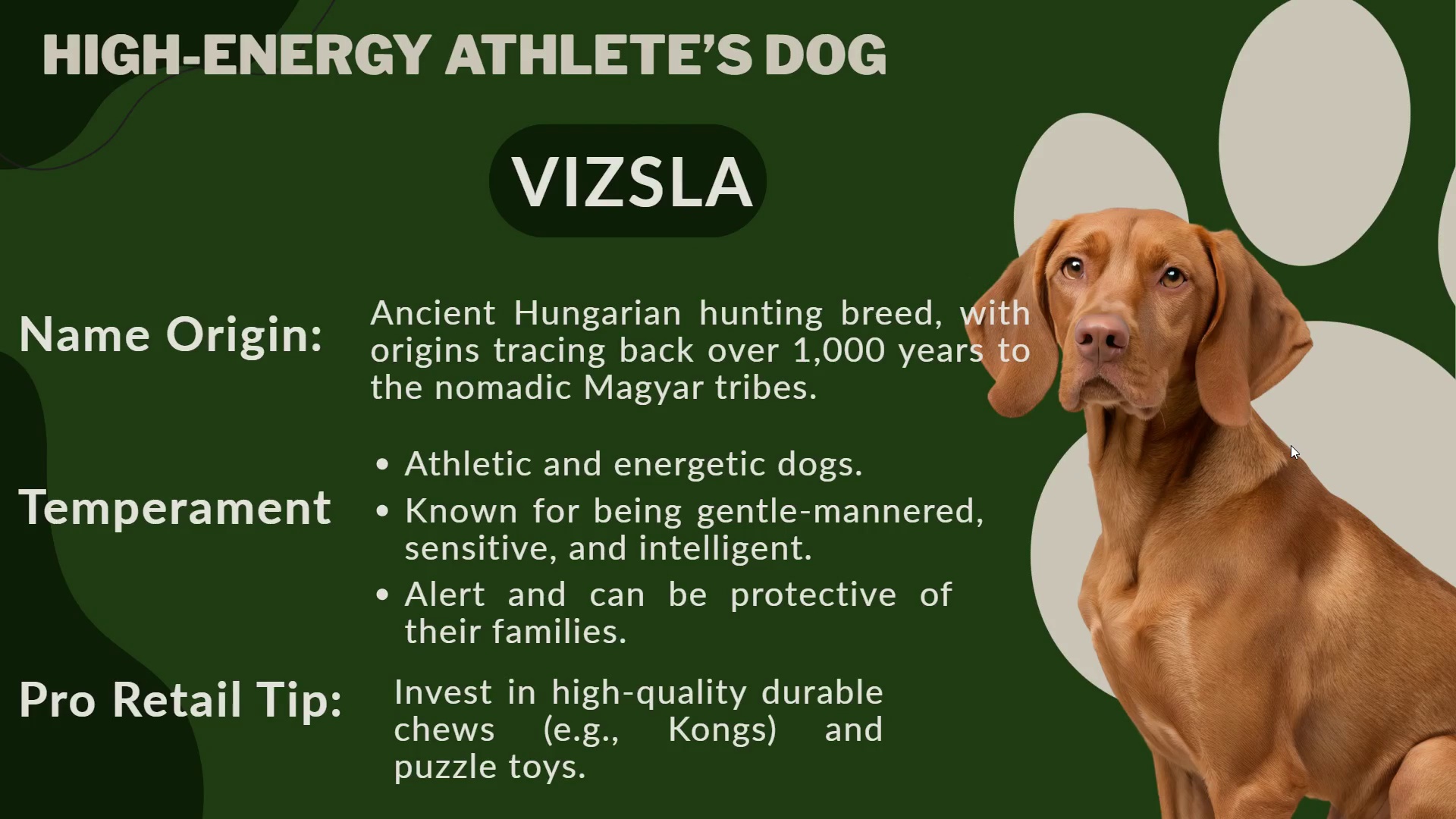 
wait(9.42)
 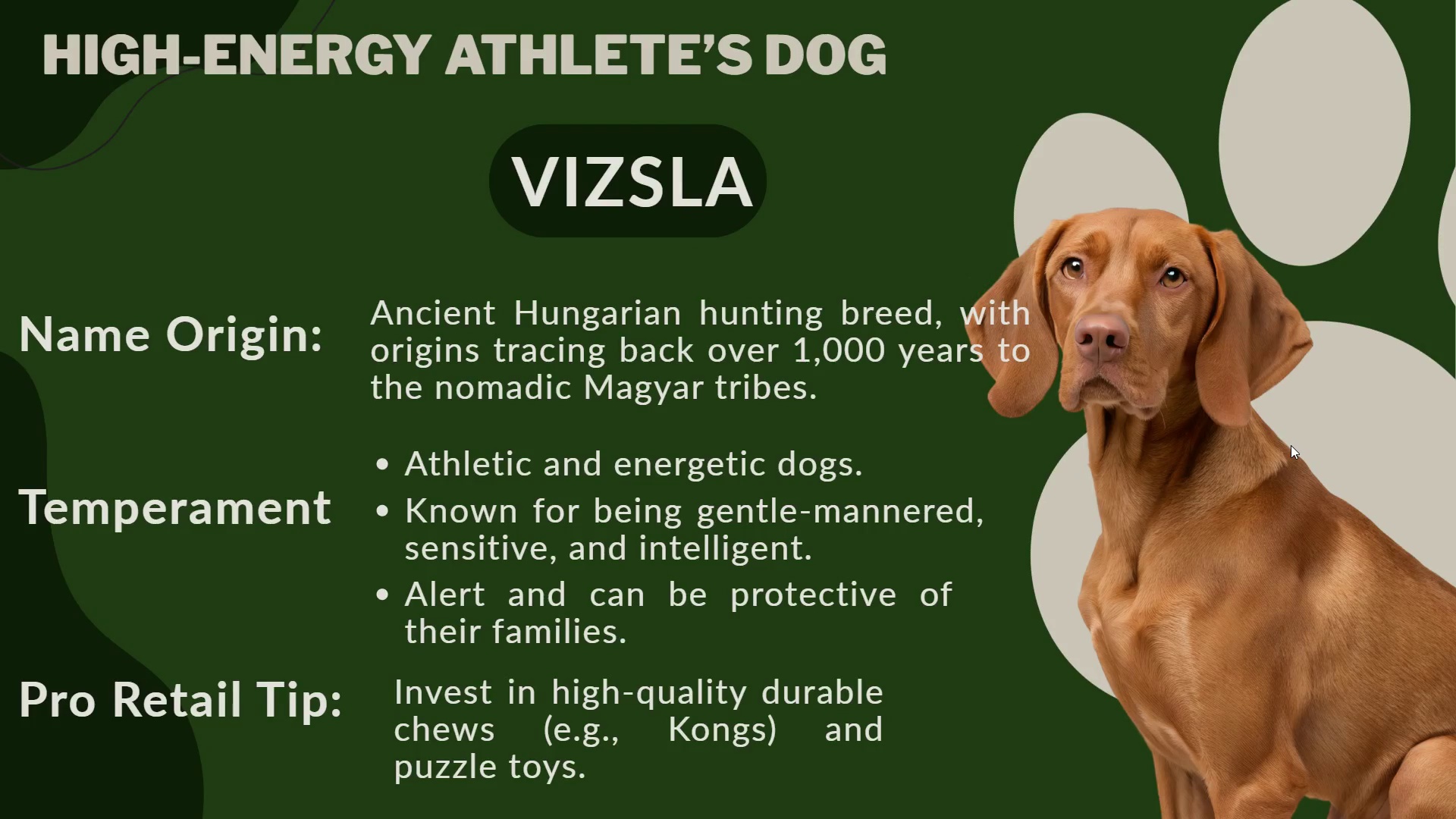 
key(ArrowRight)
 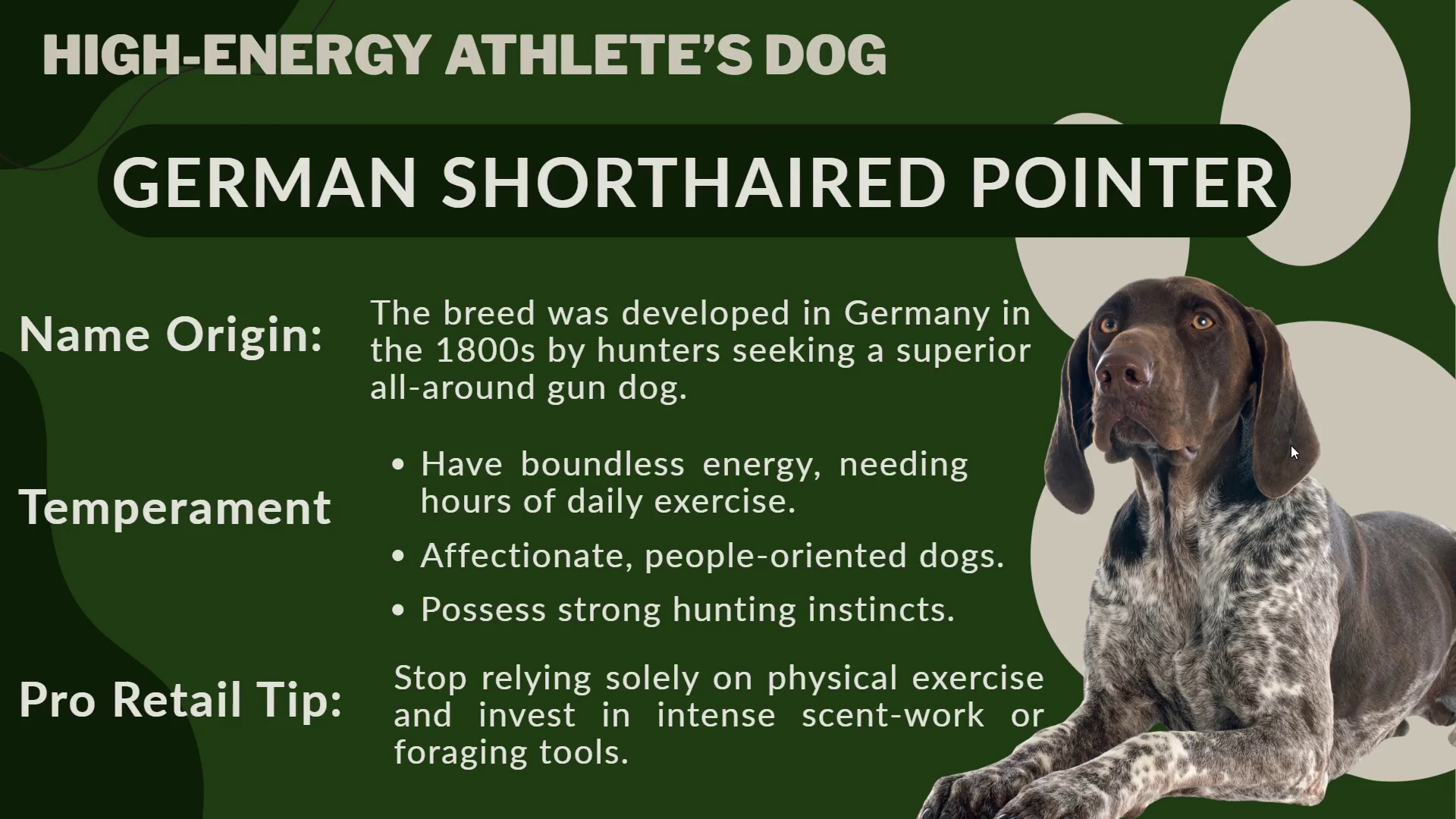 
wait(6.47)
 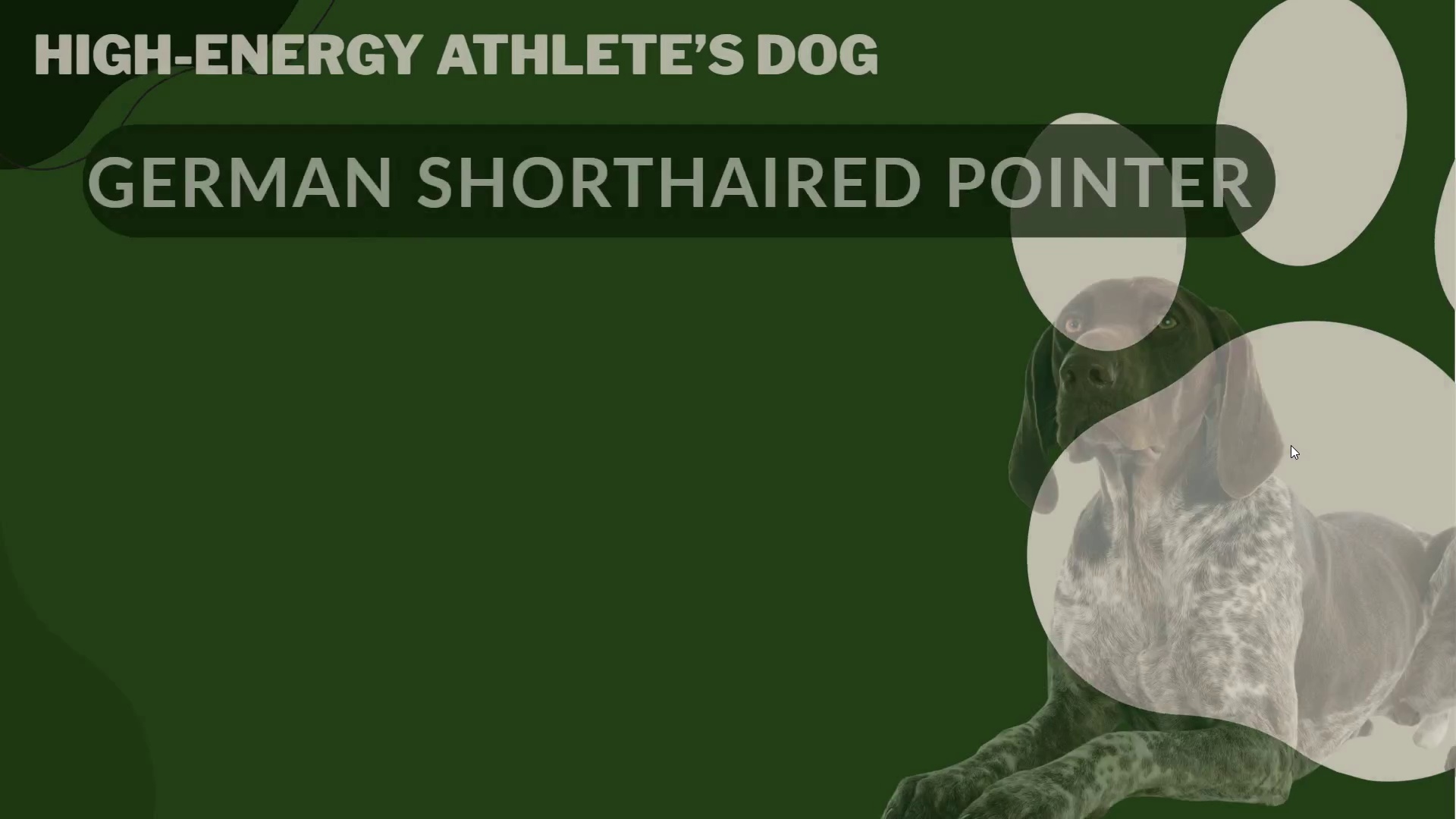 
key(ArrowRight)
 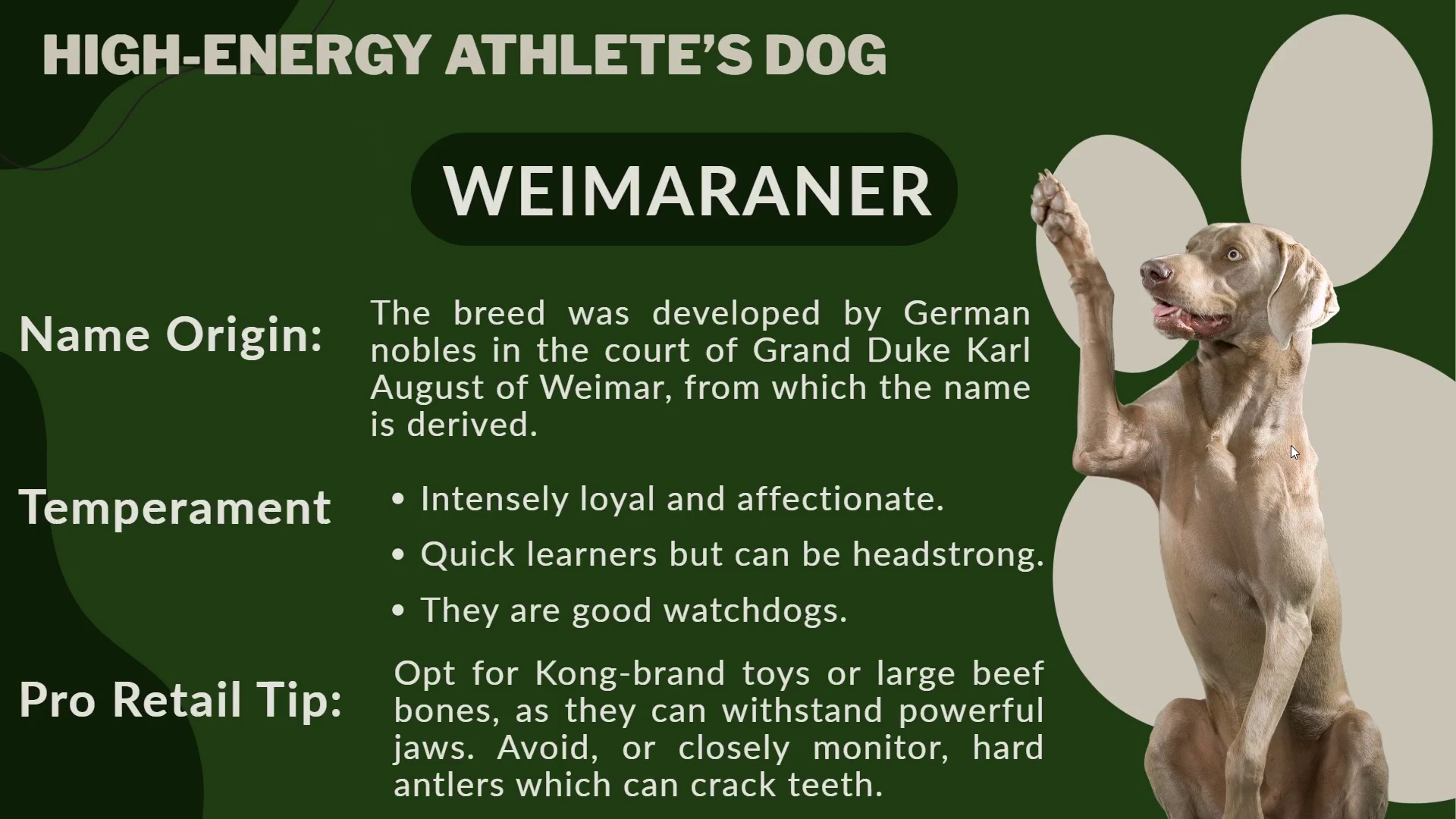 
wait(8.23)
 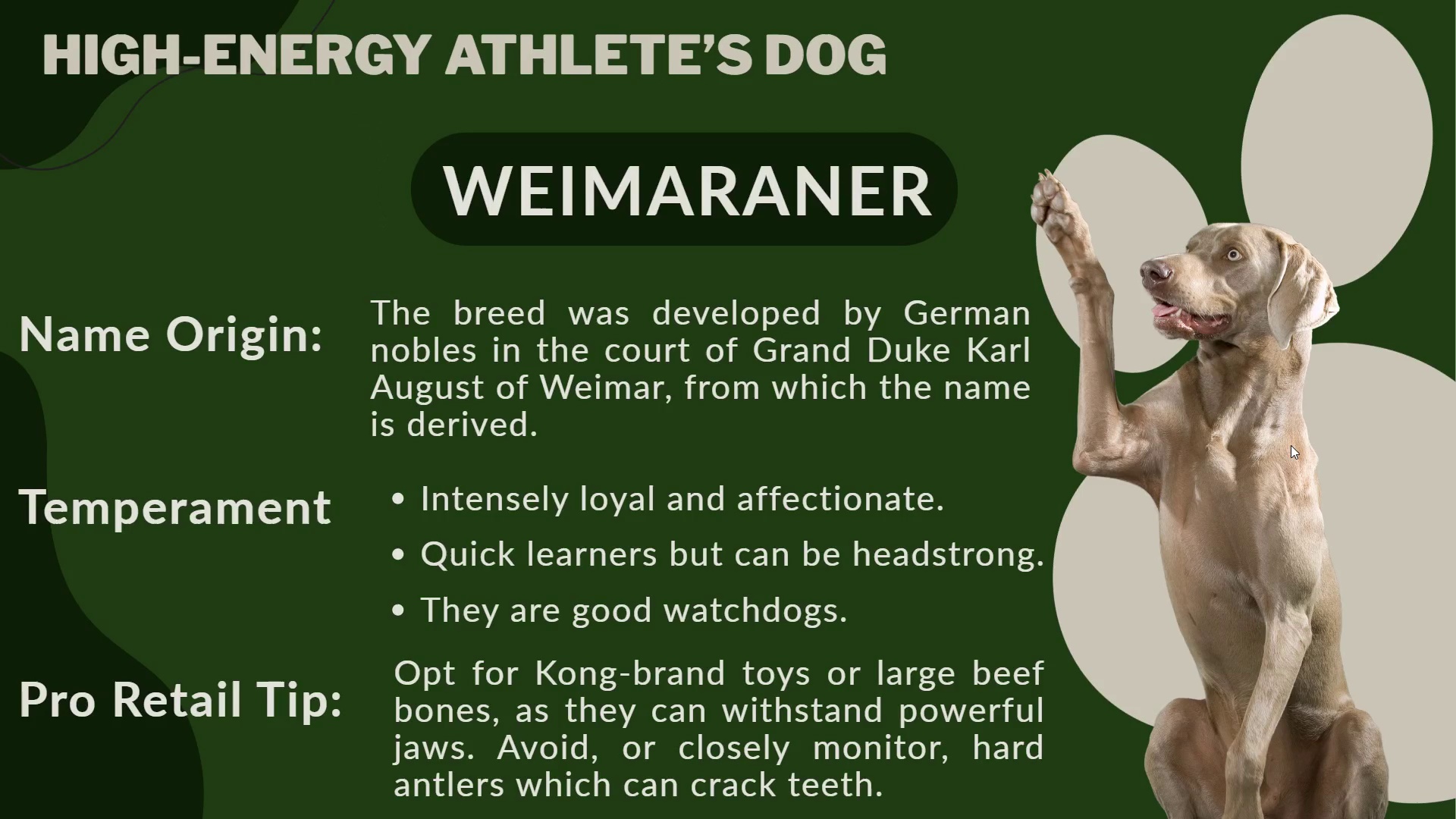 
key(ArrowRight)
 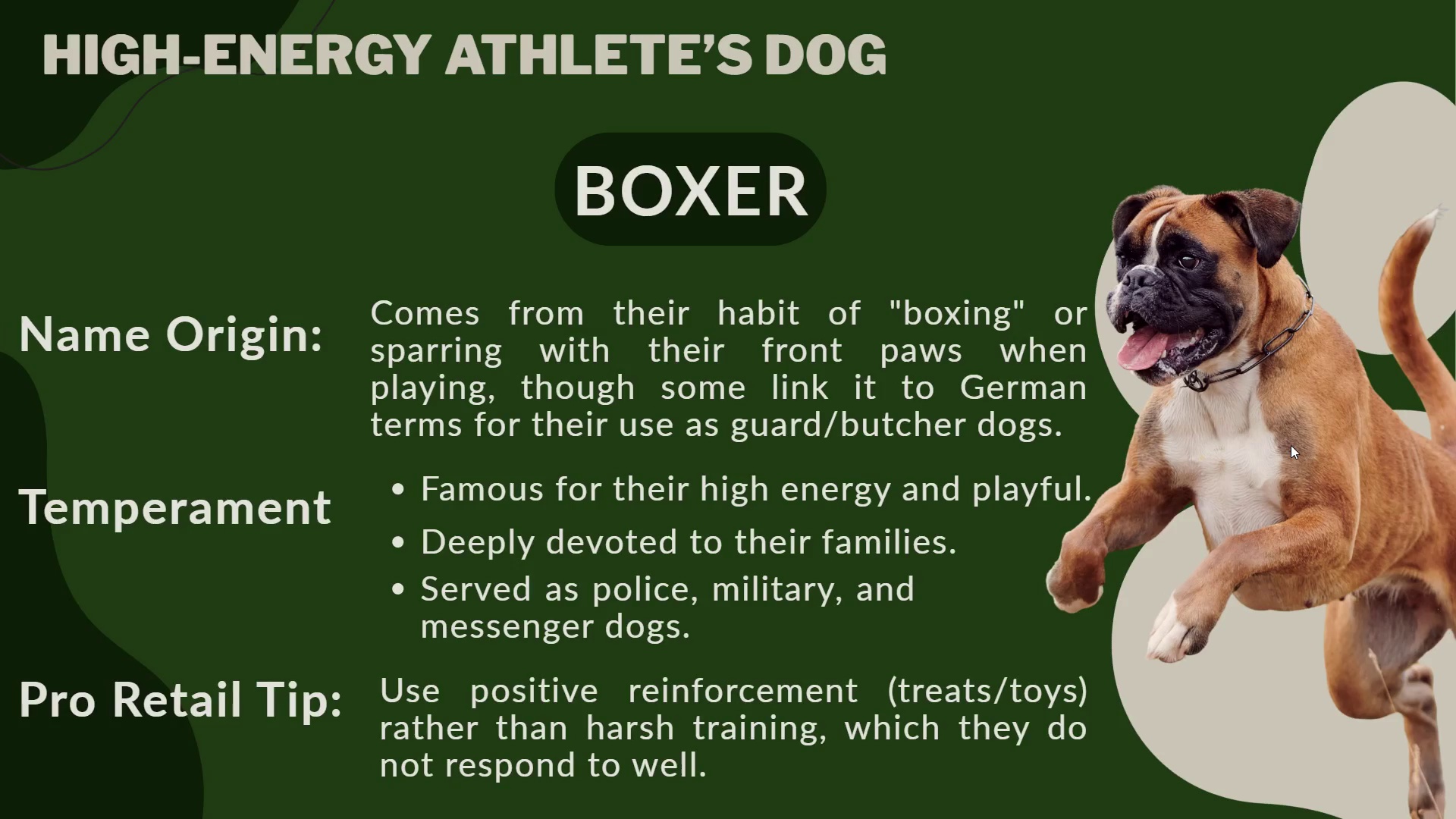 
wait(6.03)
 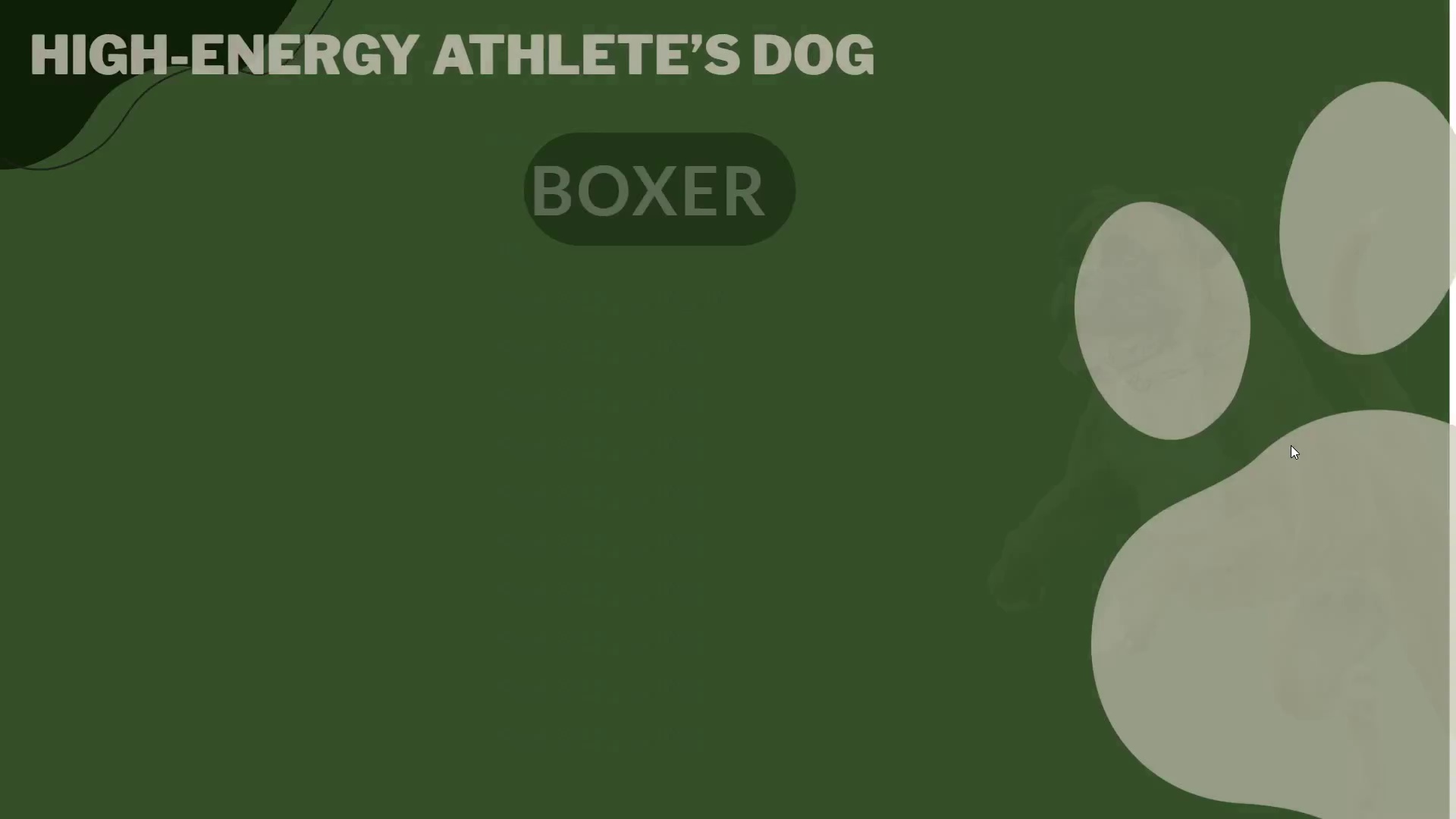 
key(ArrowRight)
 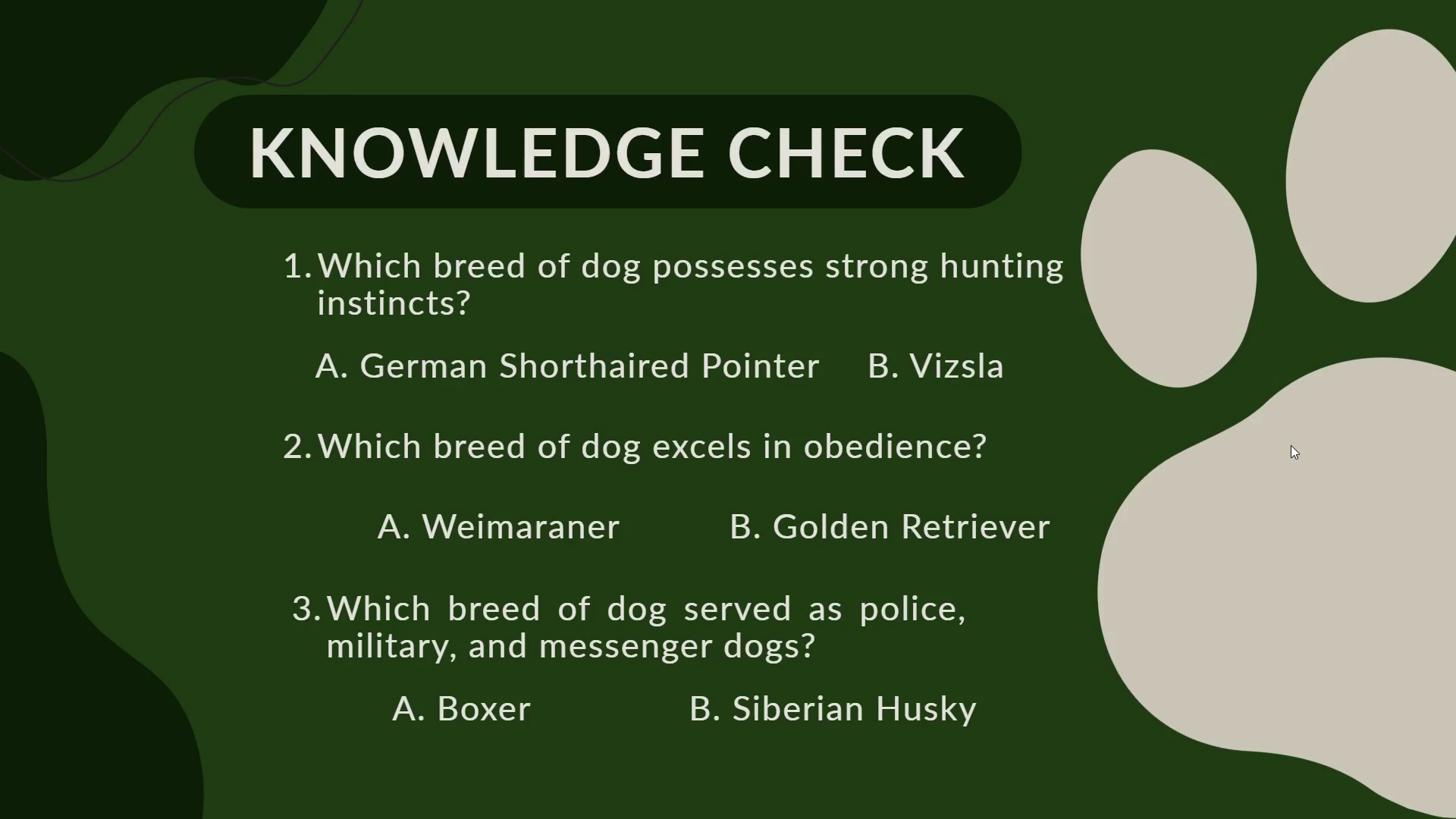 
wait(7.0)
 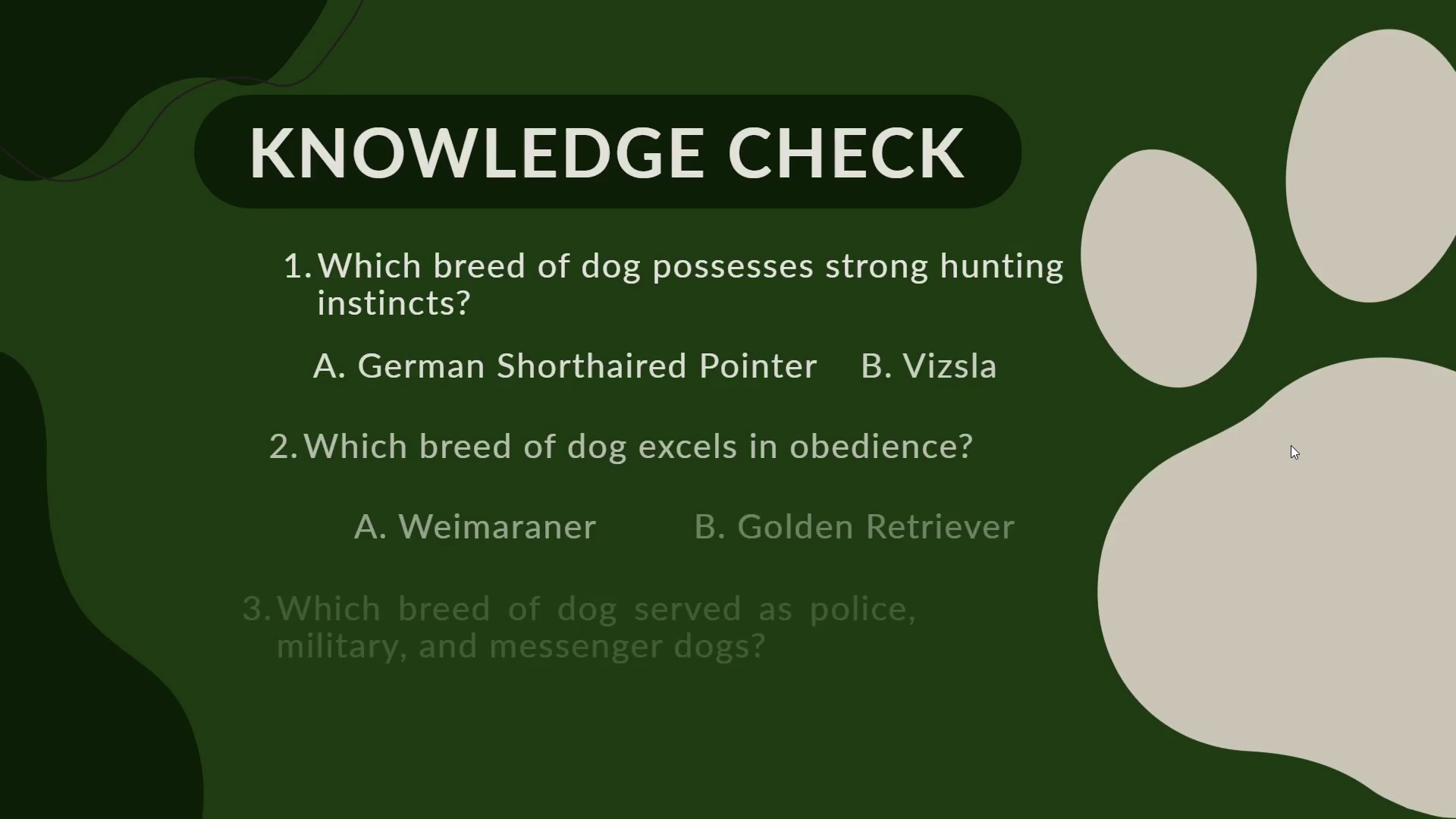 
key(ArrowRight)
 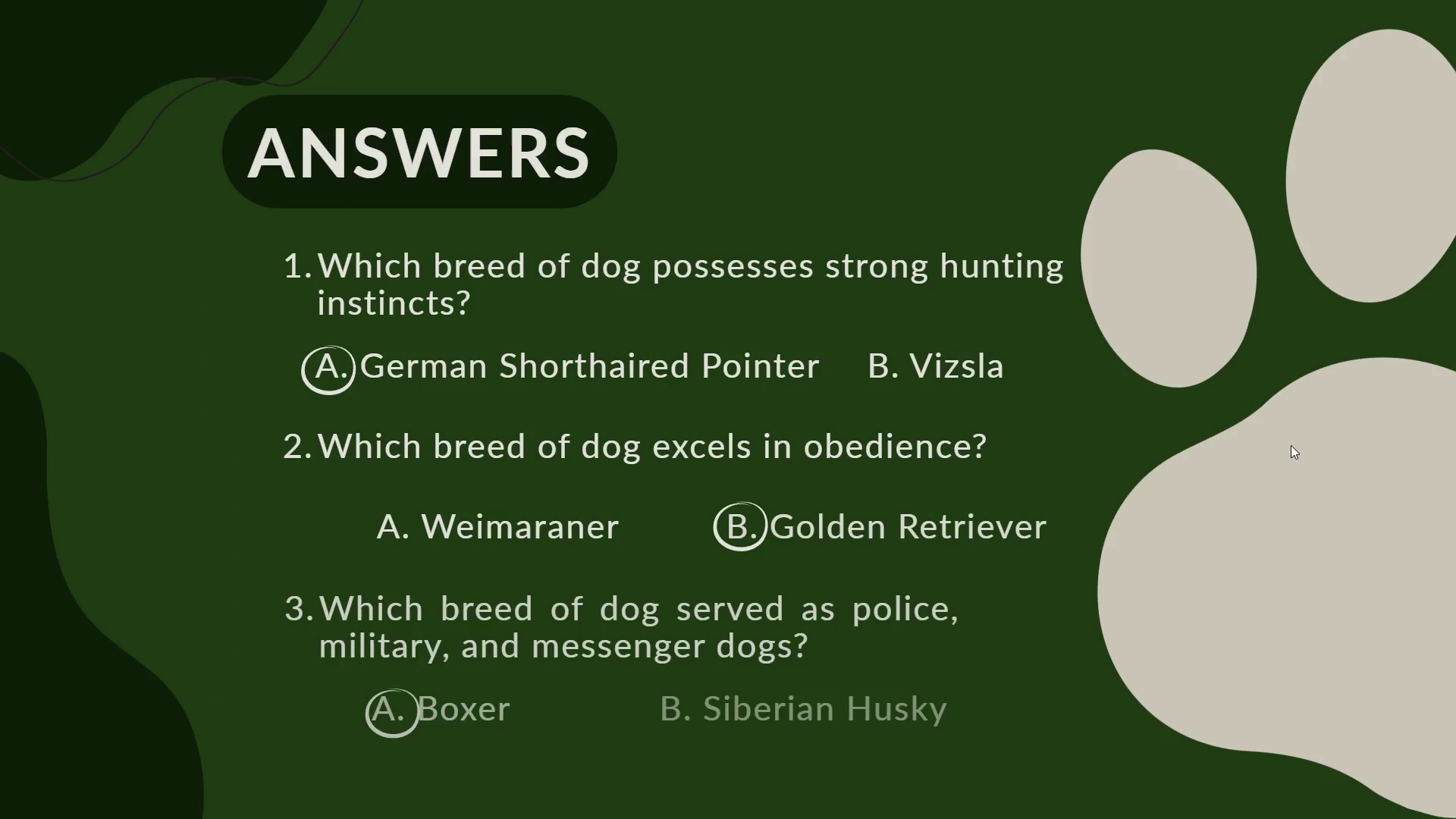 
key(ArrowRight)
 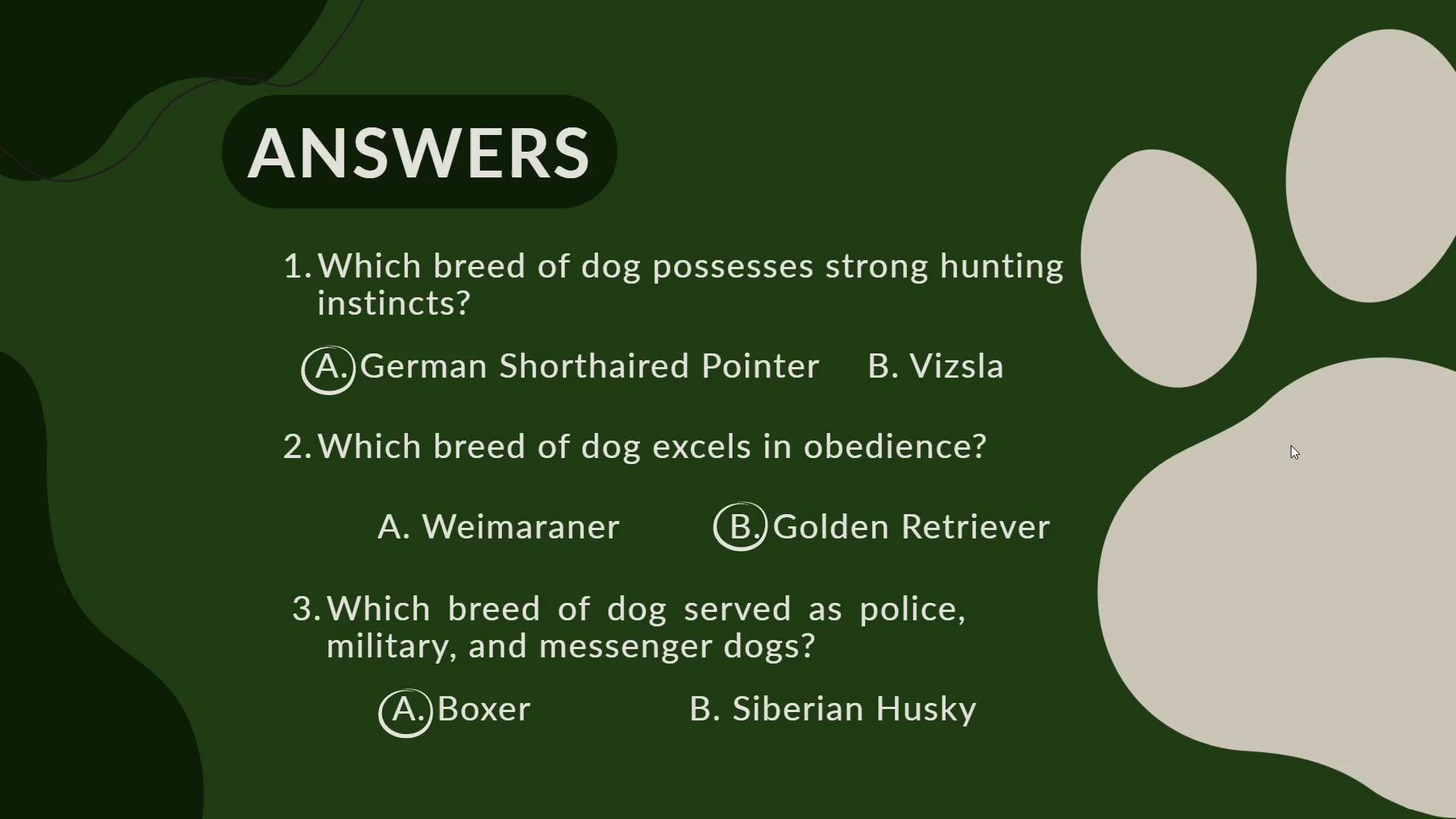 
key(ArrowRight)
 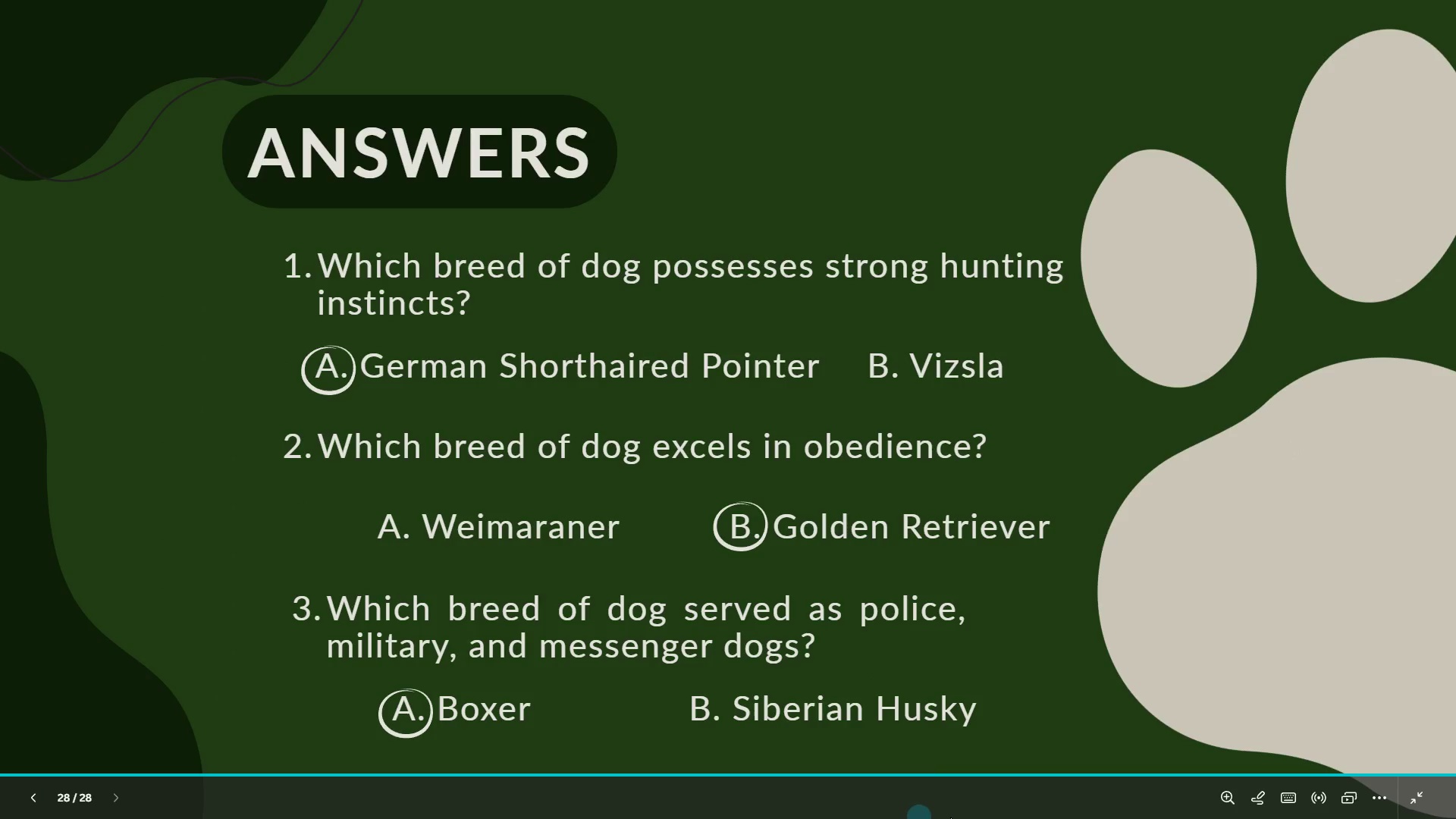 
wait(5.19)
 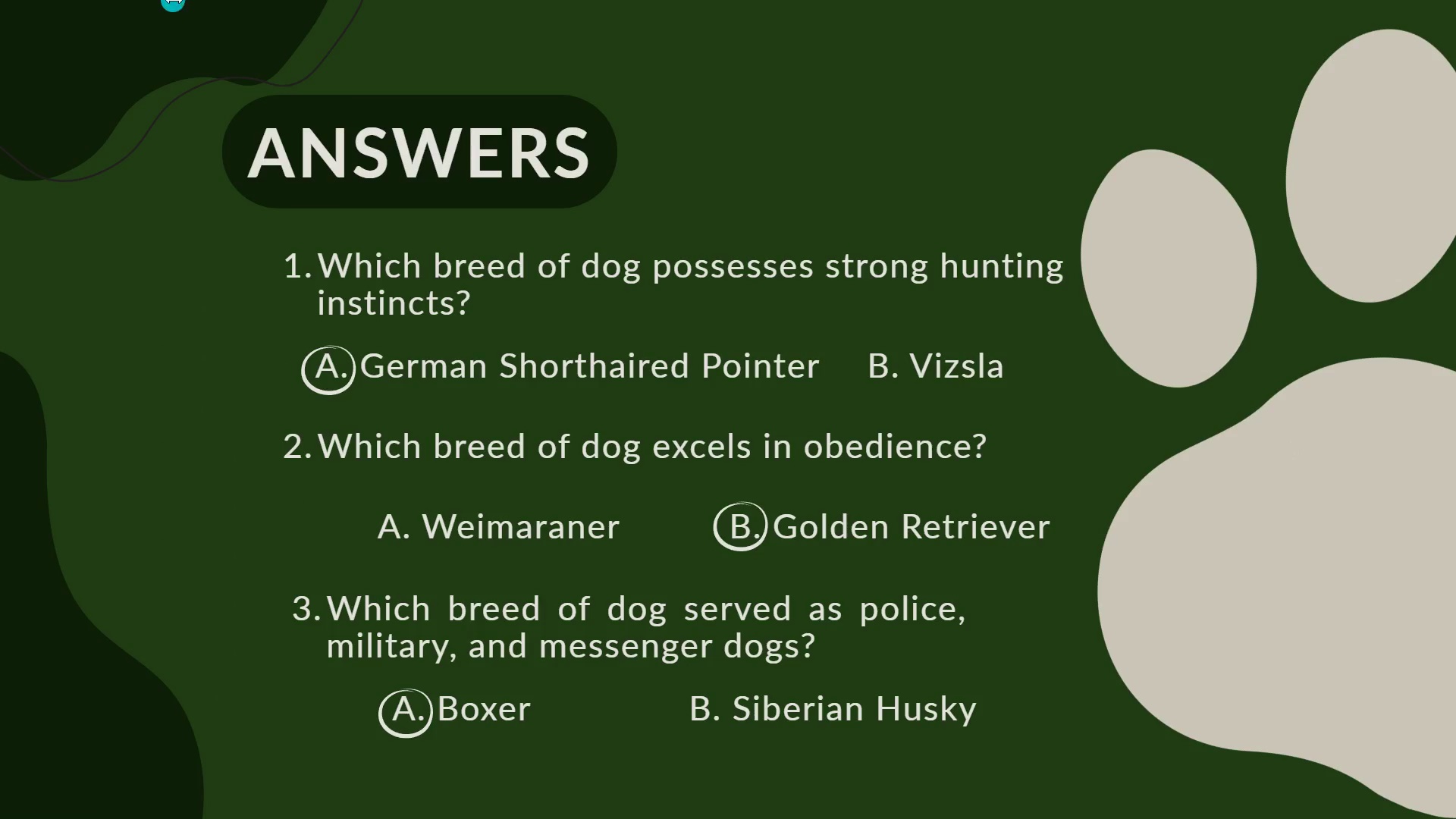 
left_click([1417, 794])
 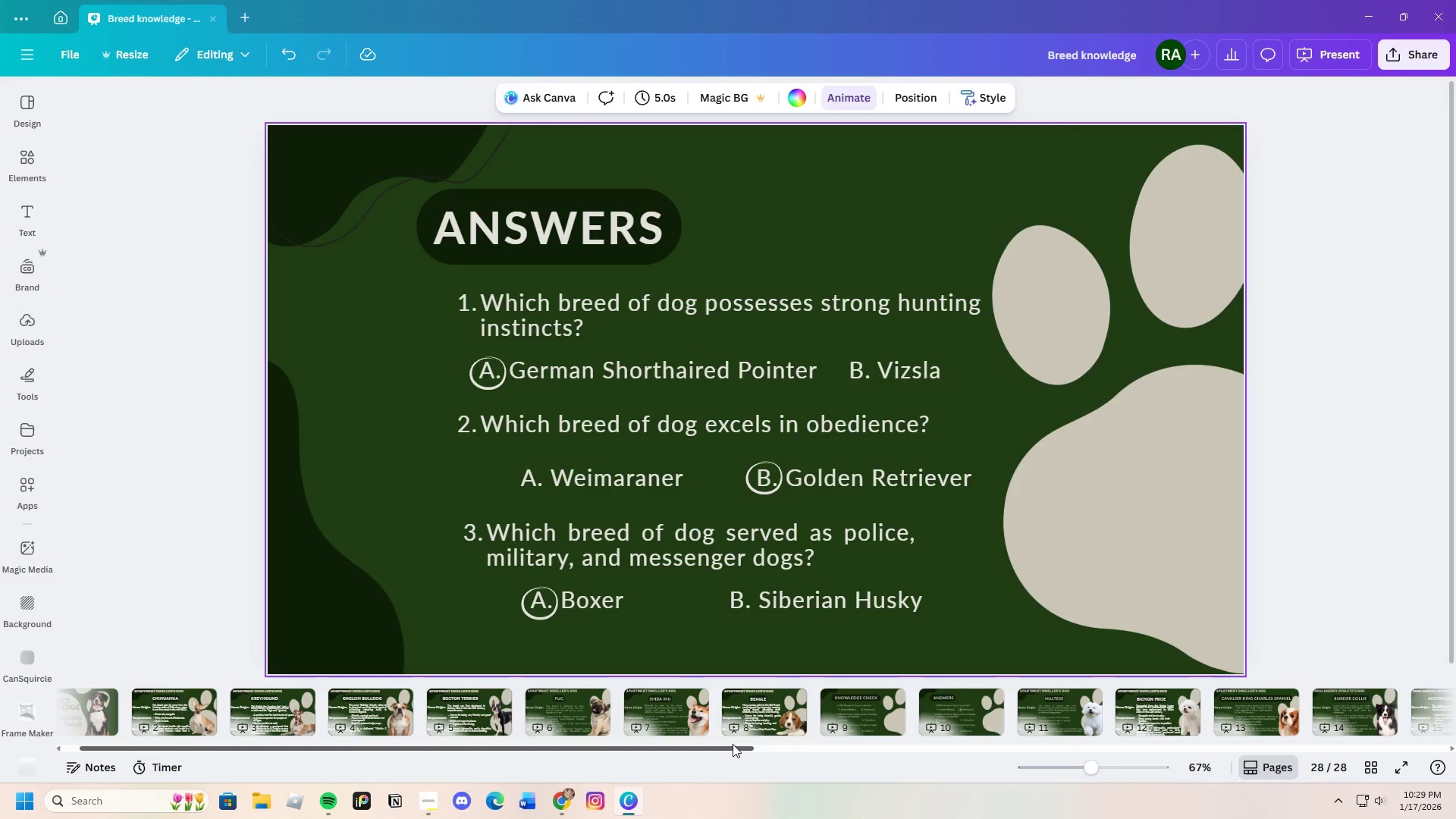 
left_click_drag(start_coordinate=[732, 749], to_coordinate=[563, 759])
 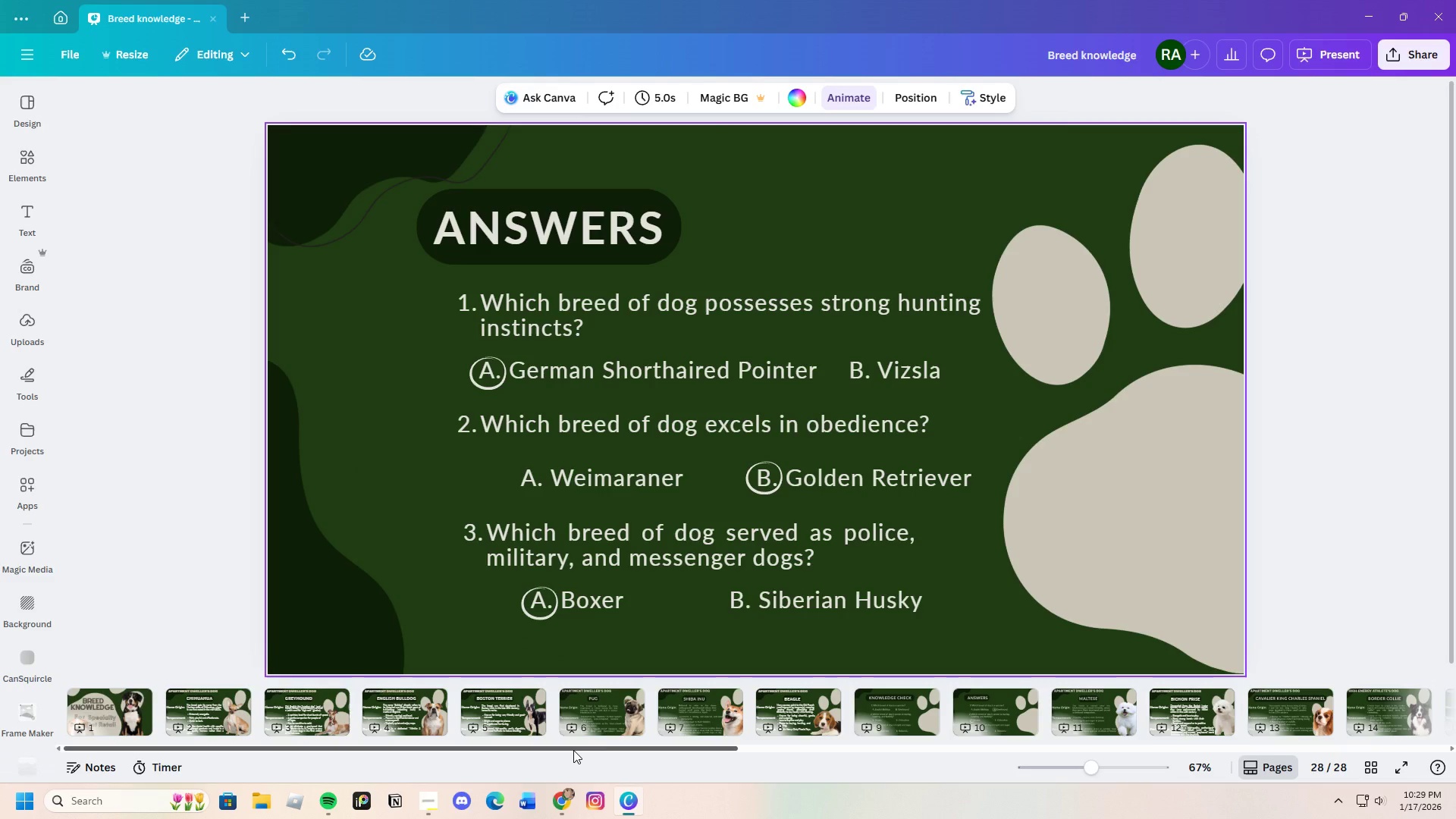 
left_click_drag(start_coordinate=[573, 750], to_coordinate=[1356, 771])
 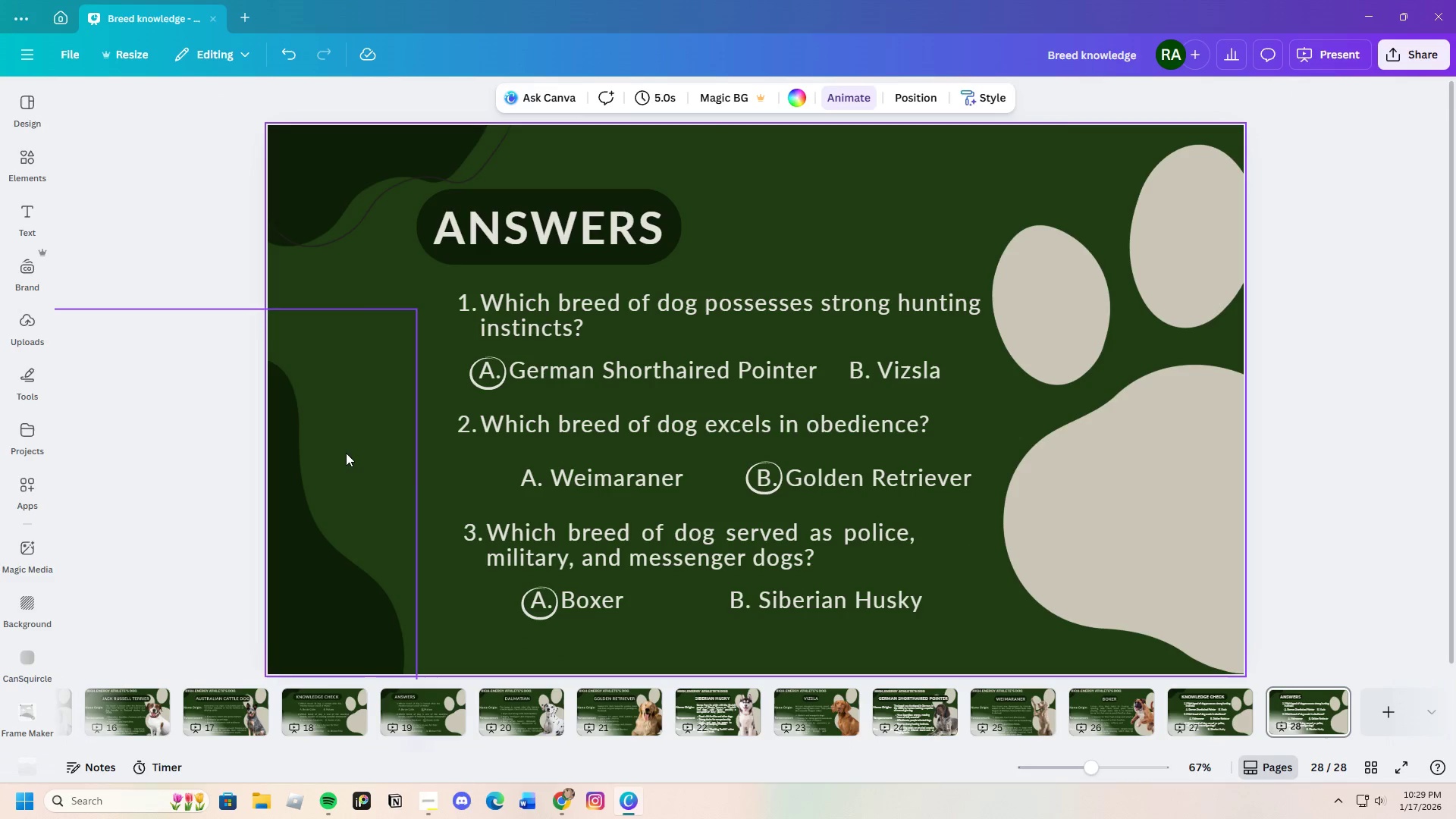 
left_click([35, 153])
 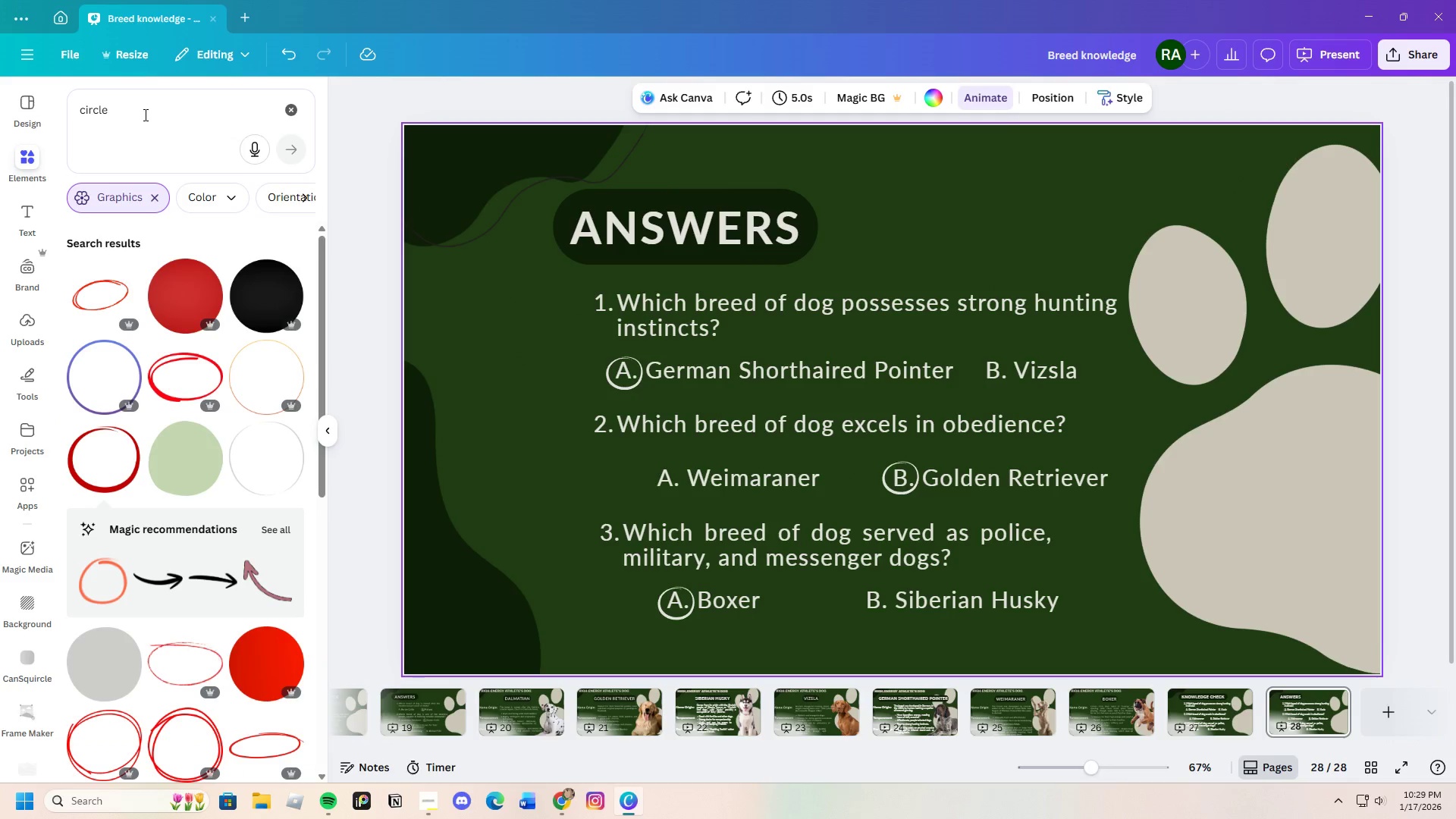 
left_click_drag(start_coordinate=[139, 115], to_coordinate=[73, 112])
 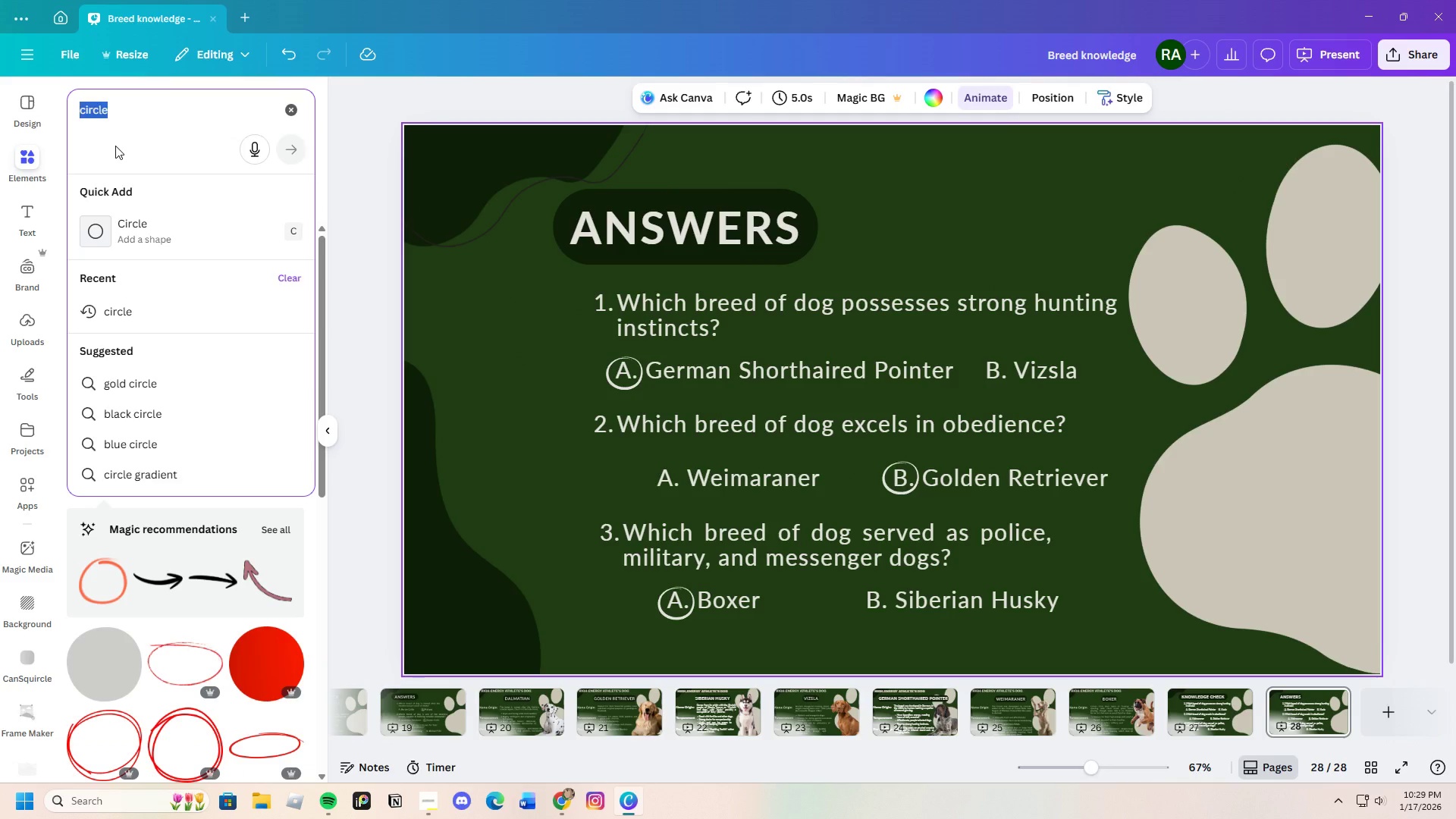 
key(Backspace)
 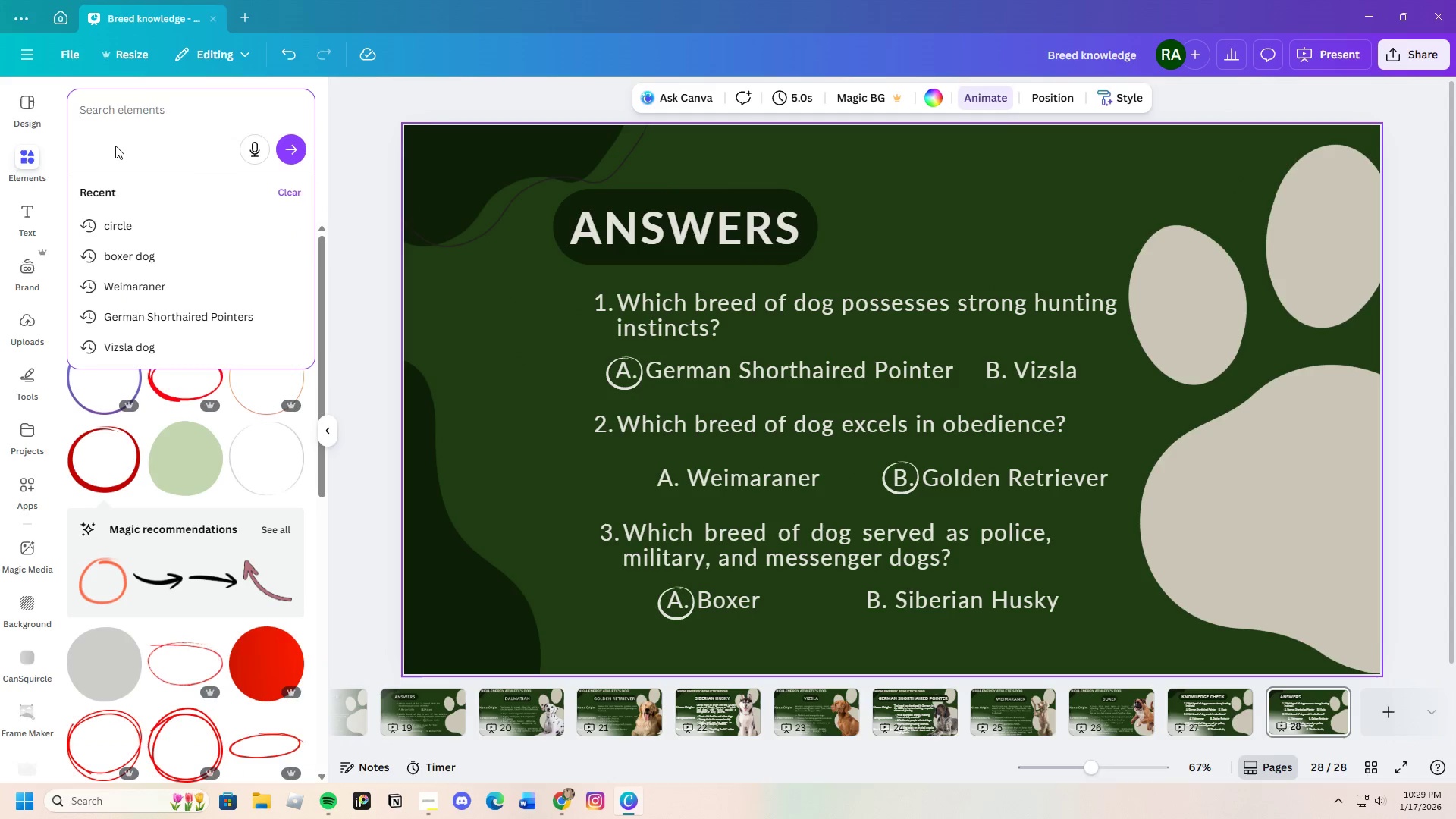 
hold_key(key=ShiftLeft, duration=0.64)
 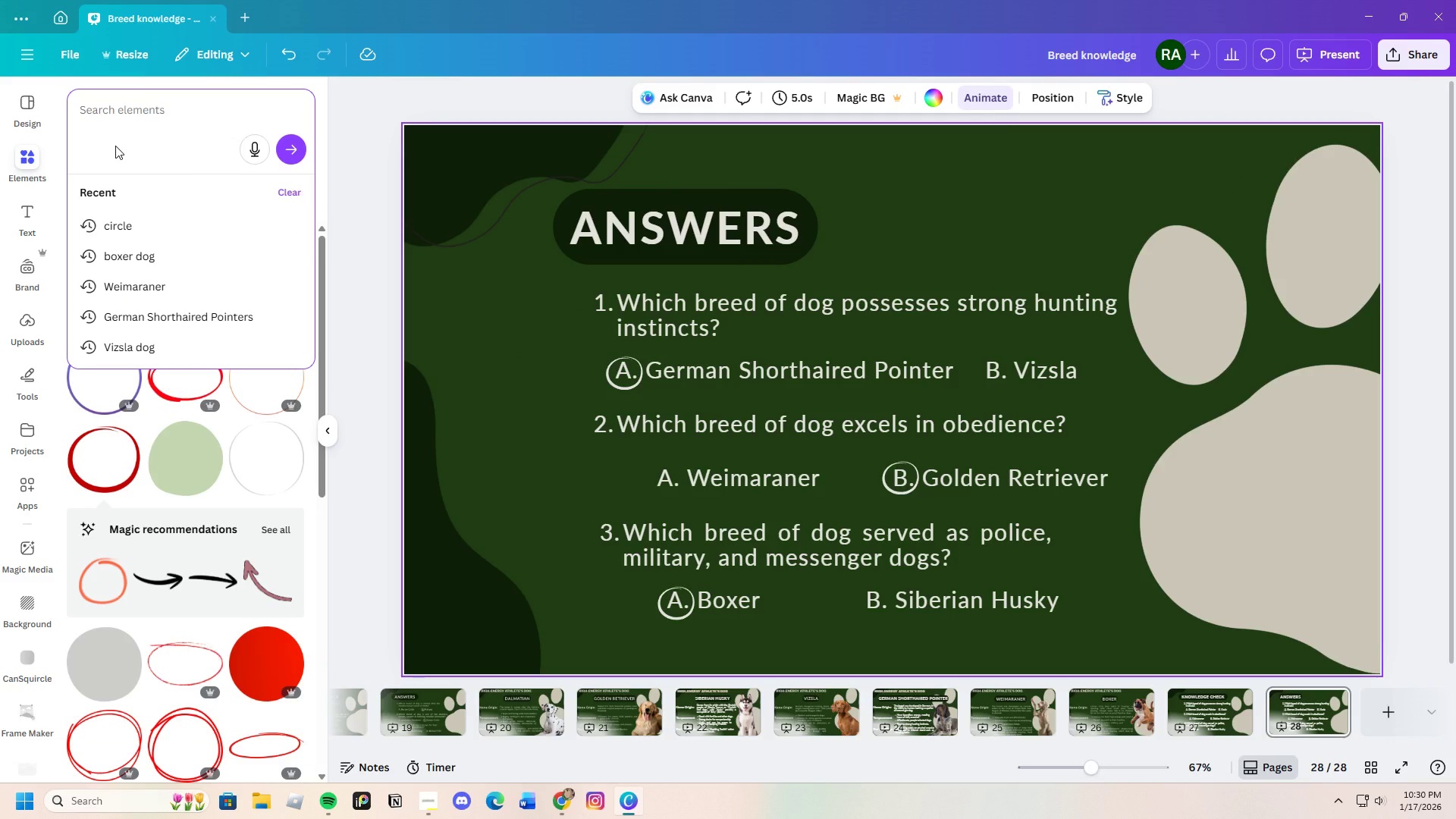 
type(Dogs)
 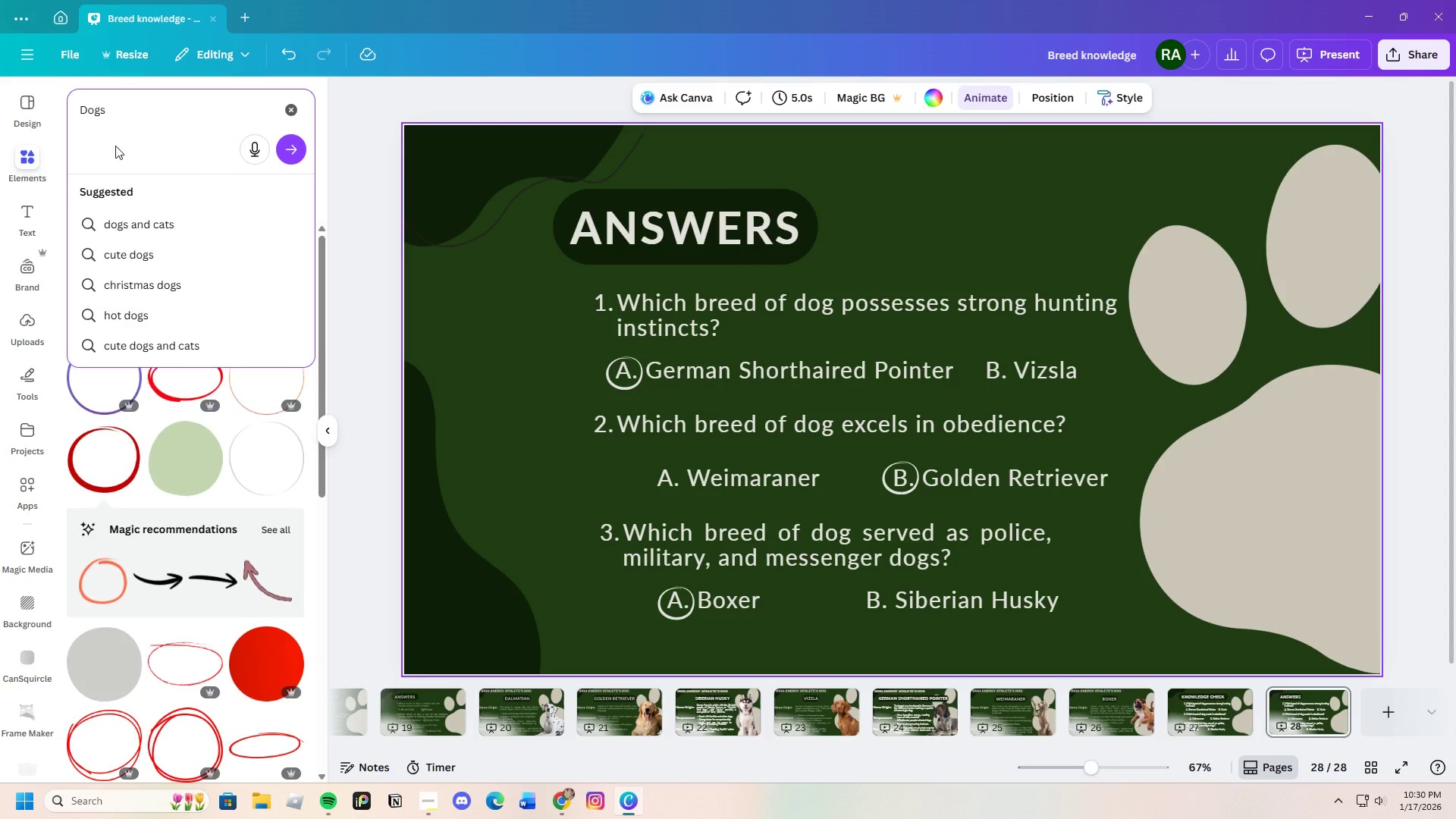 
key(Enter)
 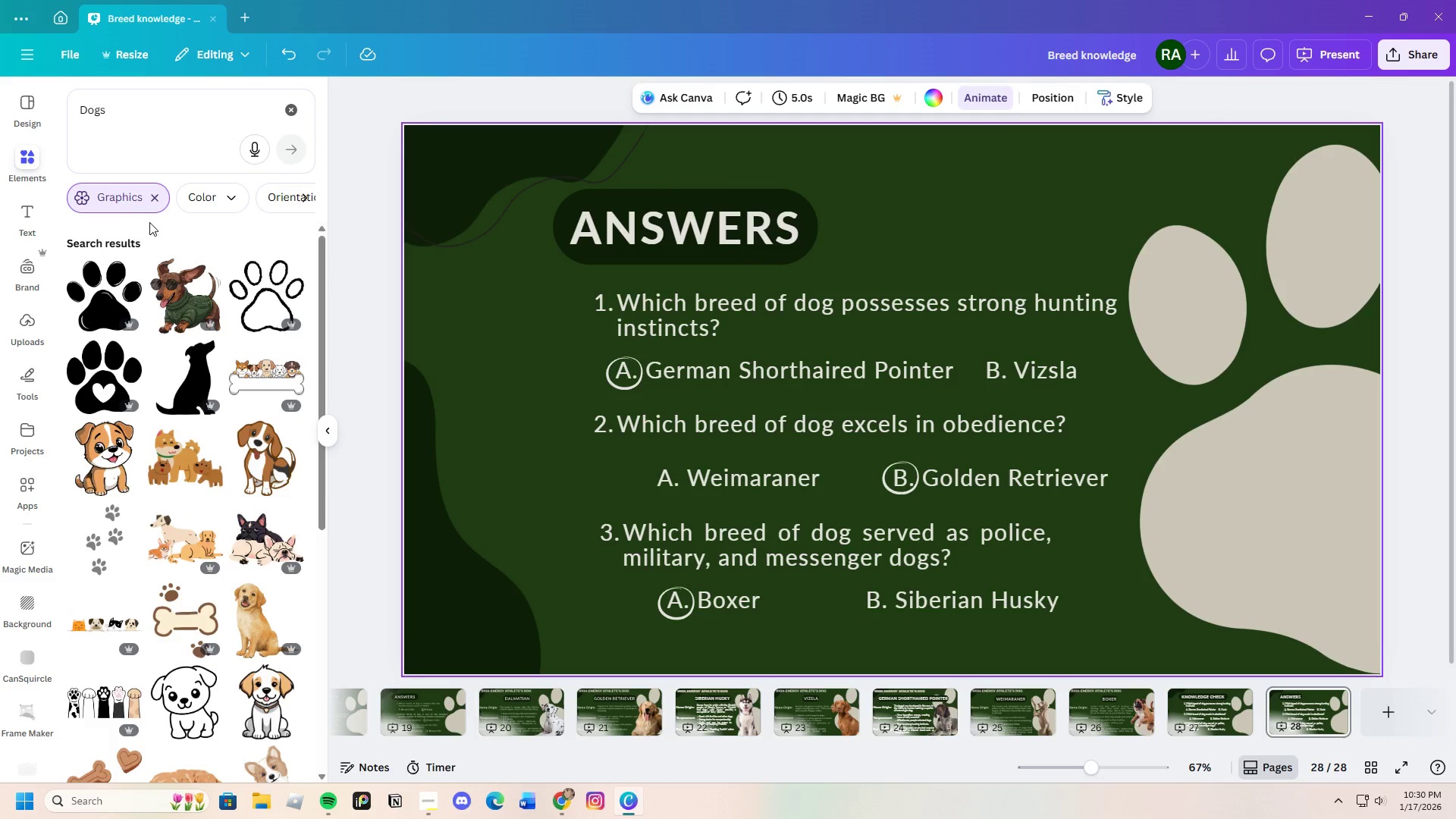 
left_click([152, 196])
 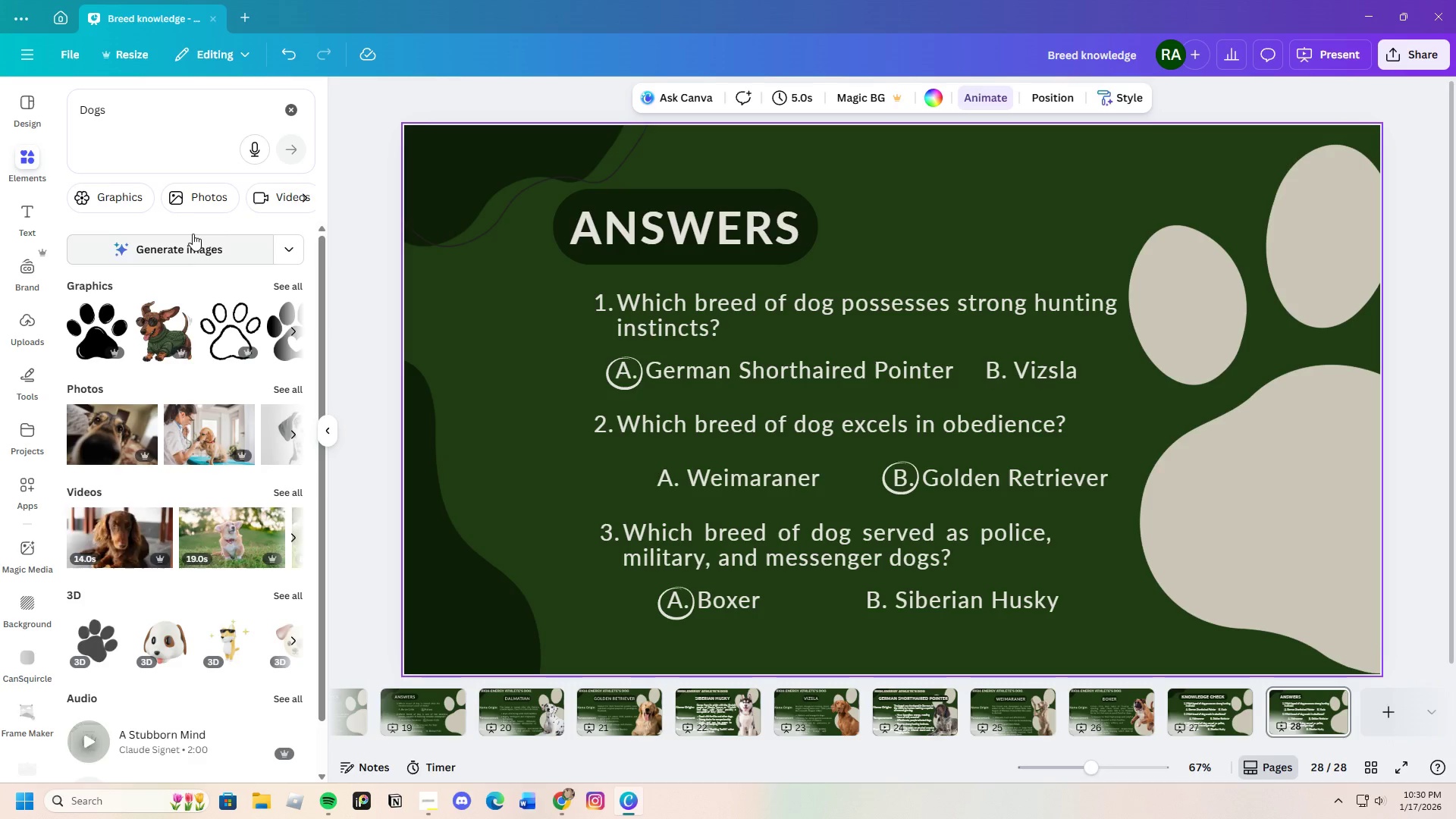 
left_click([196, 198])
 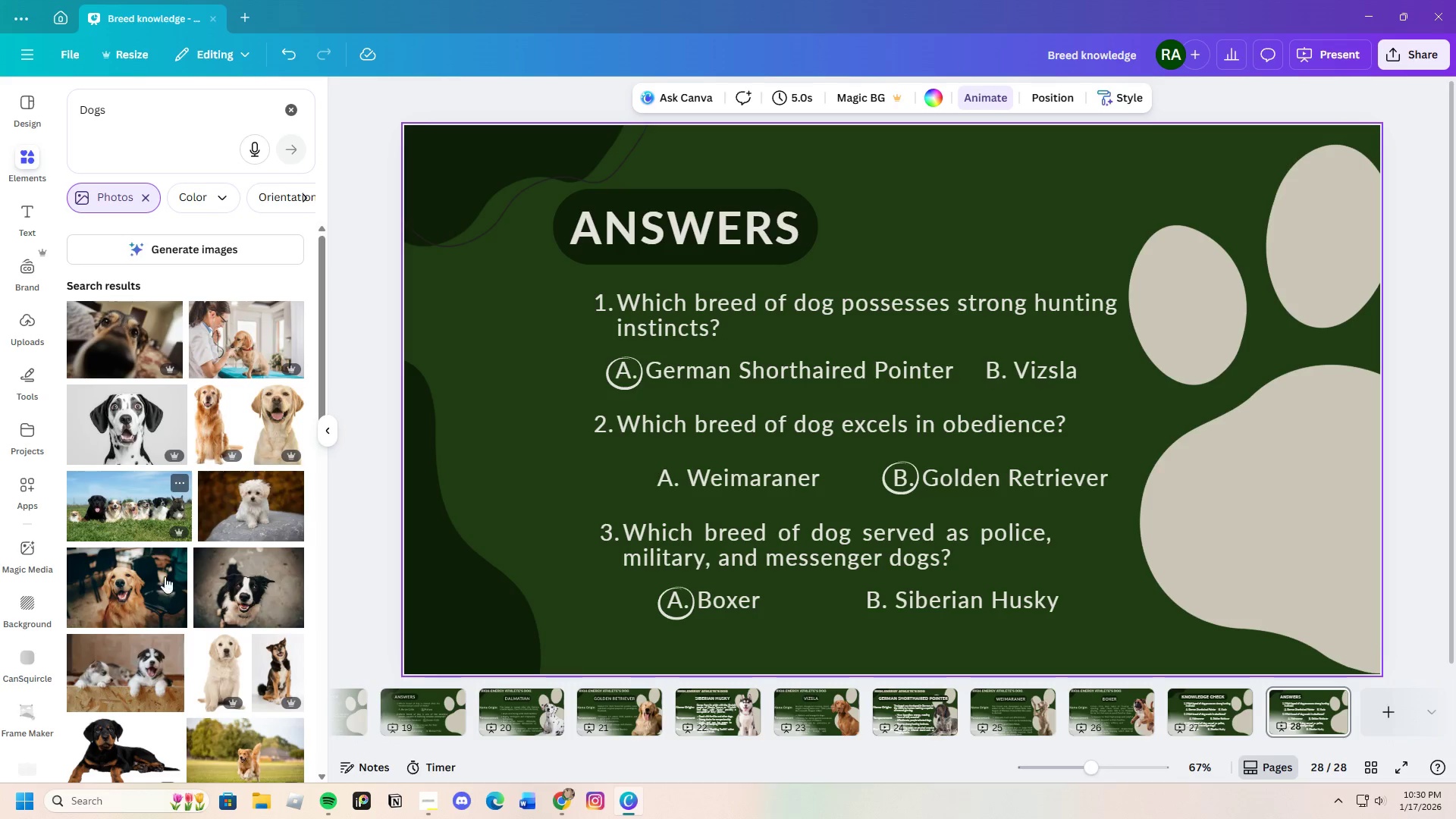 
scroll: coordinate [212, 657], scroll_direction: down, amount: 19.0
 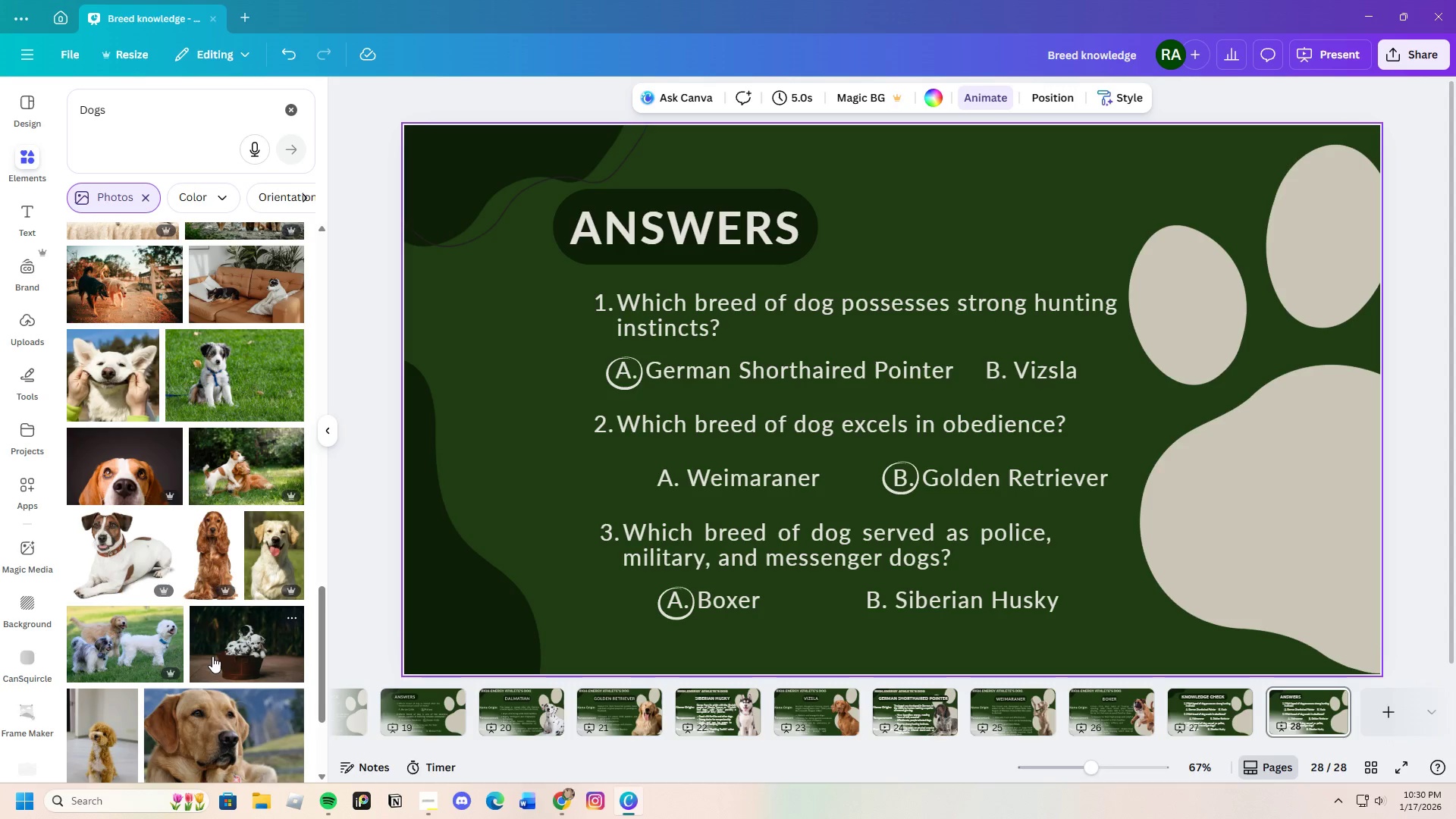 
scroll: coordinate [212, 651], scroll_direction: down, amount: 22.0
 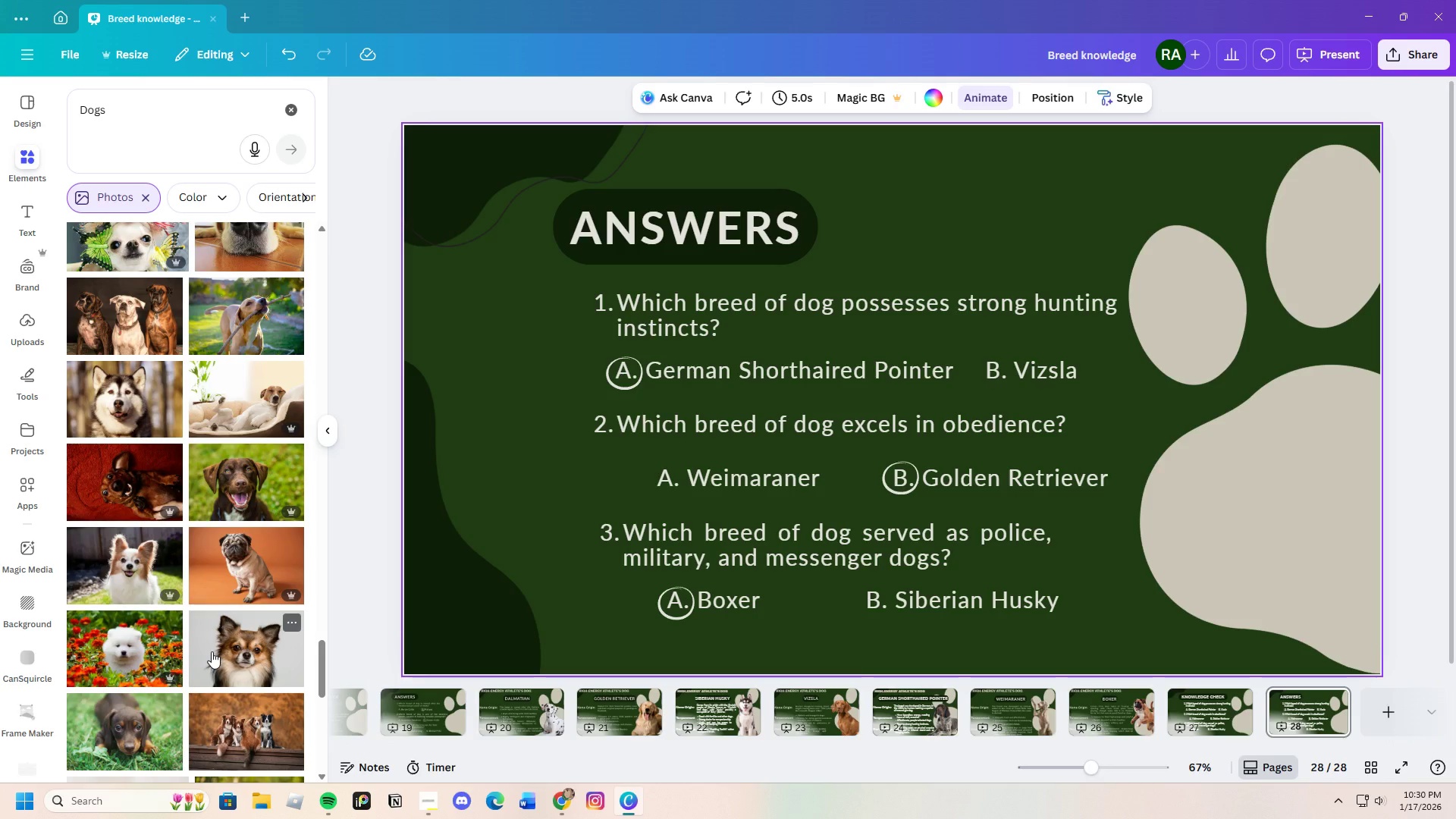 
scroll: coordinate [212, 644], scroll_direction: down, amount: 20.0
 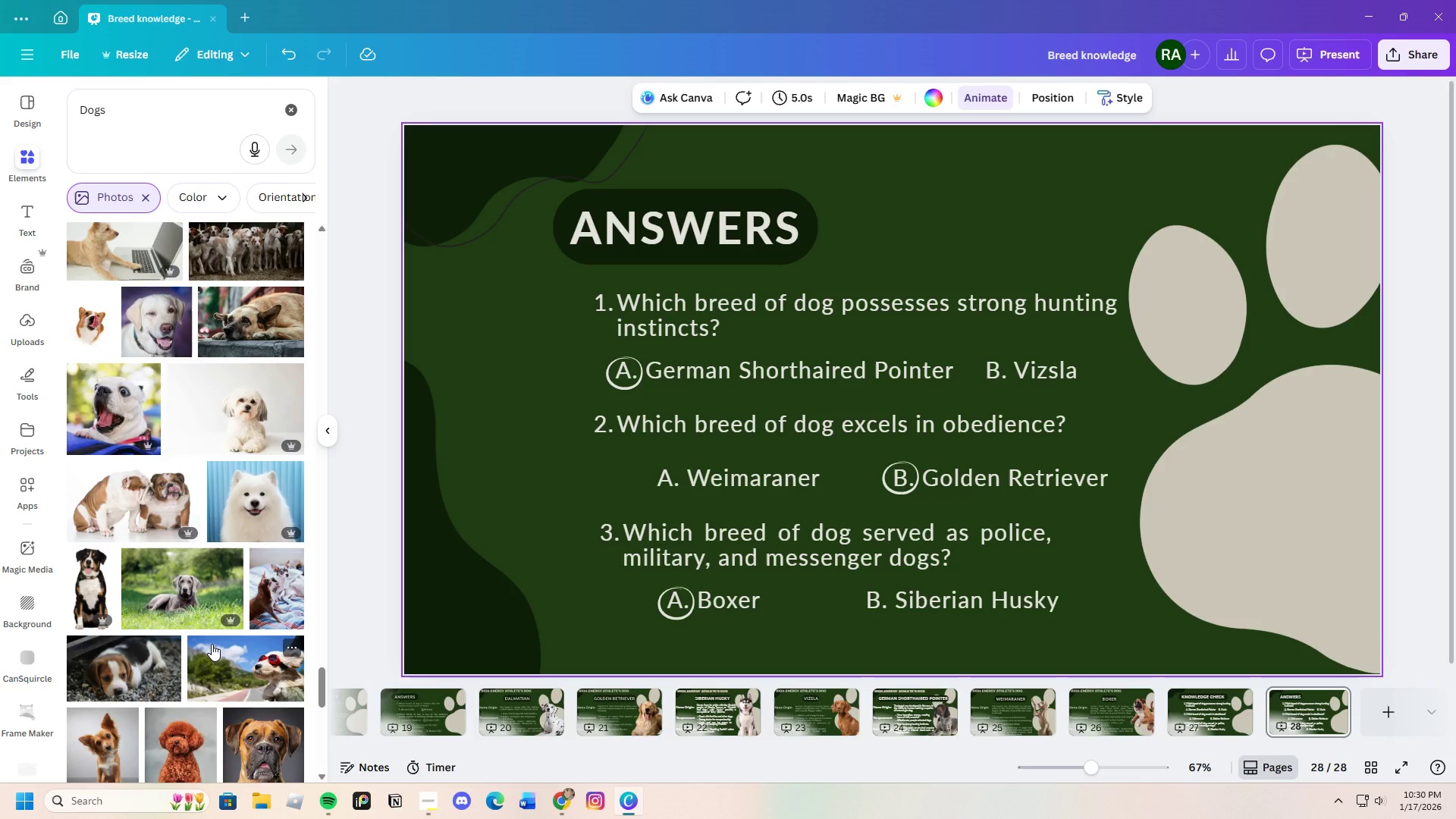 
scroll: coordinate [212, 644], scroll_direction: down, amount: 5.0
 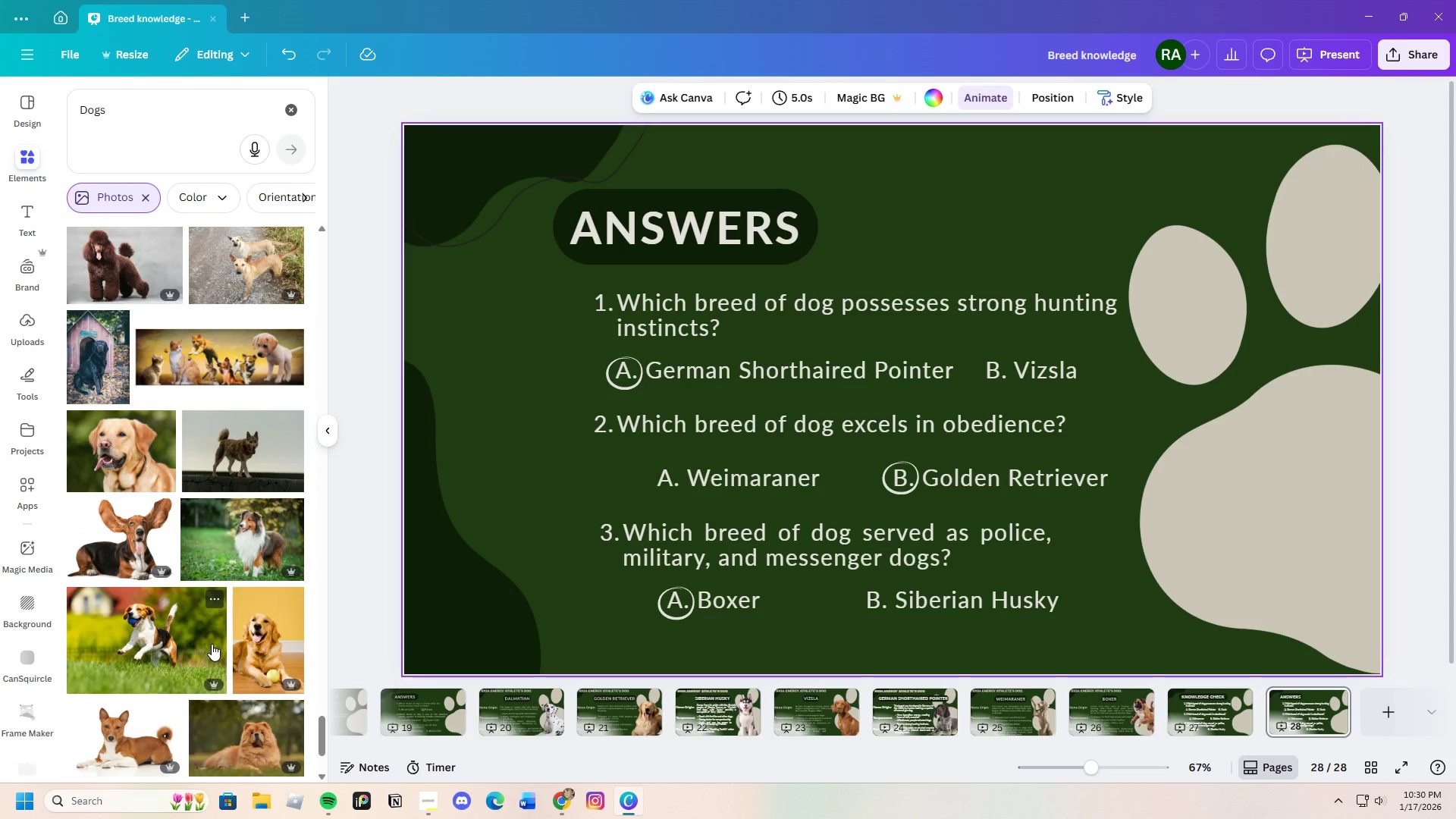 
scroll: coordinate [212, 644], scroll_direction: up, amount: 4.0
 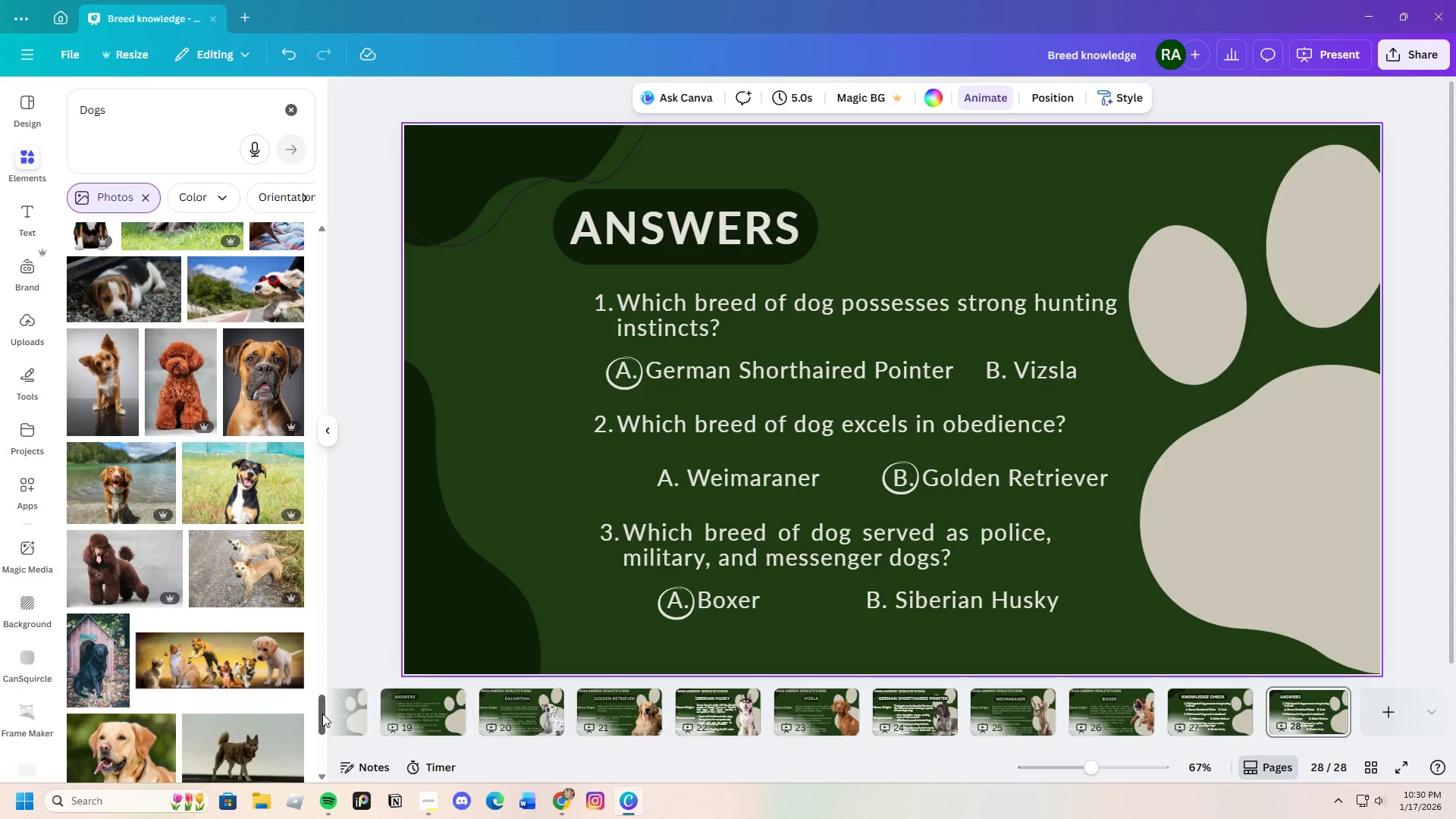 
left_click_drag(start_coordinate=[322, 714], to_coordinate=[365, 170])
 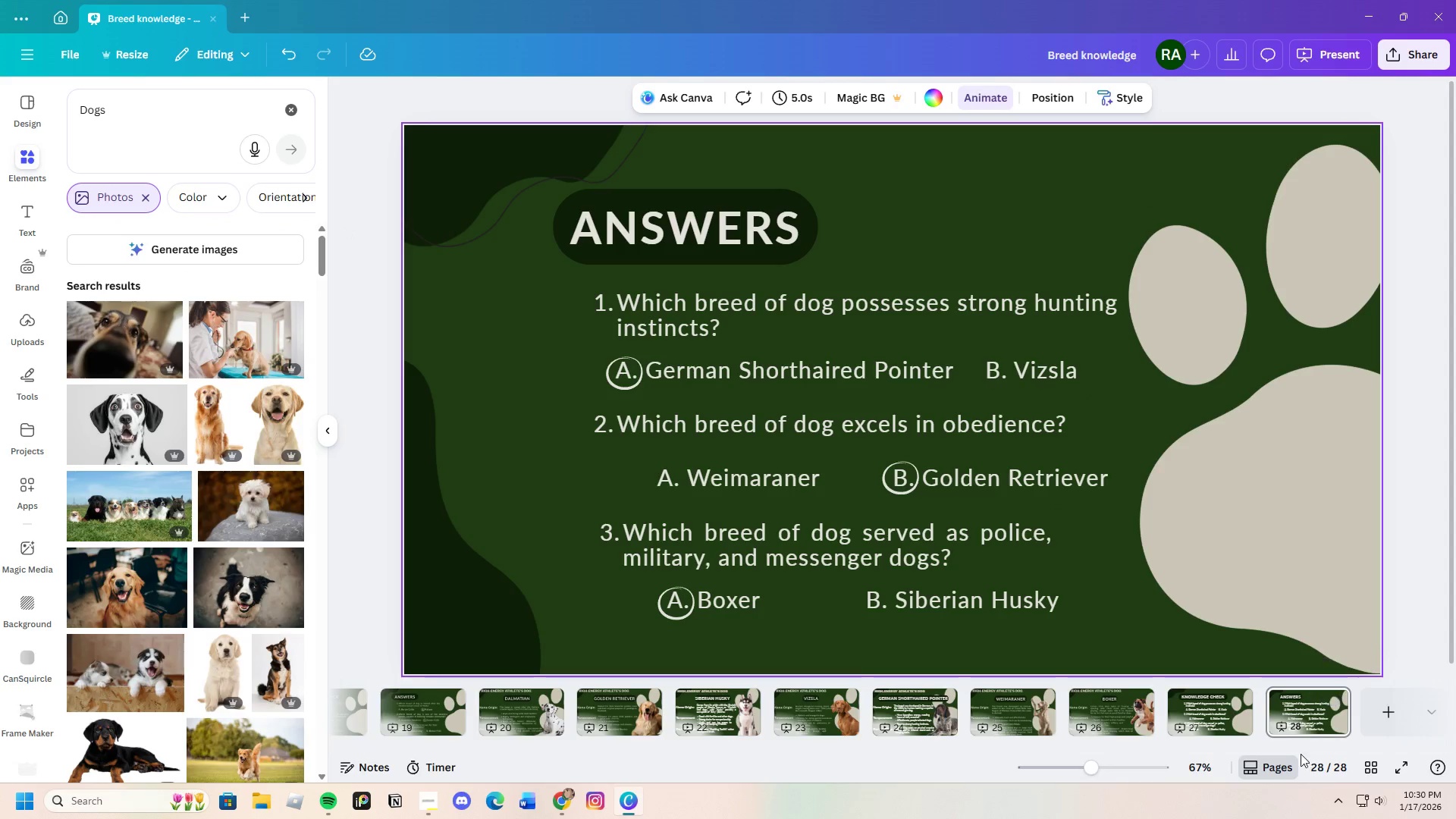 
left_click_drag(start_coordinate=[1300, 748], to_coordinate=[1309, 748])
 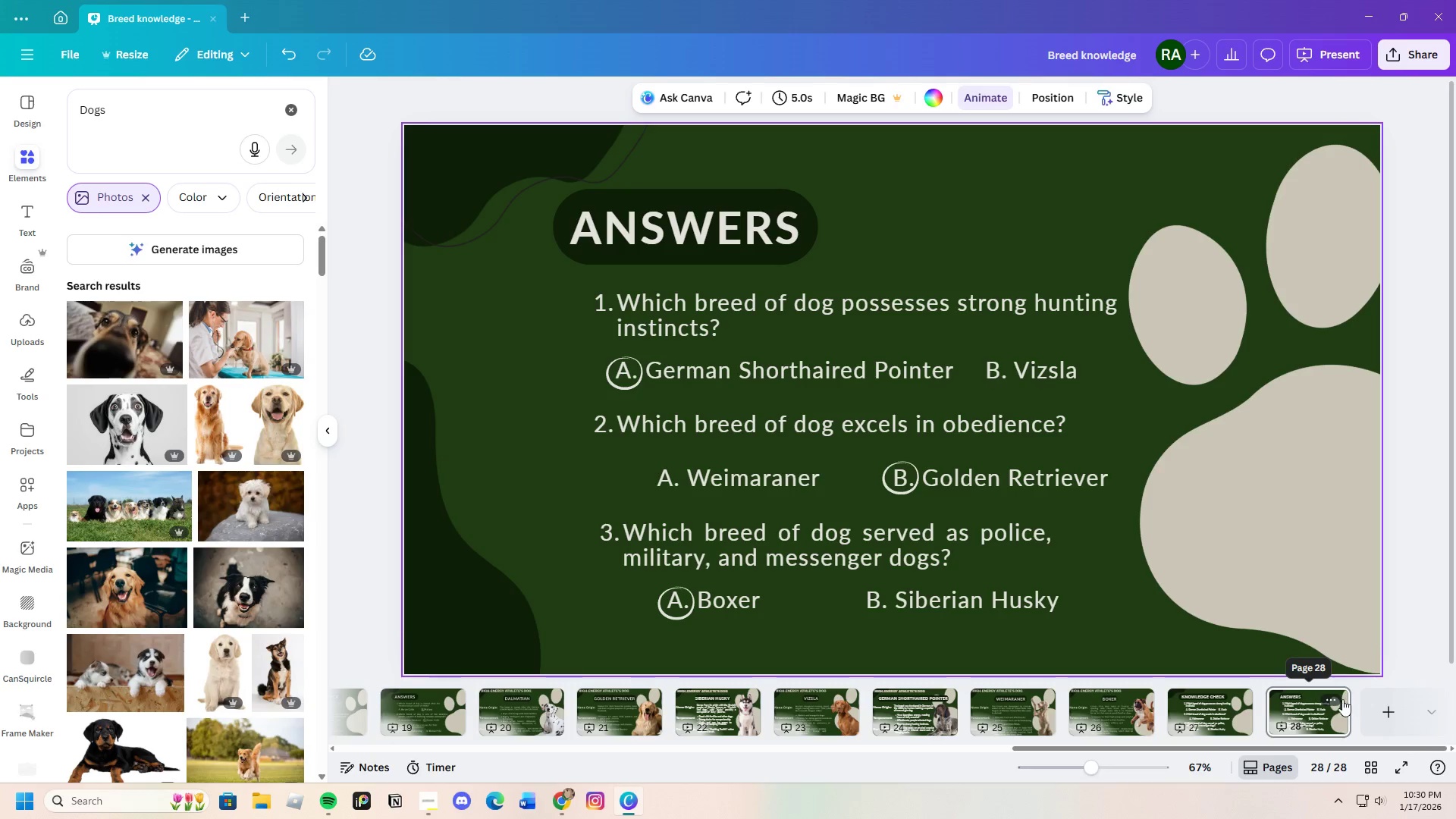 
left_click([1335, 699])
 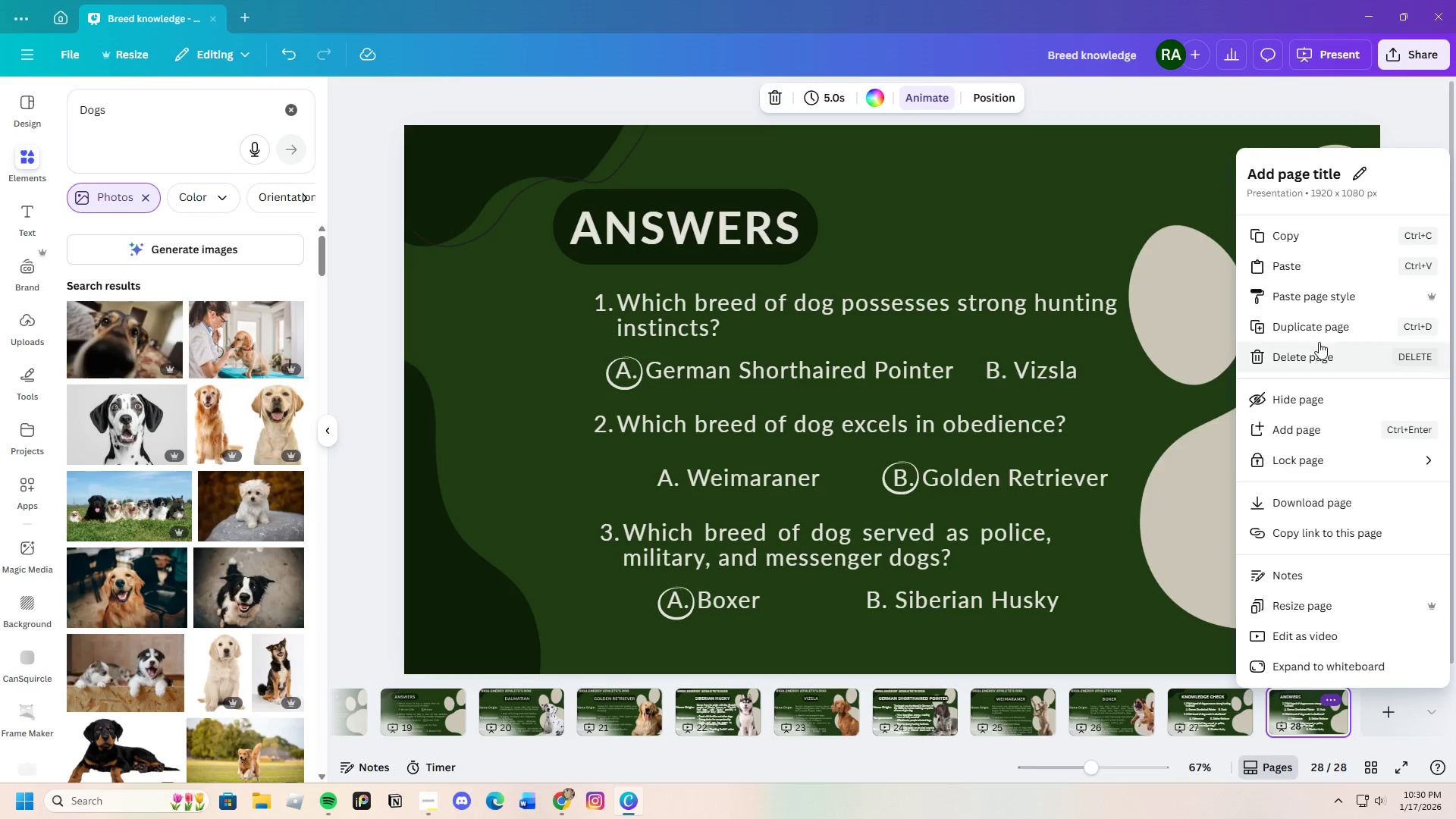 
left_click([1317, 330])
 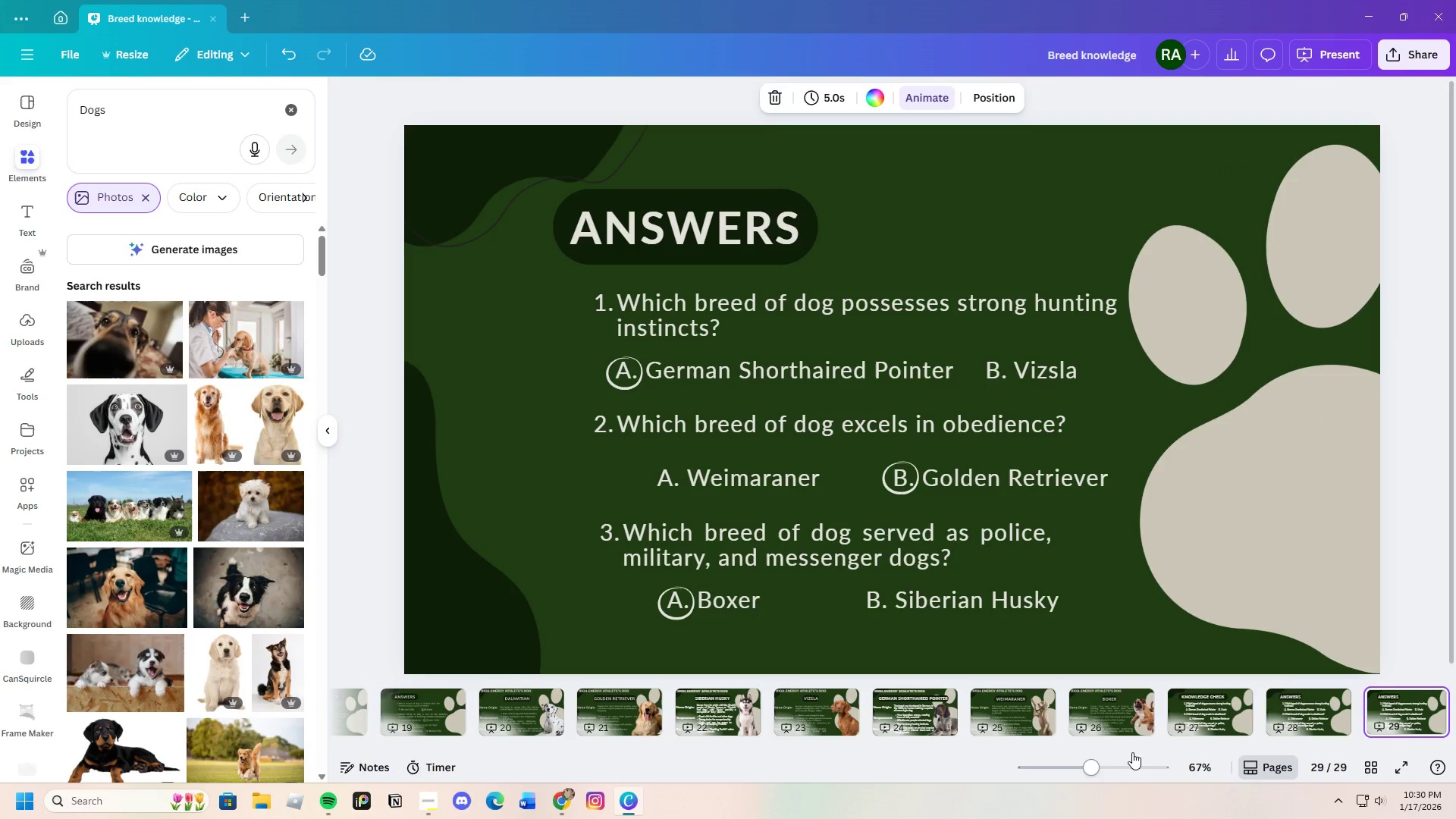 
left_click_drag(start_coordinate=[1134, 750], to_coordinate=[1241, 746])
 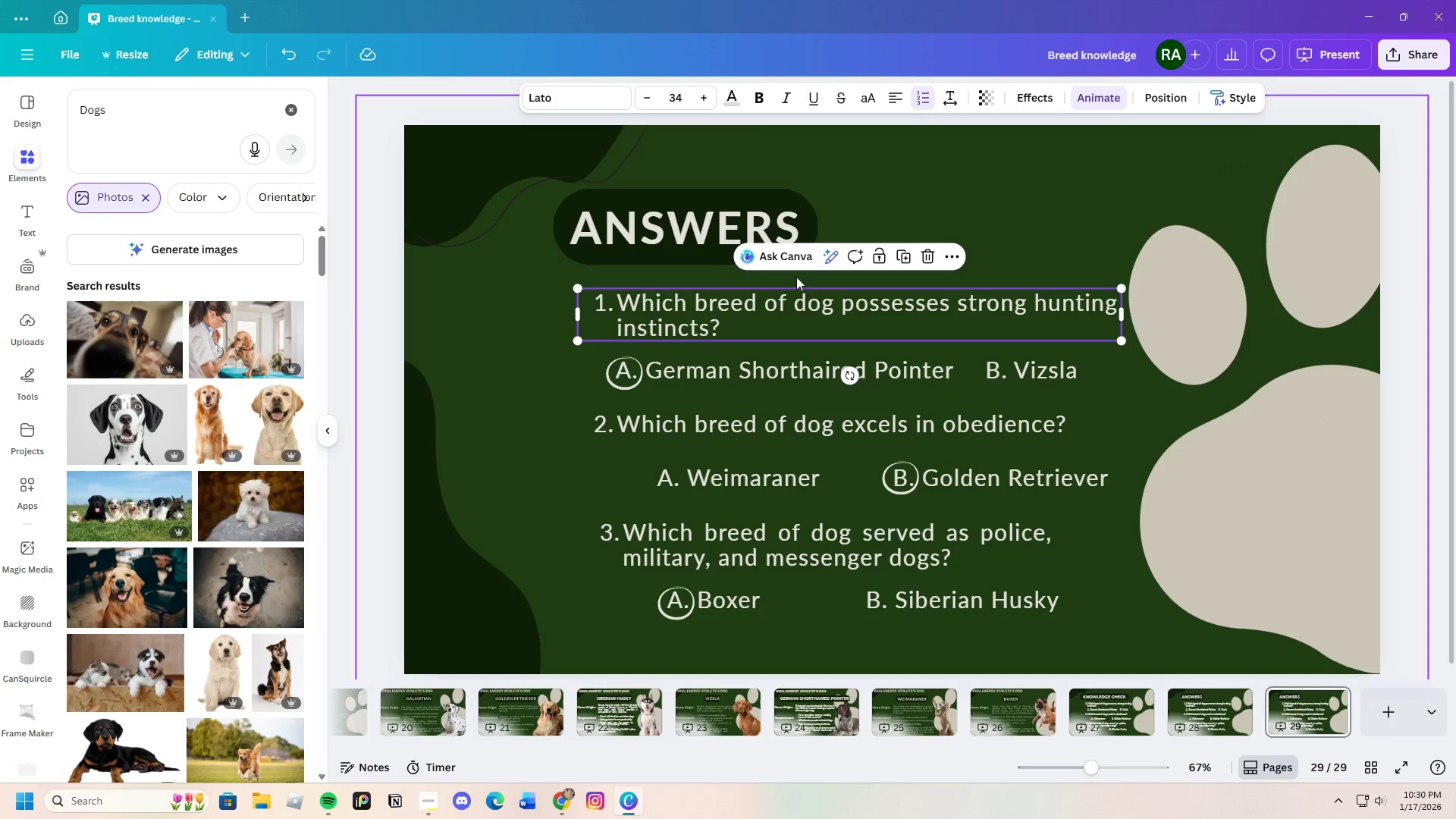 
left_click([926, 261])
 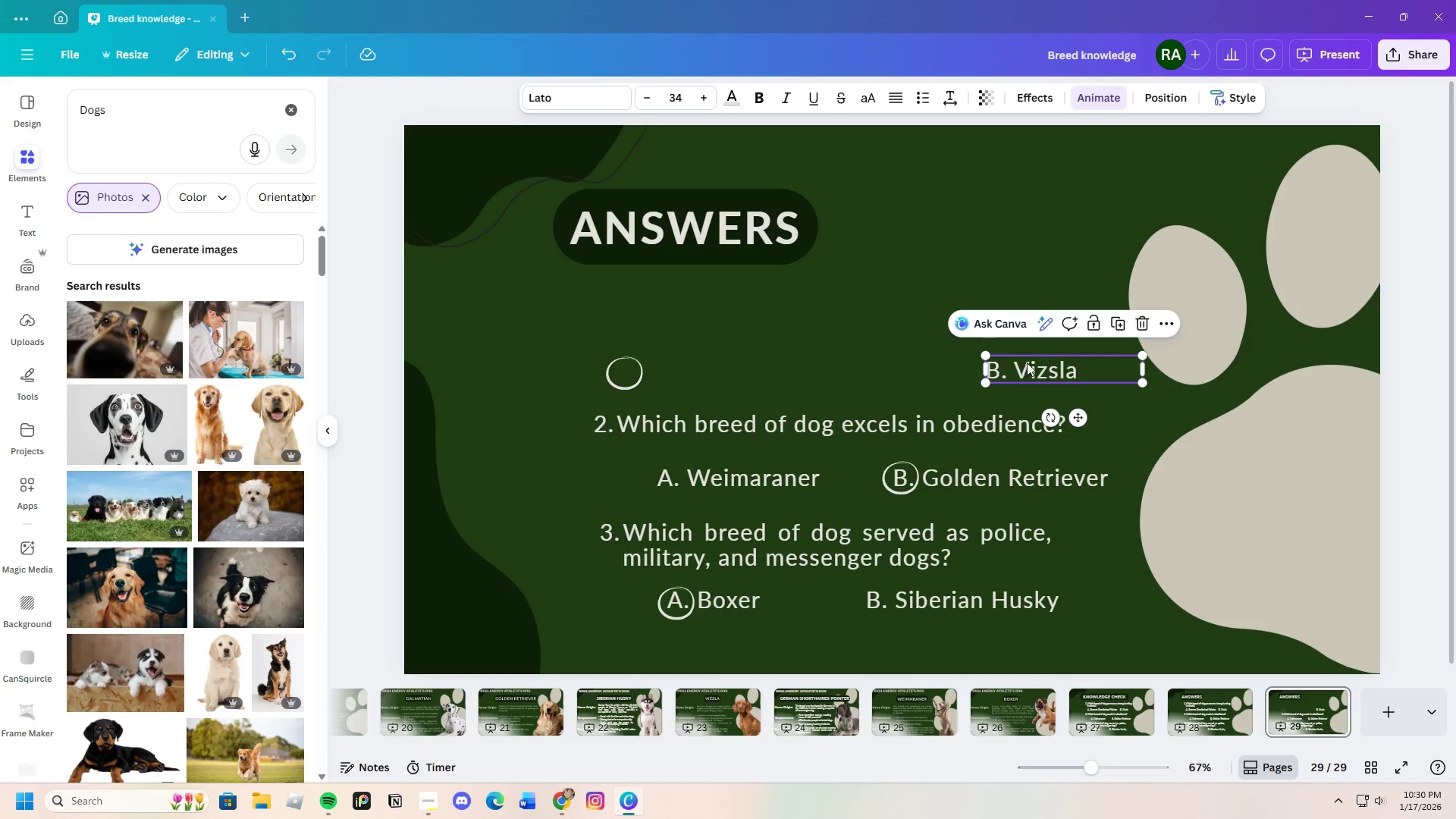 
left_click([1140, 320])
 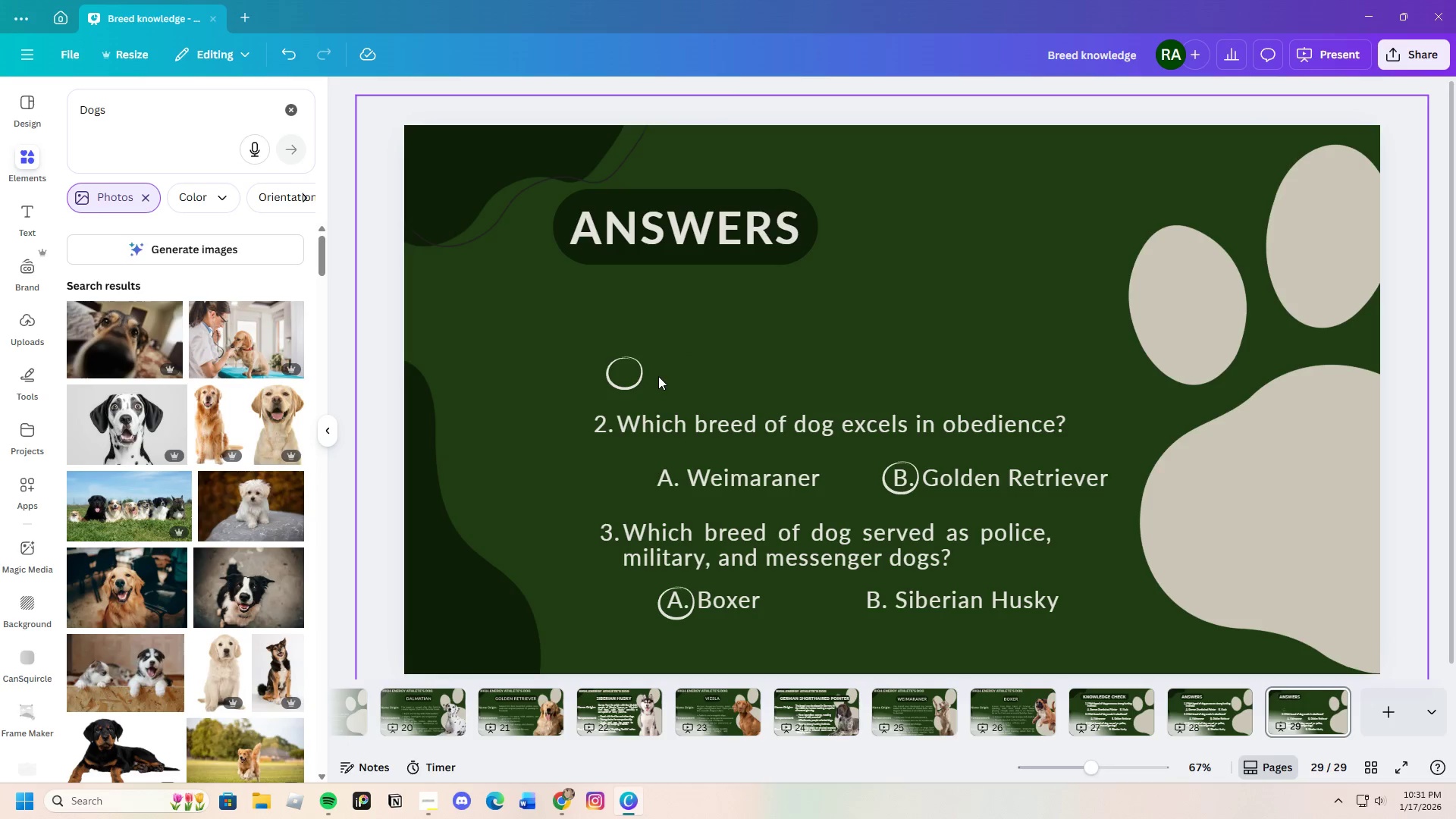 
left_click([631, 372])
 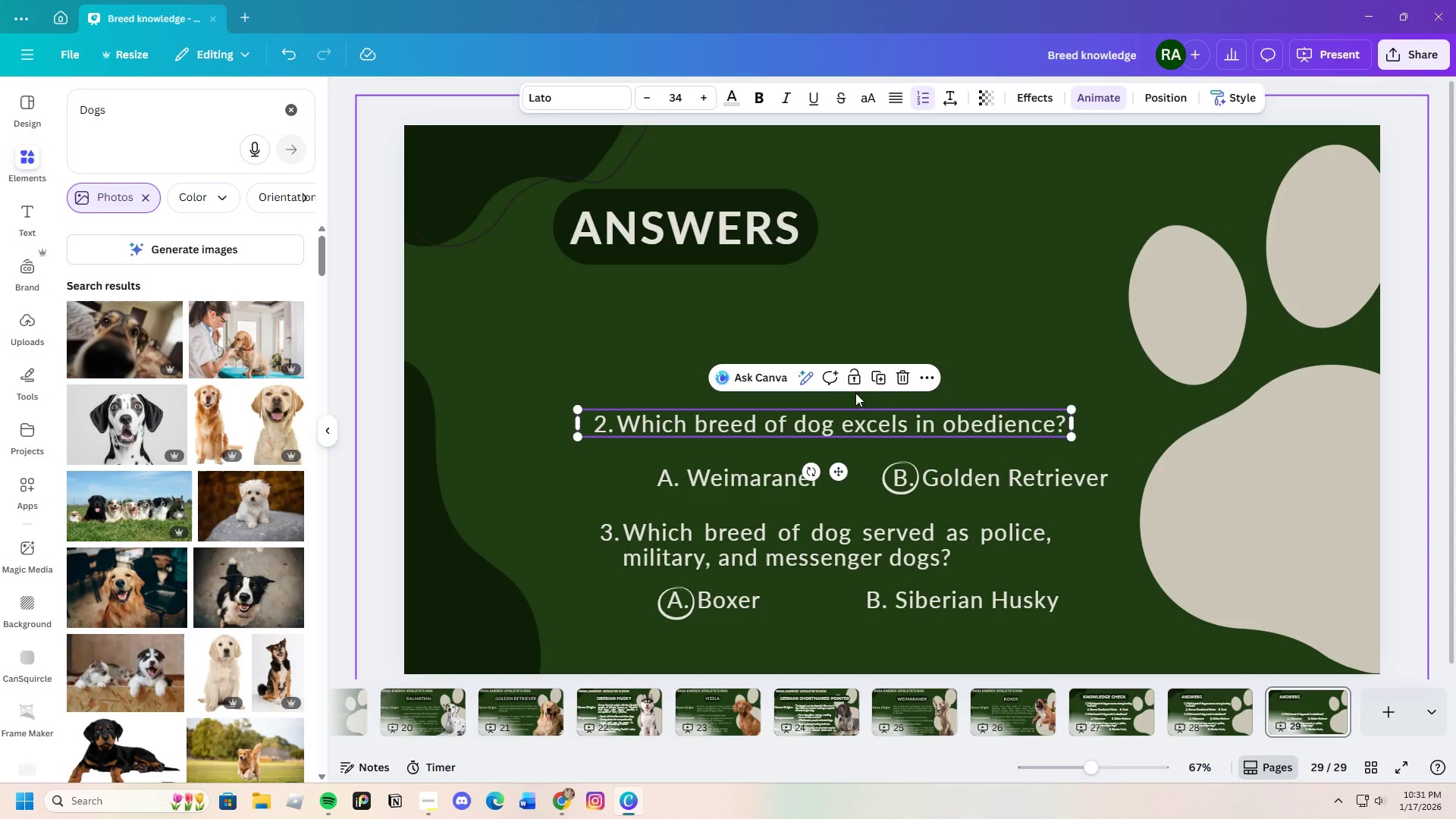 
left_click([904, 374])
 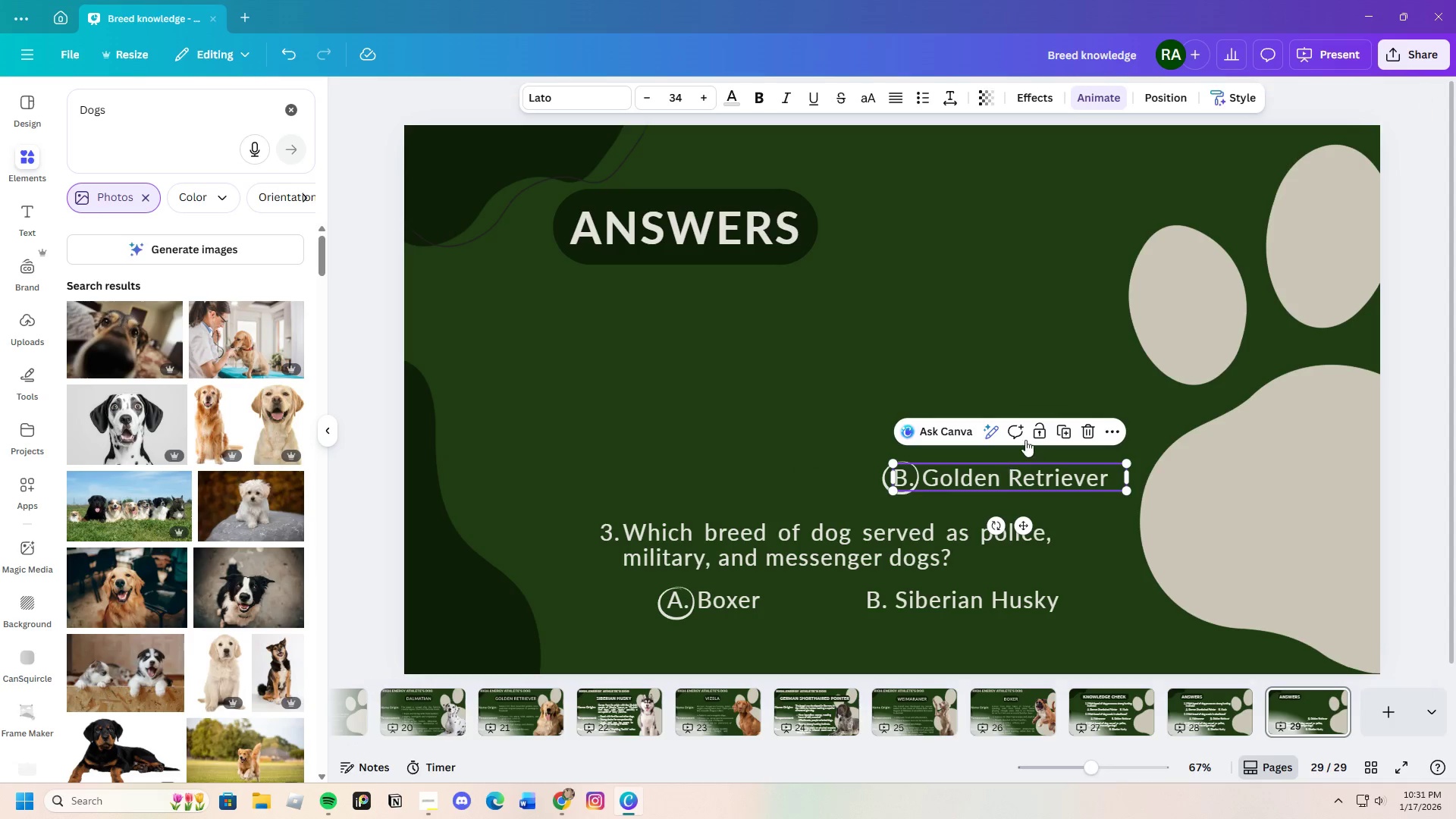 
left_click([1082, 427])
 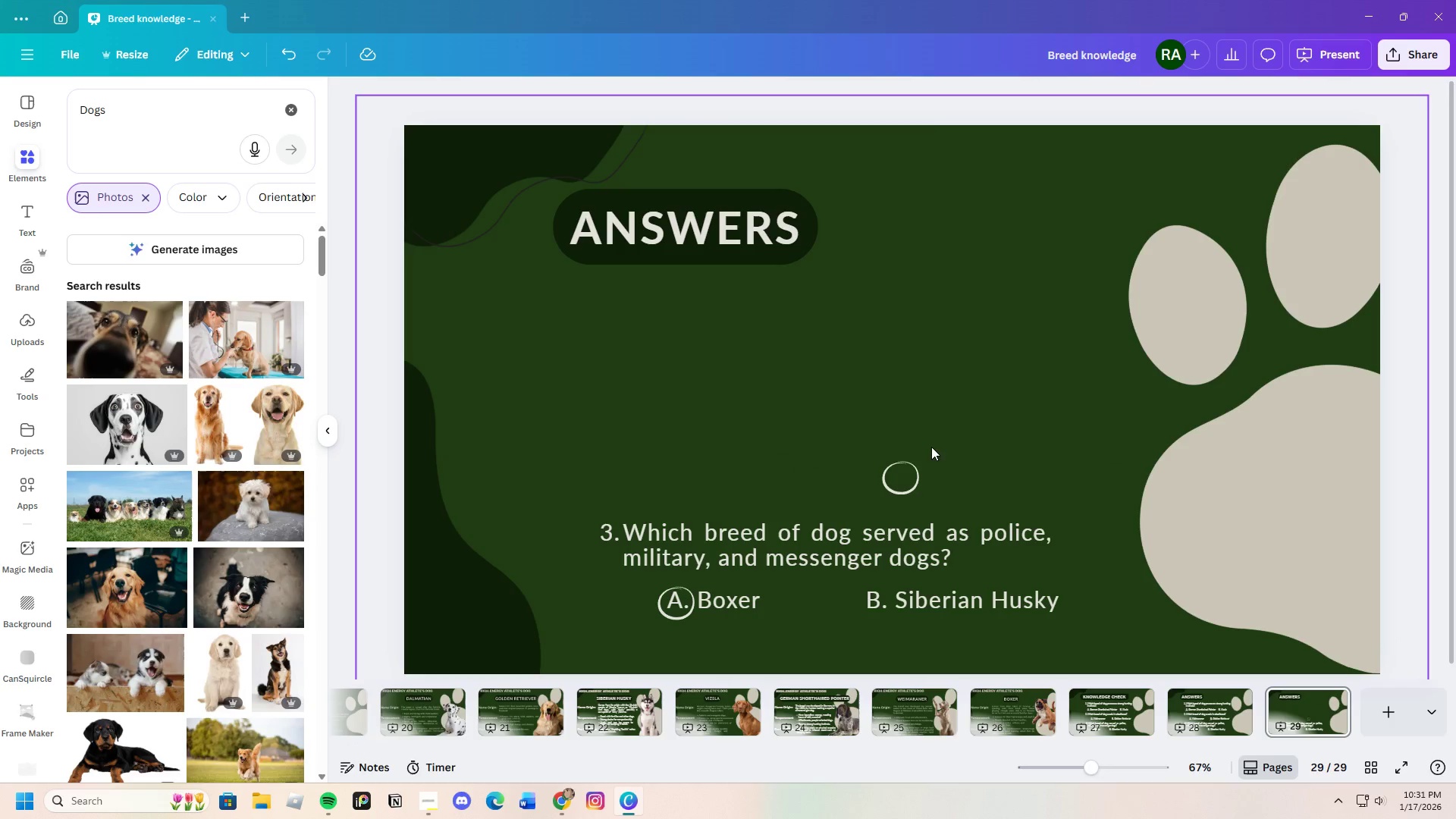 
left_click([901, 469])
 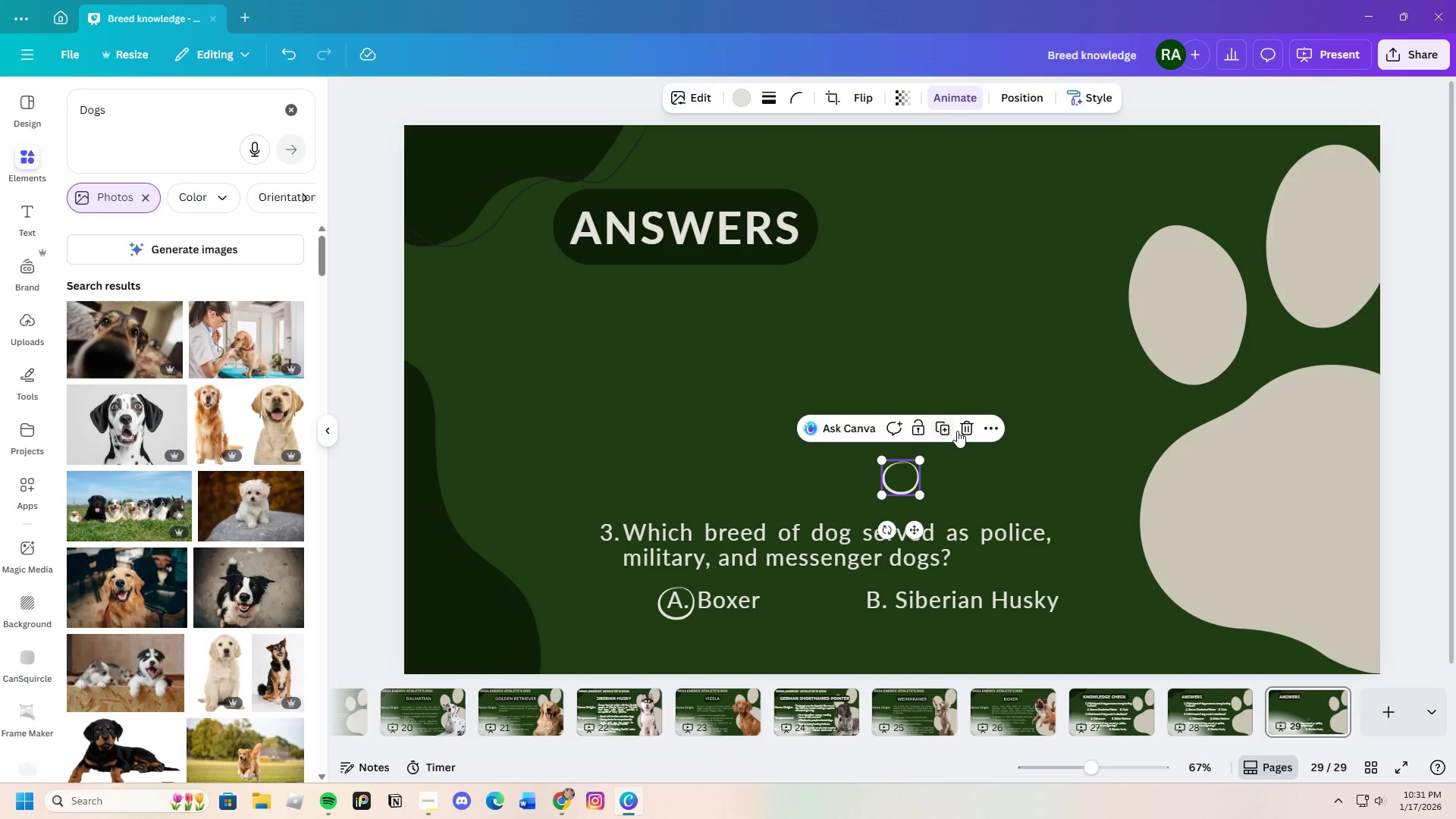 
left_click([968, 425])
 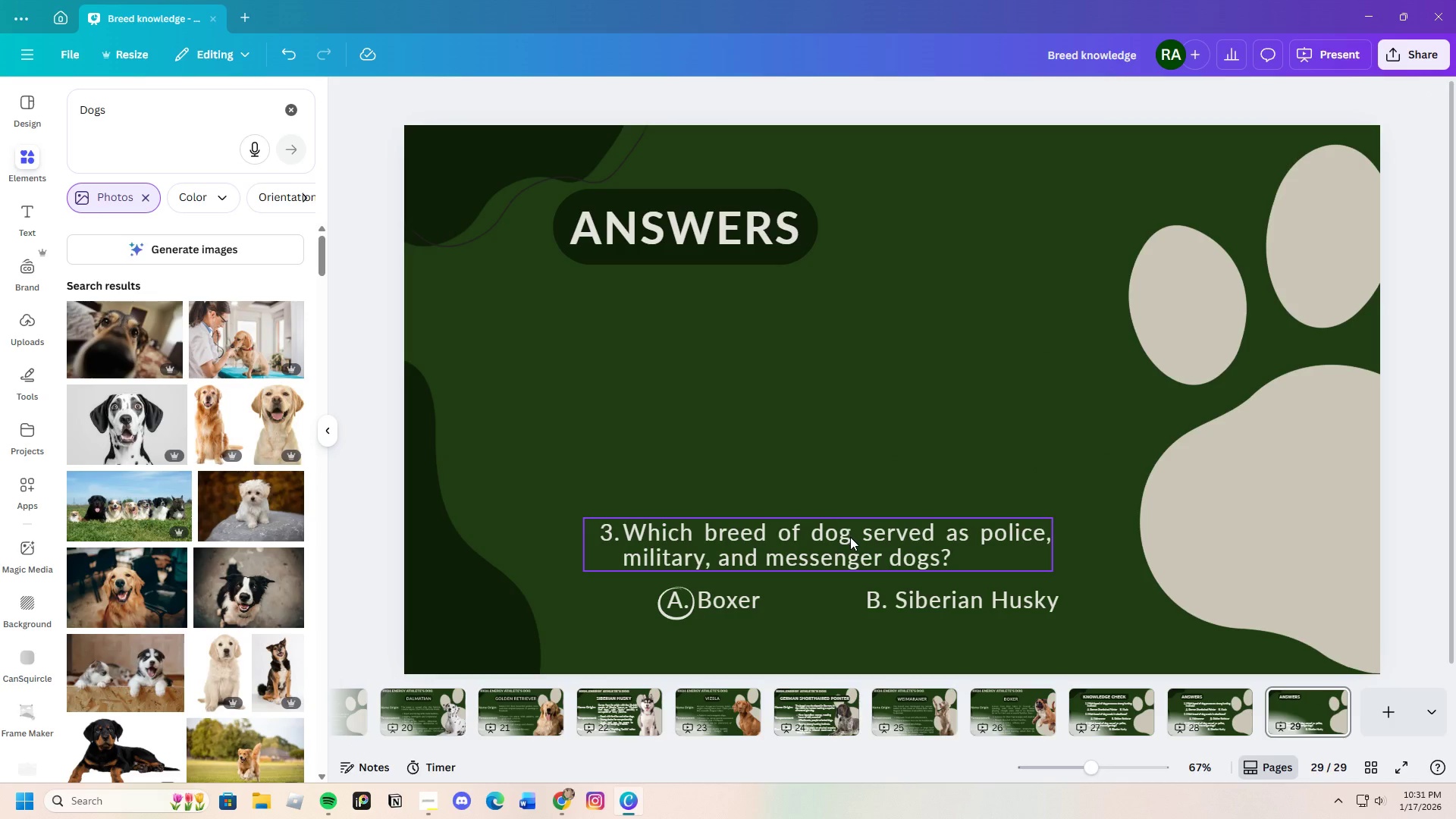 
left_click([852, 538])
 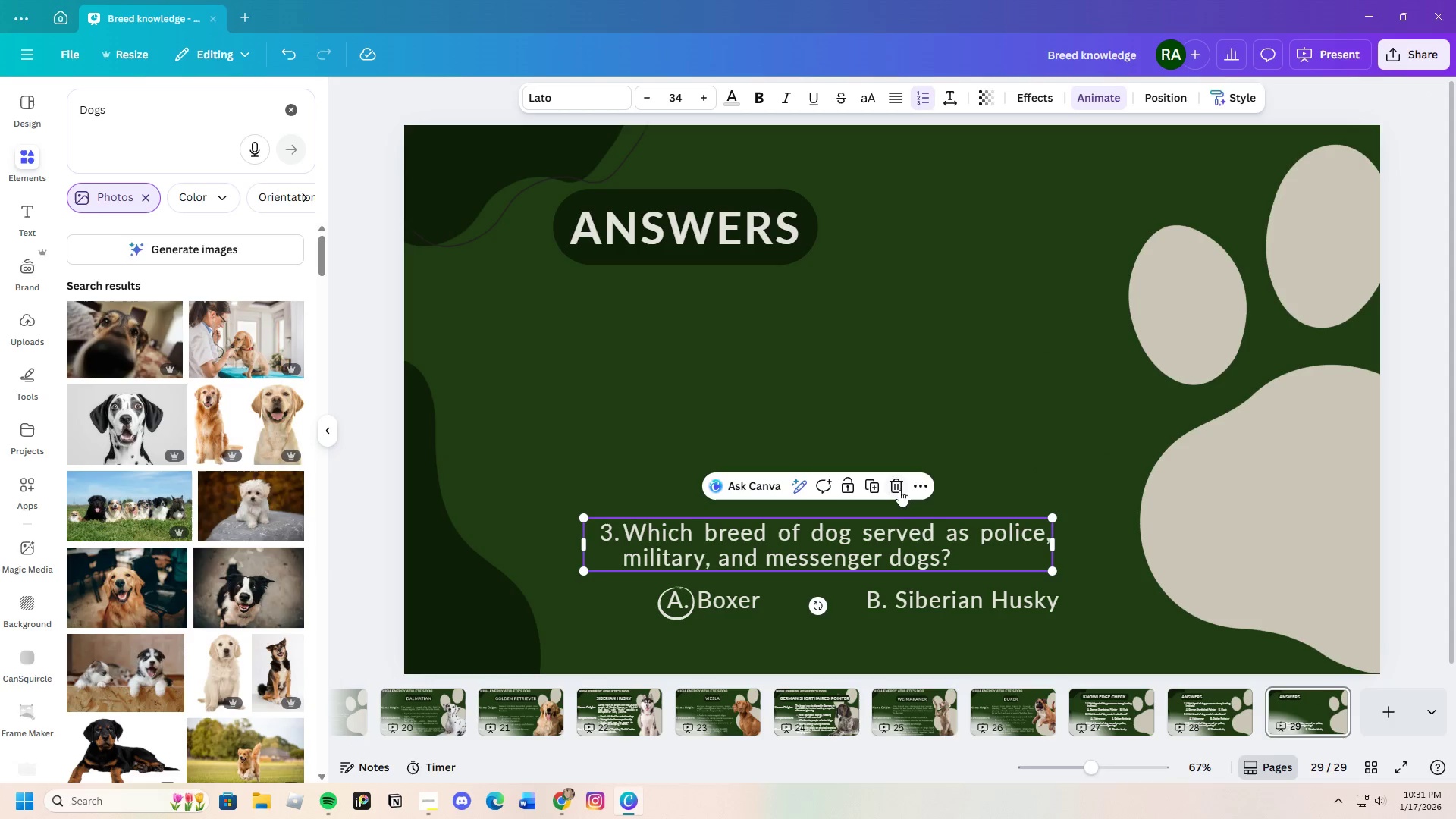 
left_click([896, 486])
 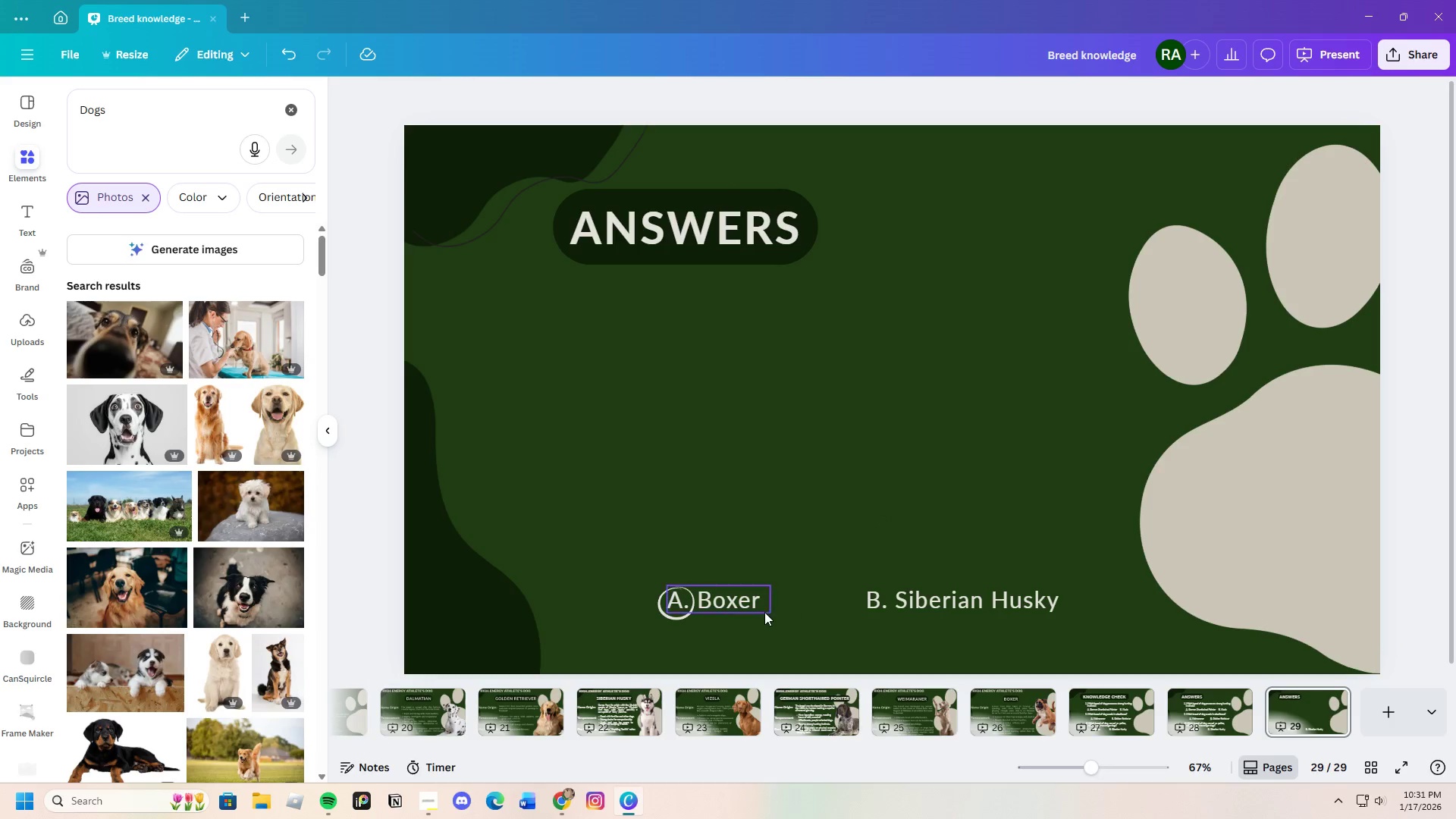 
left_click([735, 603])
 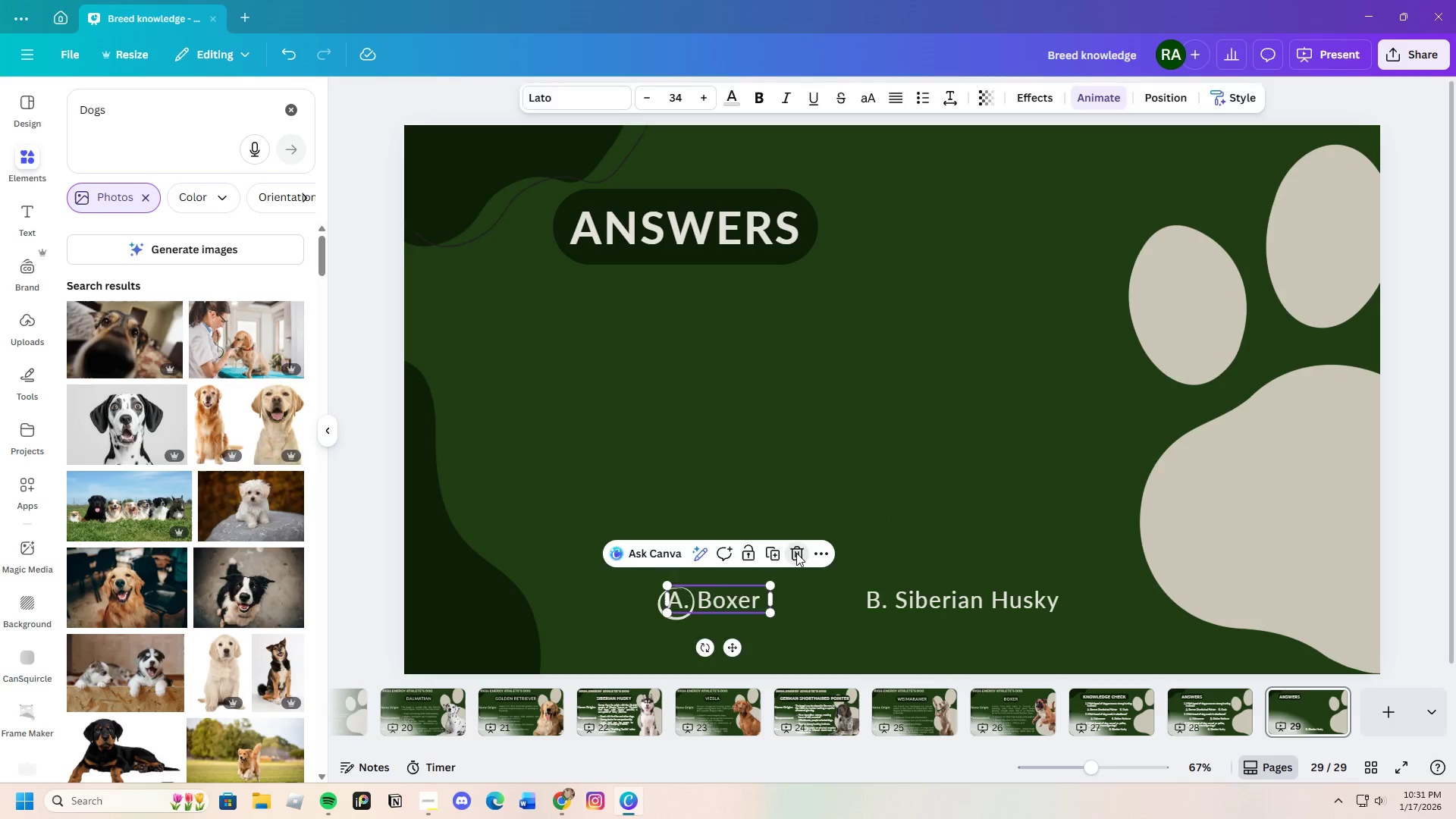 
double_click([918, 607])
 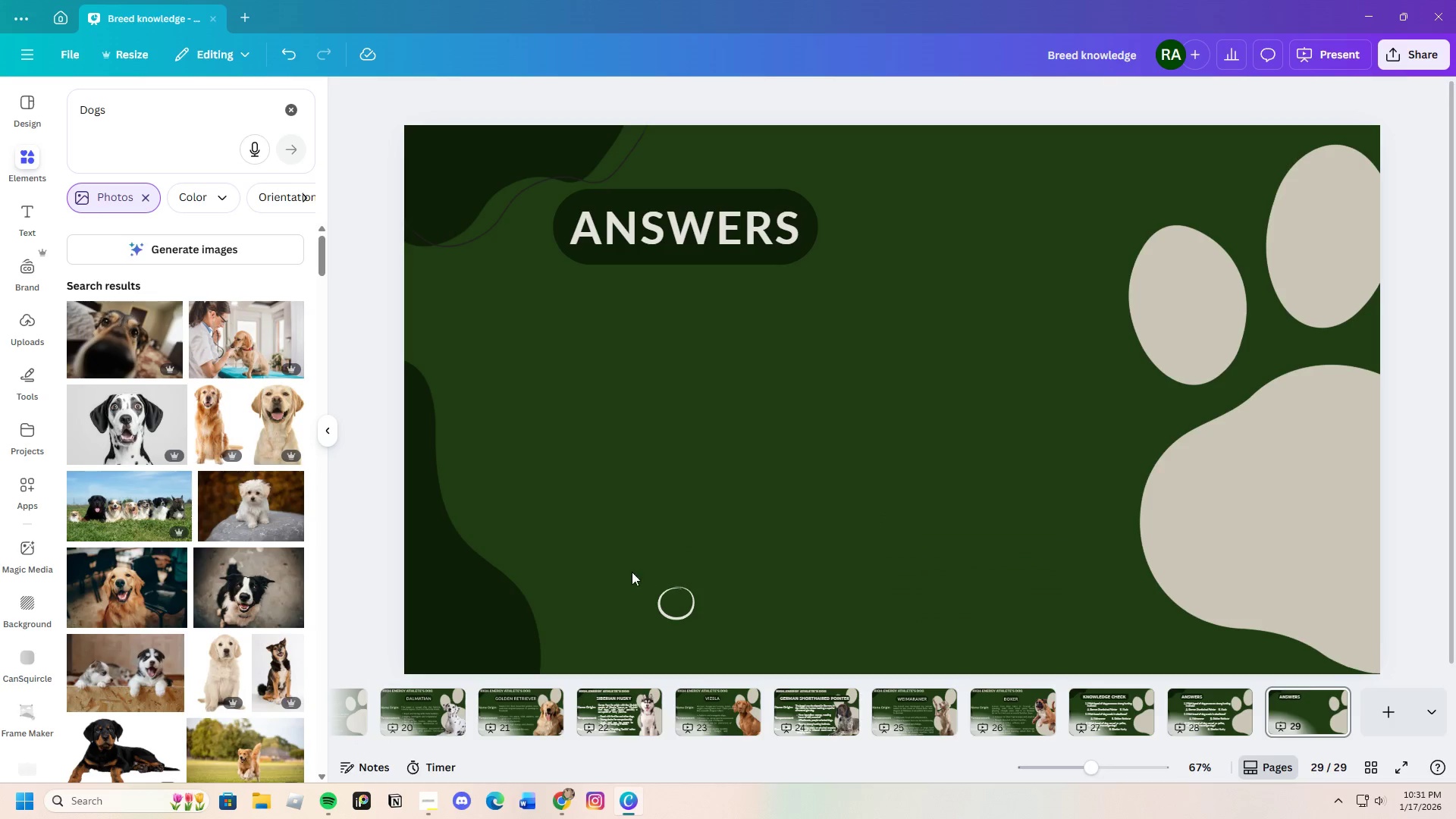 
left_click([662, 598])
 